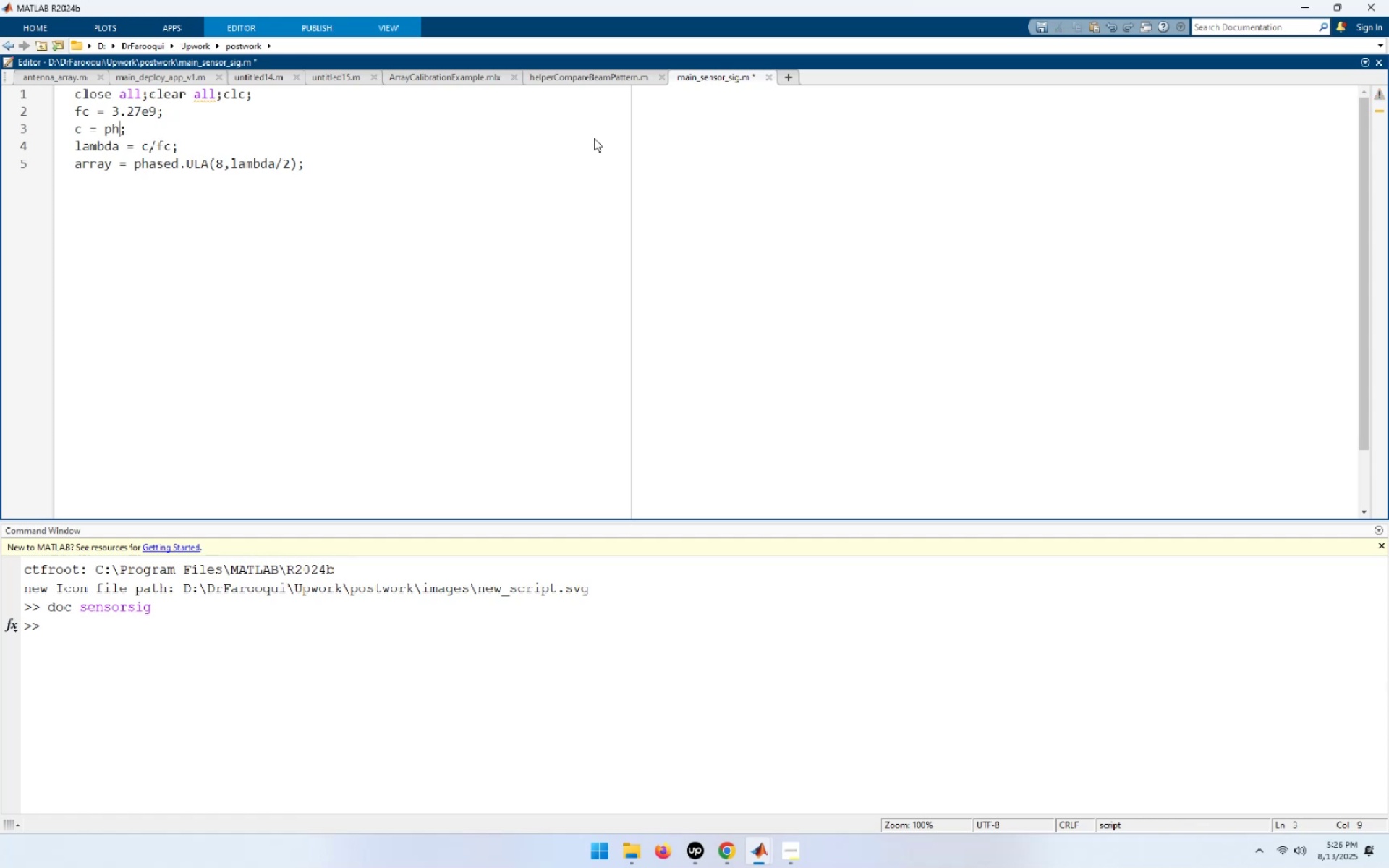 
key(Control+Z)
 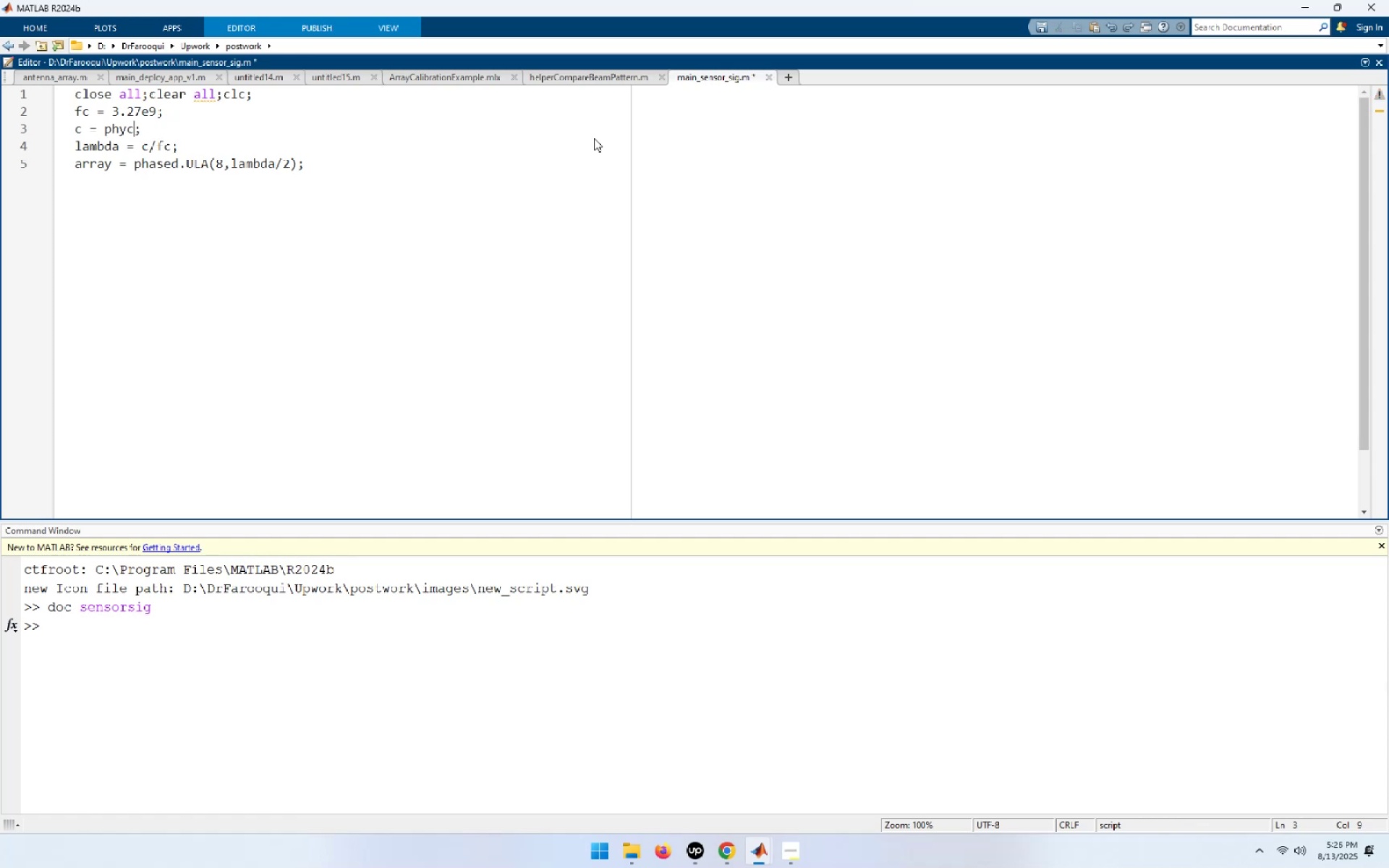 
key(Control+Z)
 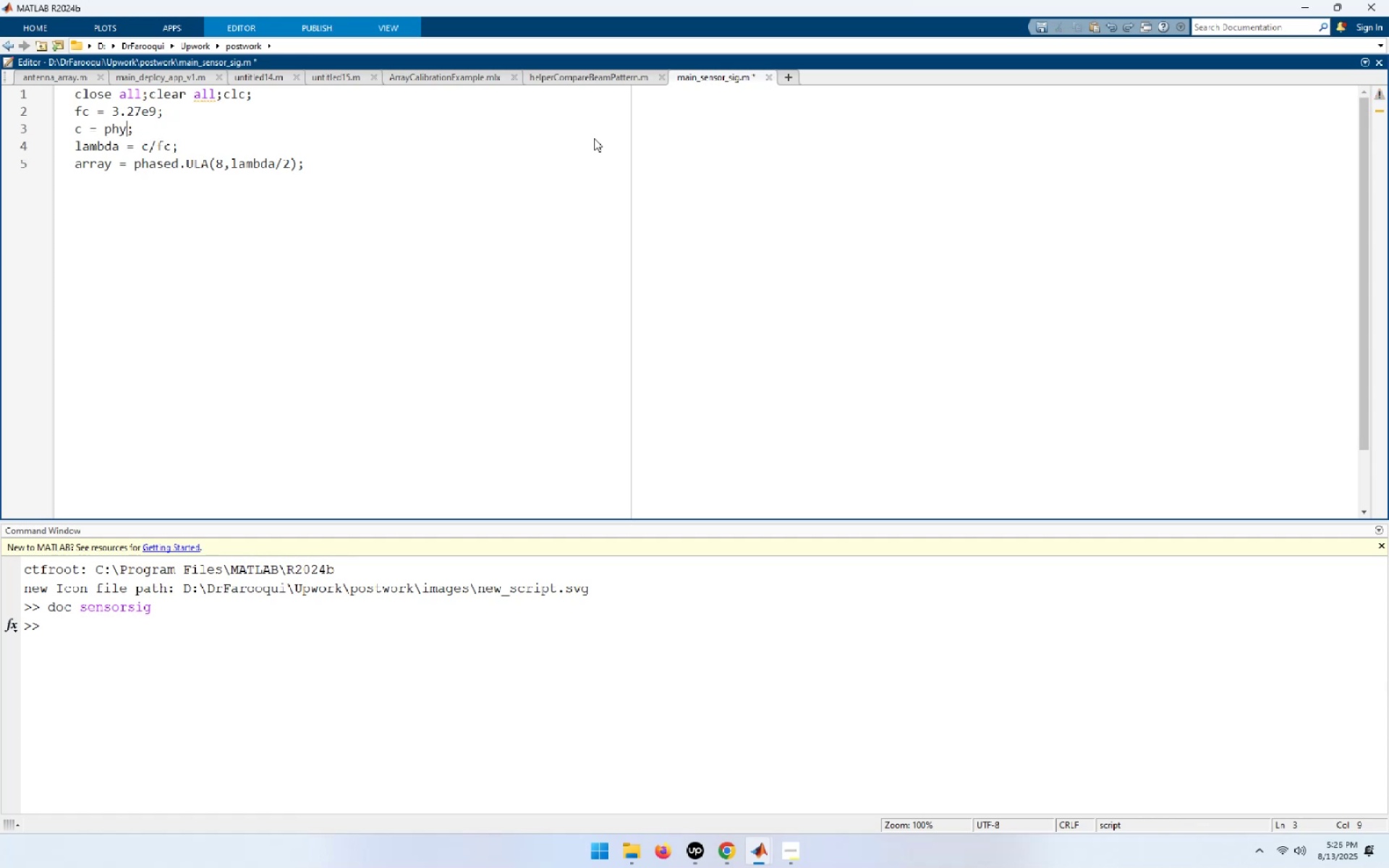 
key(Control+Z)
 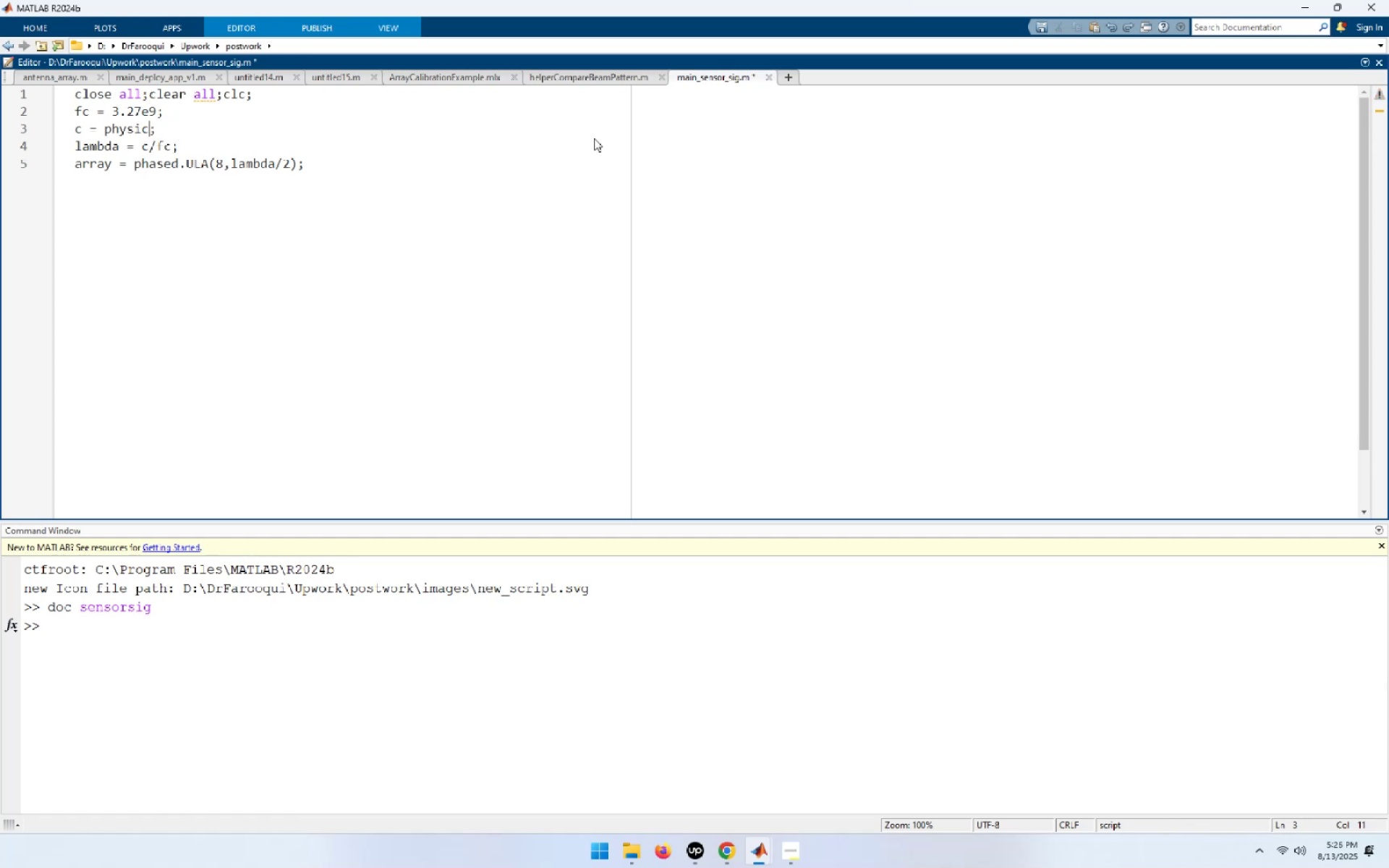 
key(Control+Z)
 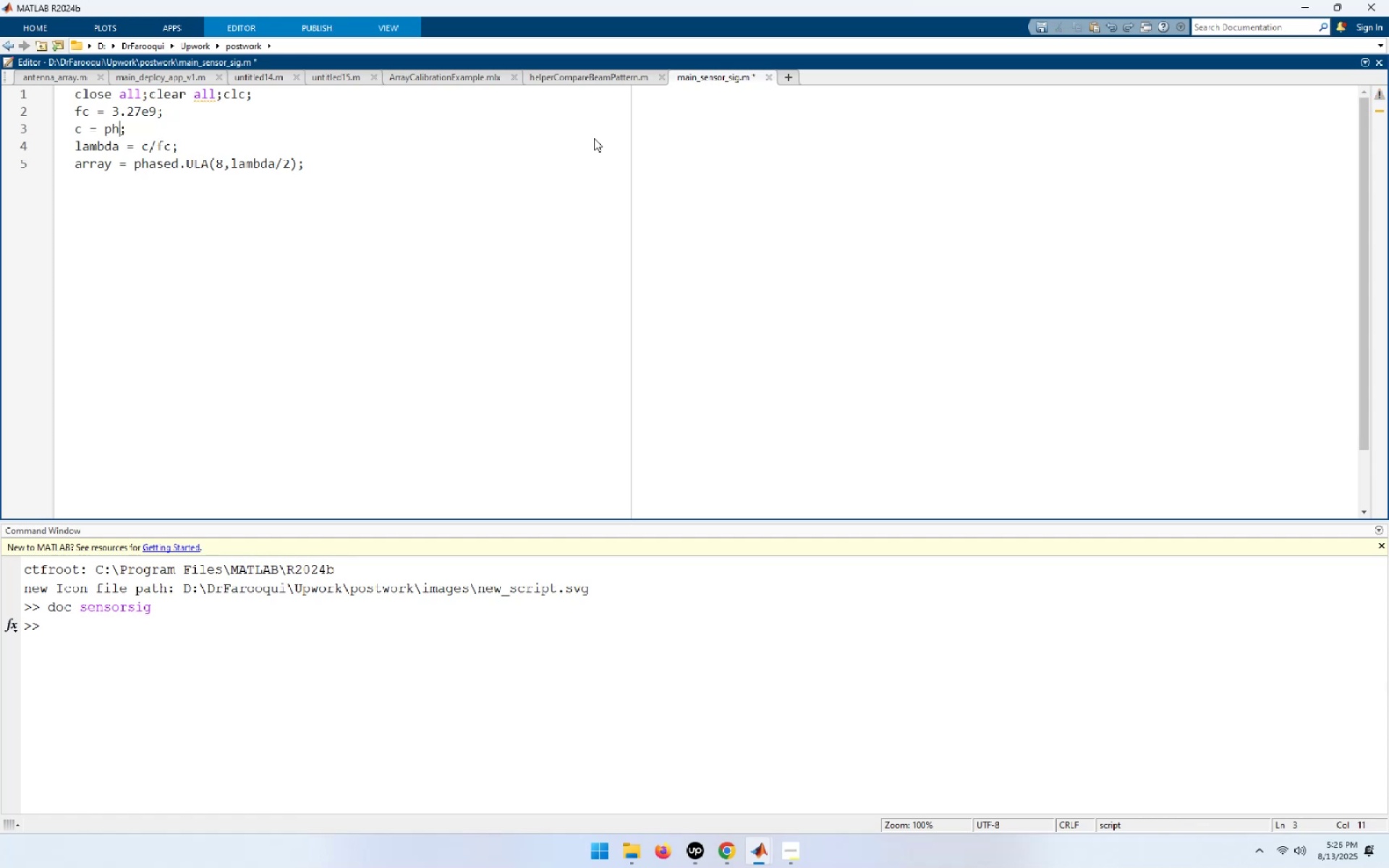 
key(Control+Z)
 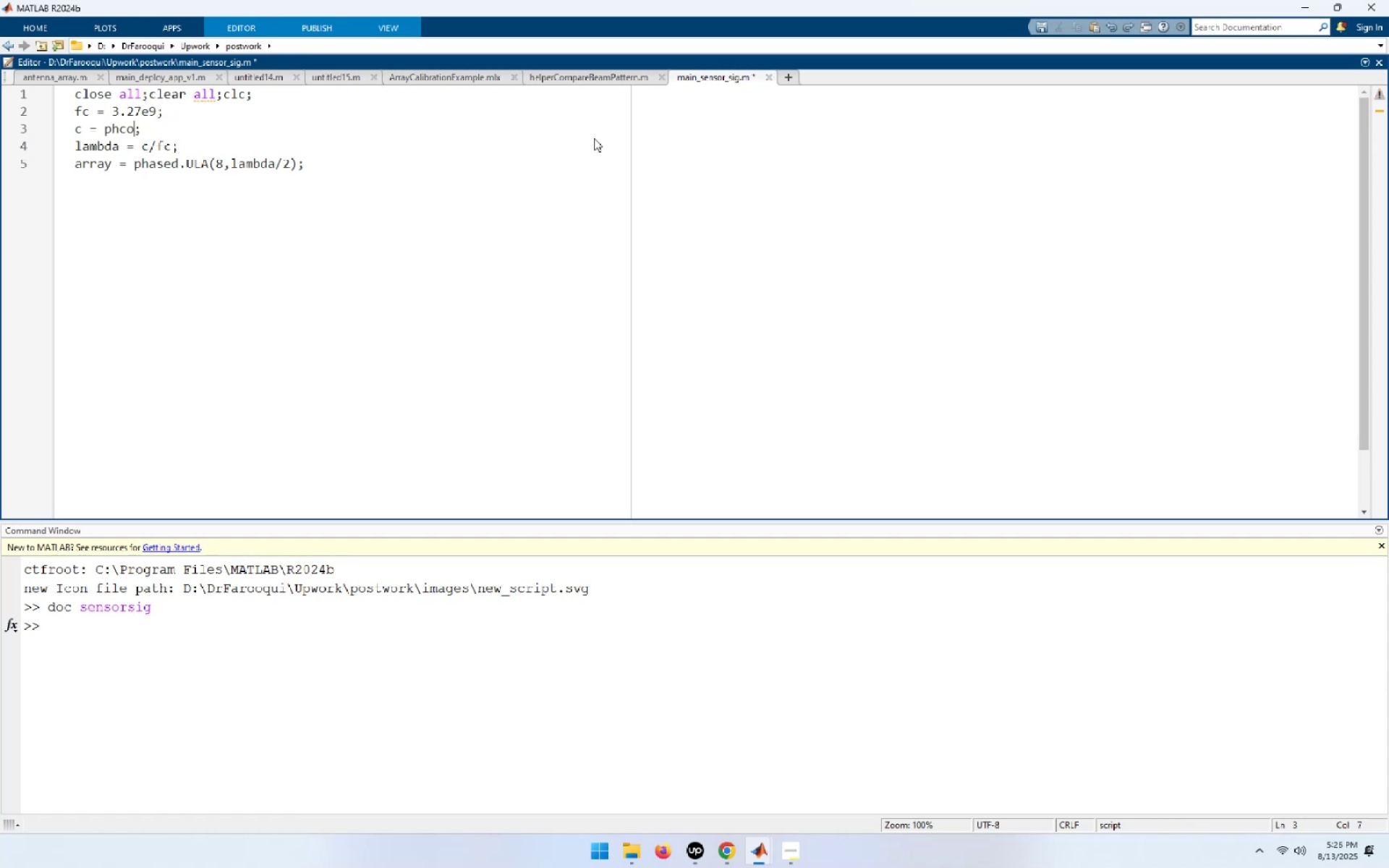 
key(Control+Z)
 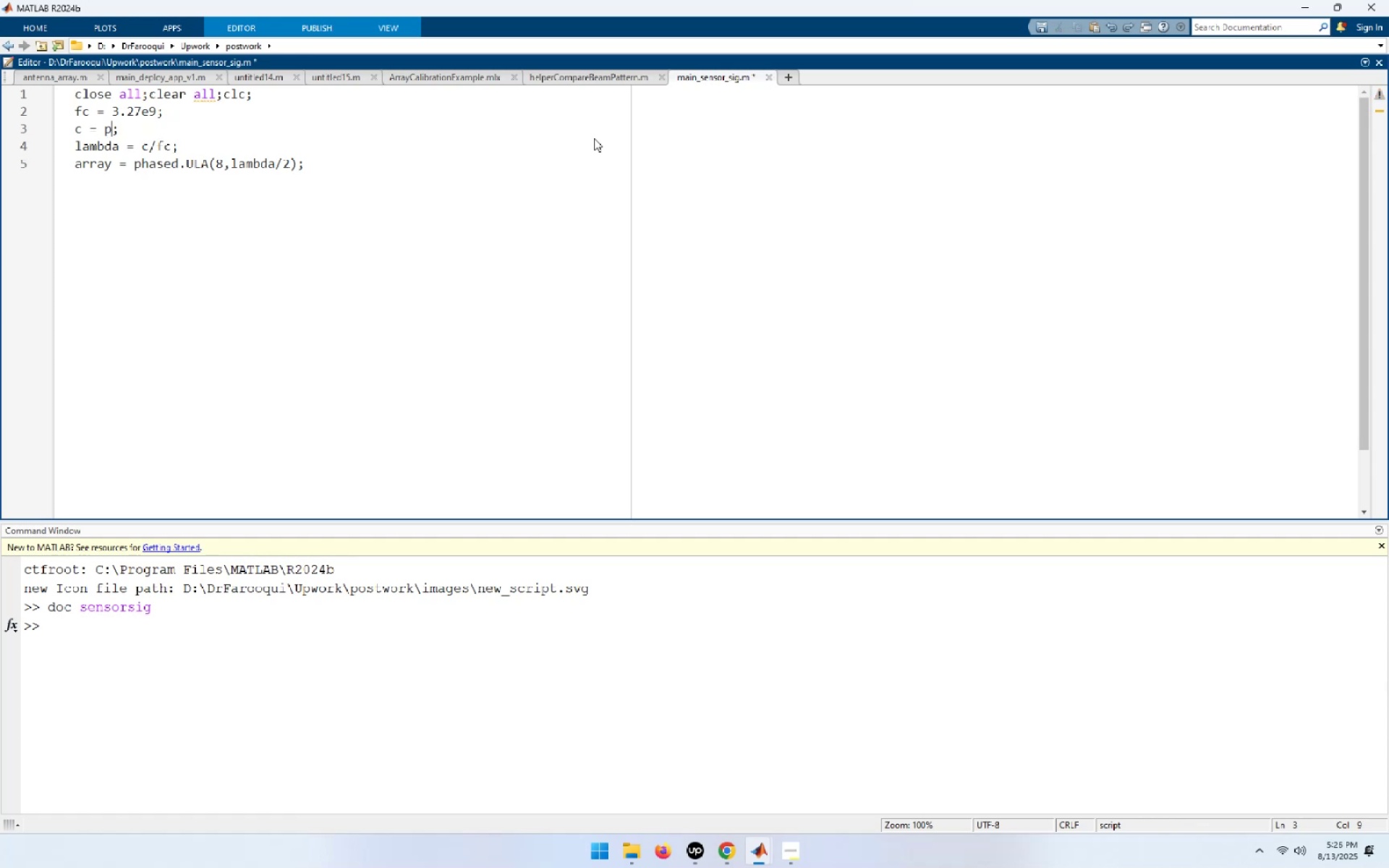 
key(Control+Z)
 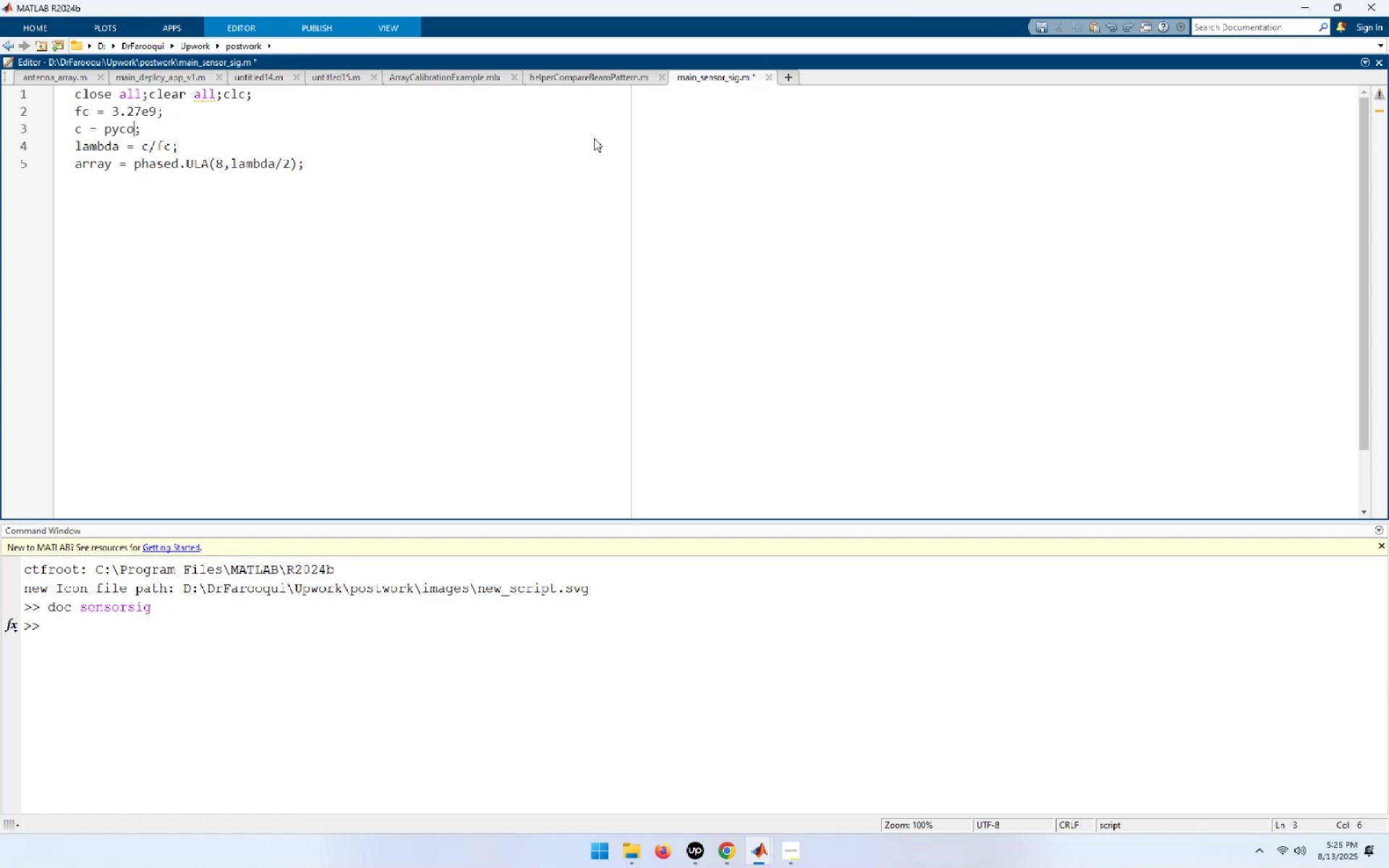 
key(Control+Z)
 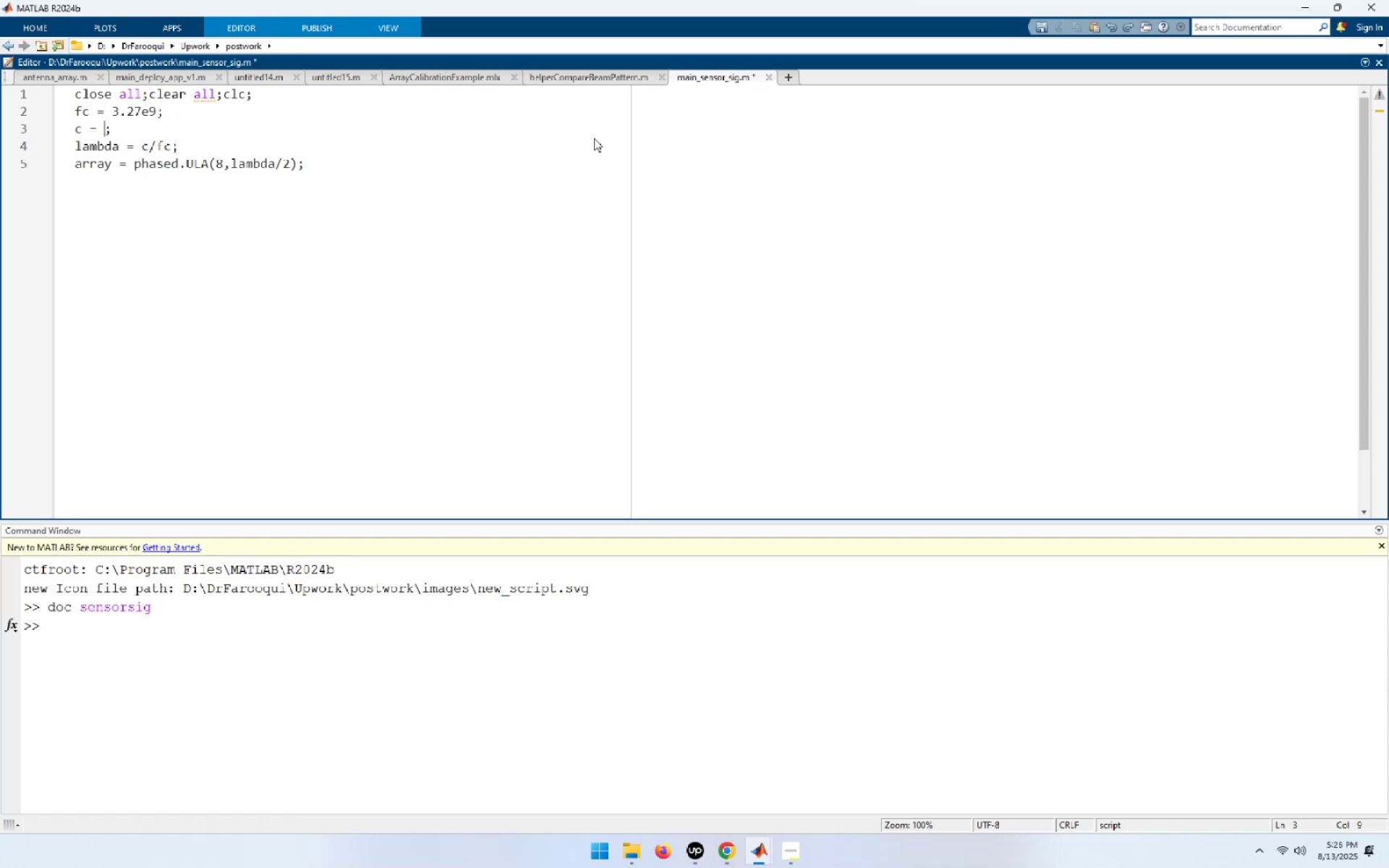 
key(Control+Z)
 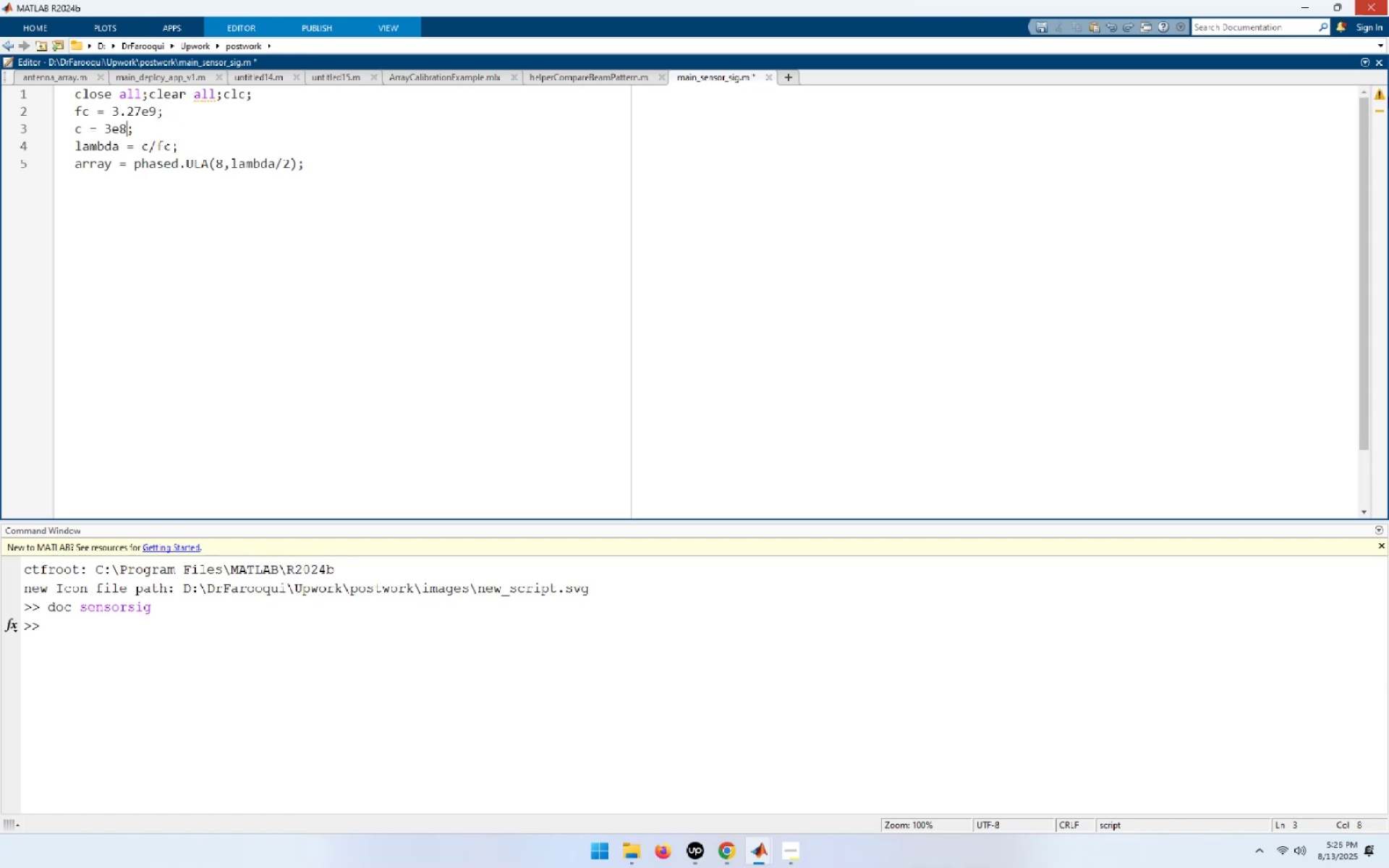 
left_click([1309, 1])
 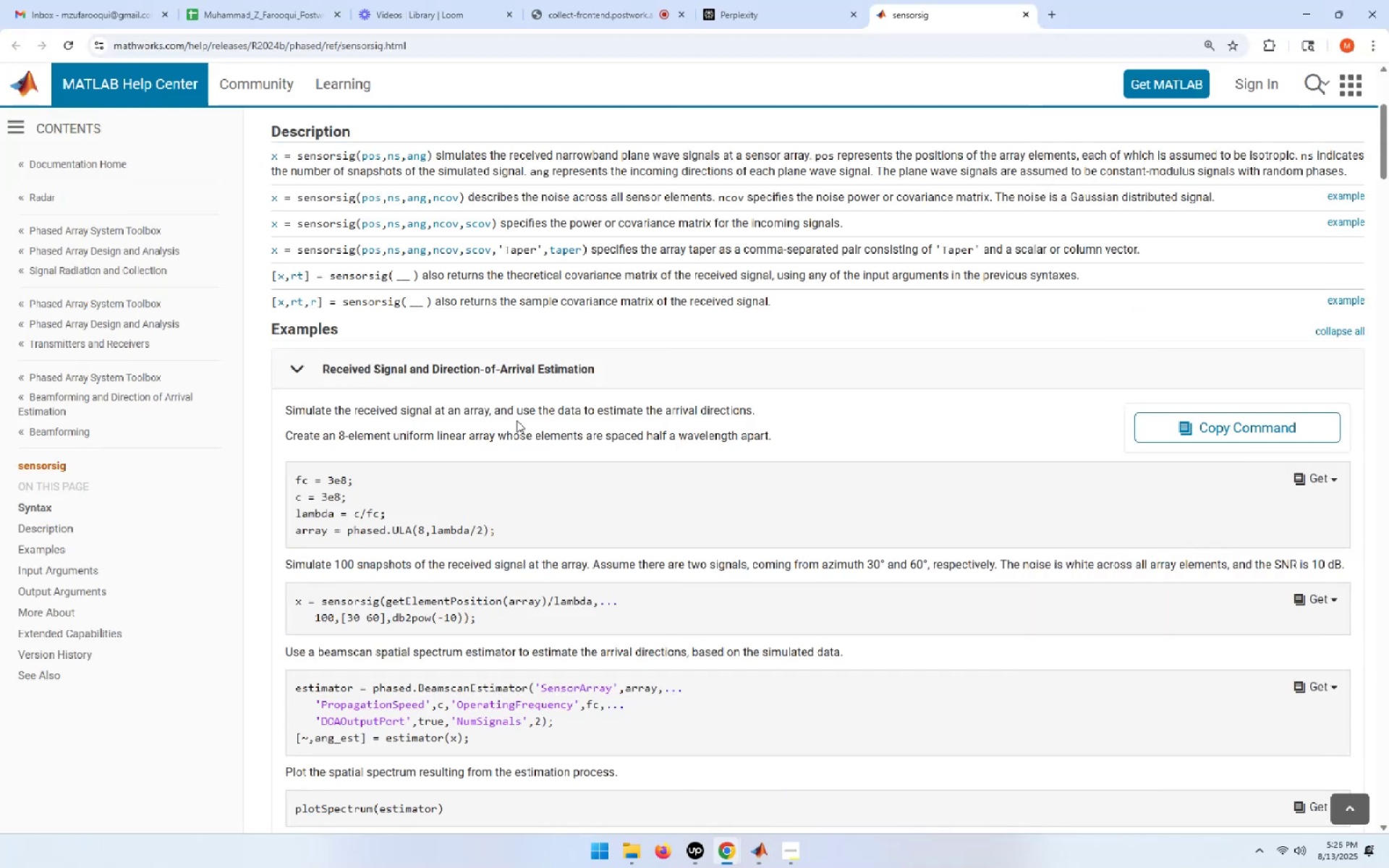 
scroll: coordinate [634, 589], scroll_direction: down, amount: 1.0
 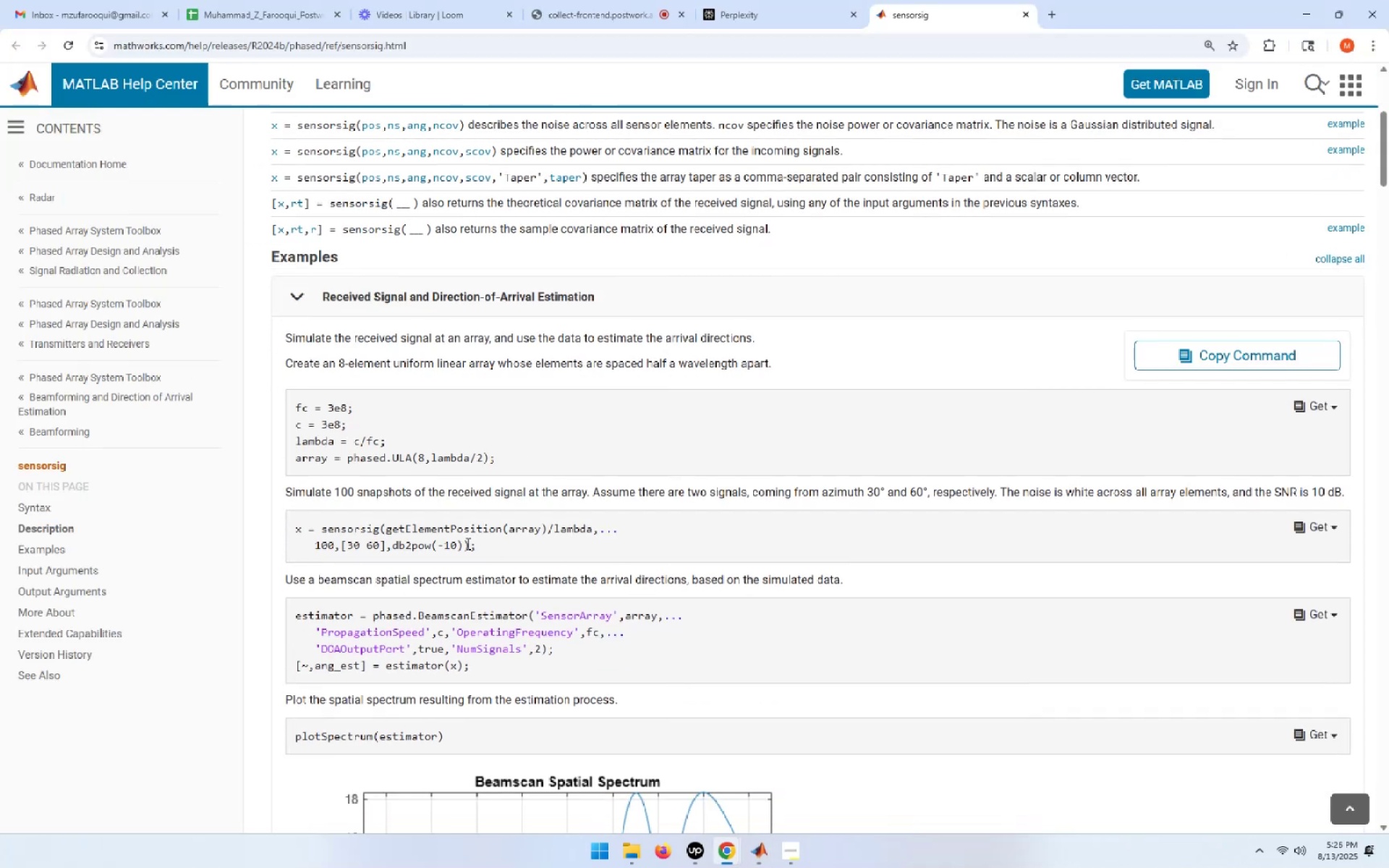 
left_click_drag(start_coordinate=[483, 544], to_coordinate=[292, 533])
 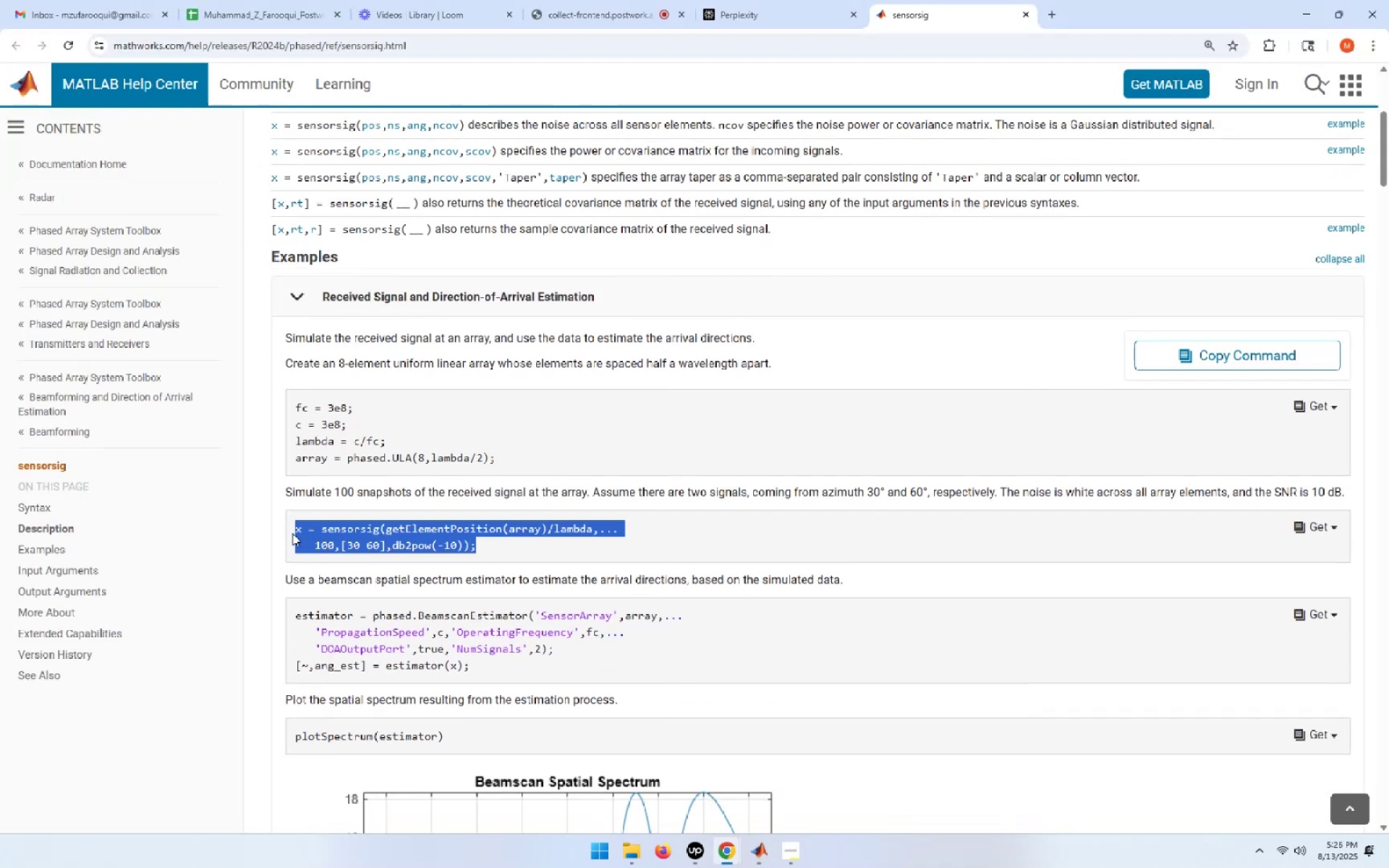 
key(Control+C)
 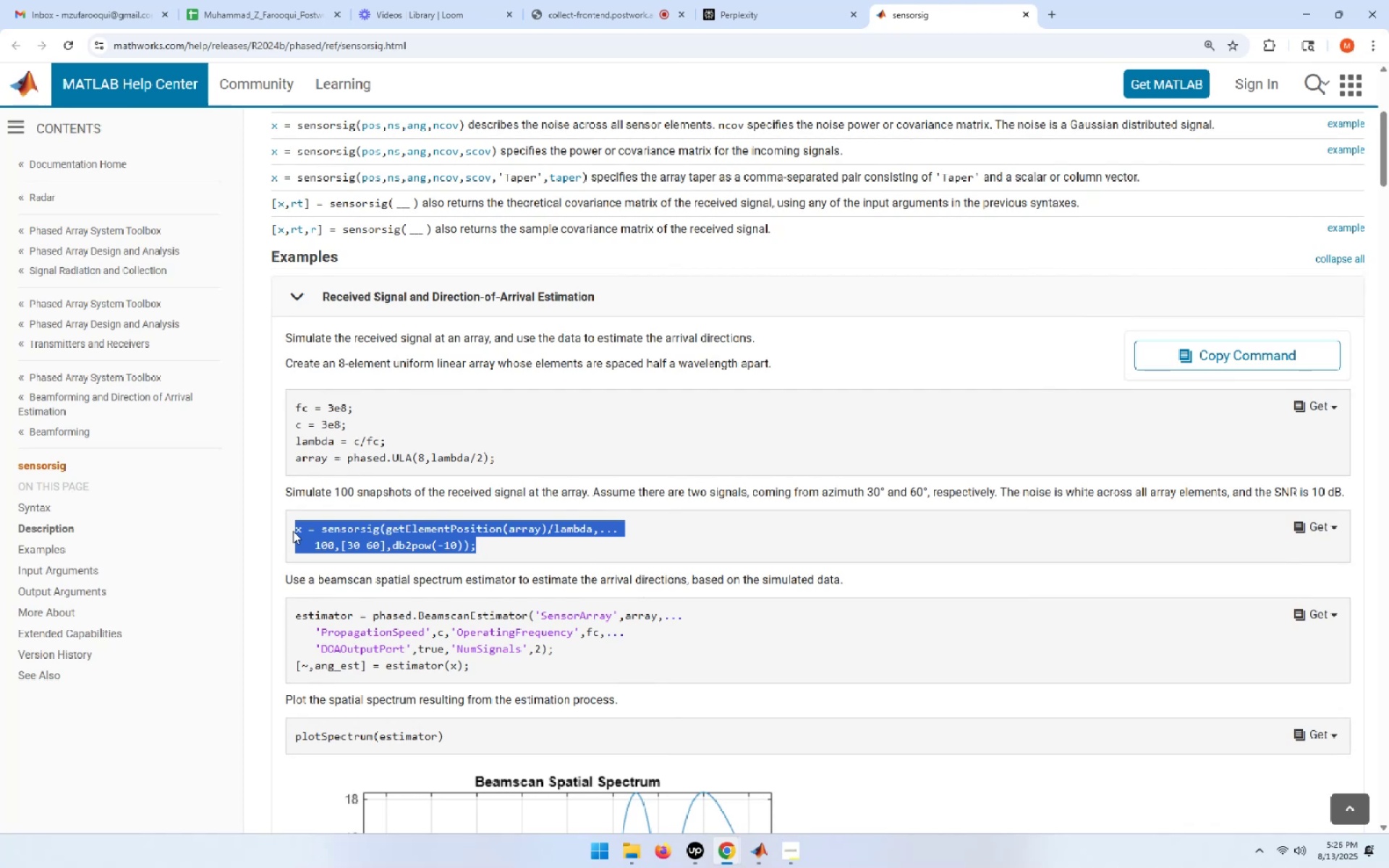 
key(Alt+AltLeft)
 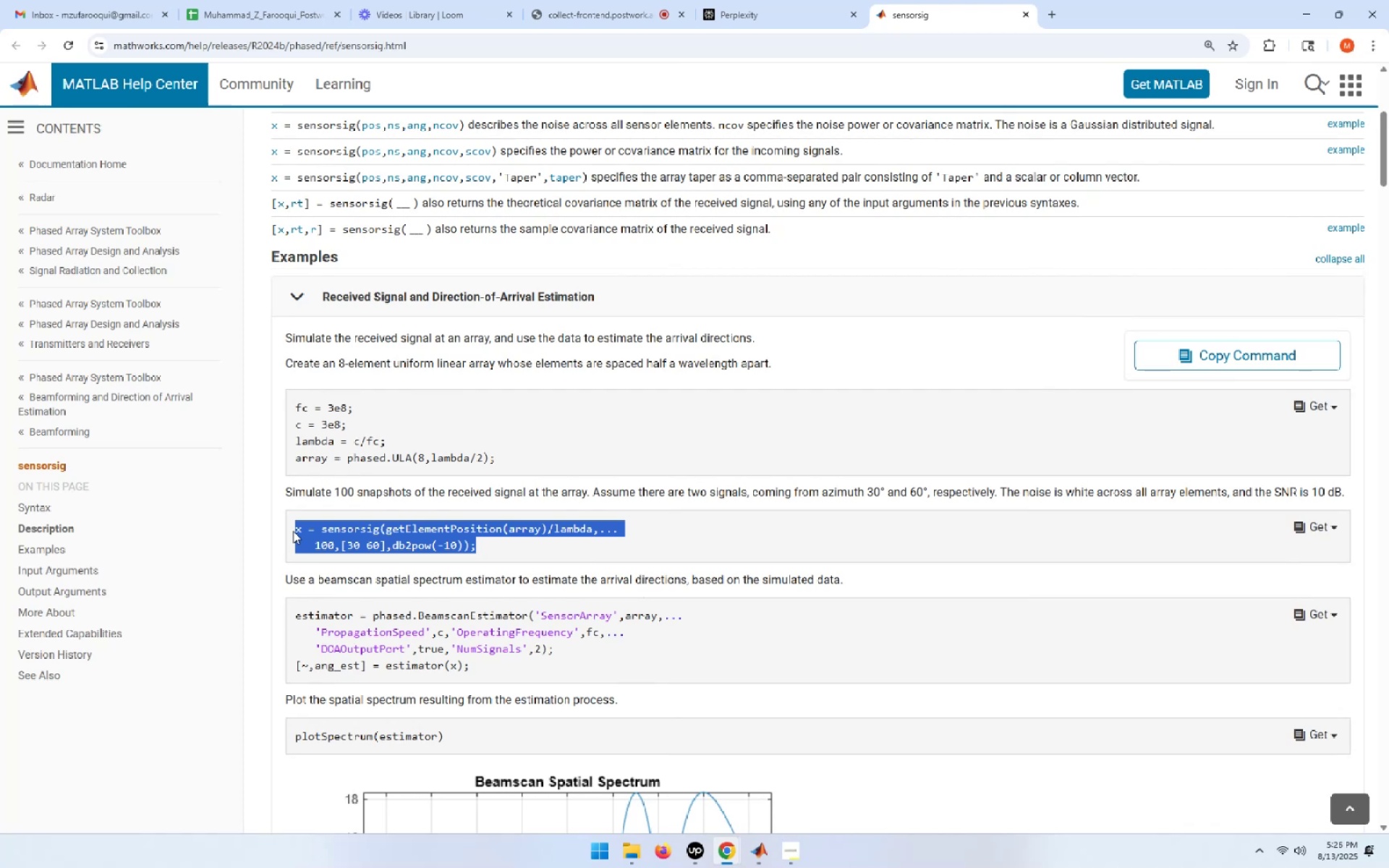 
key(Alt+Tab)
 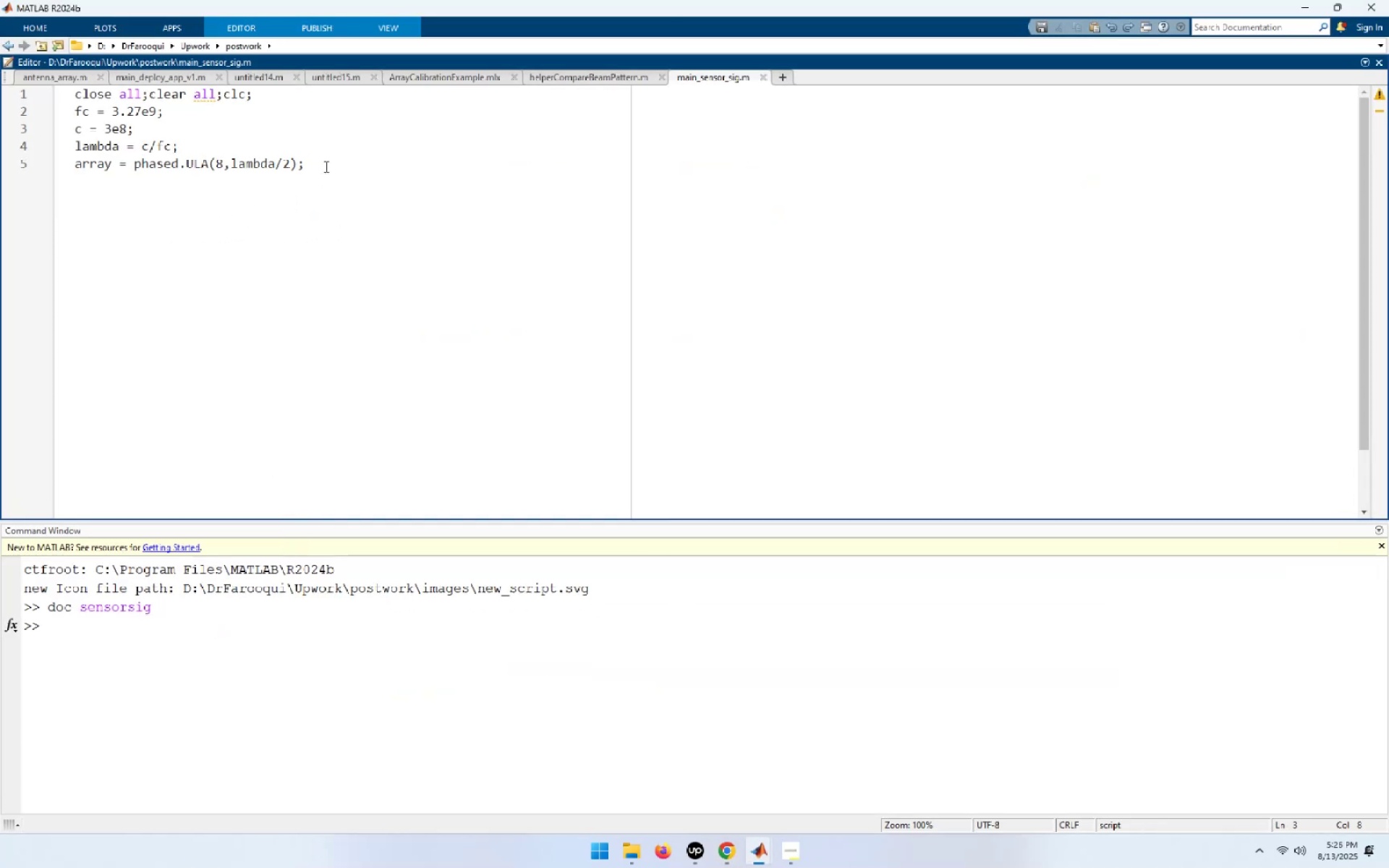 
left_click([323, 170])
 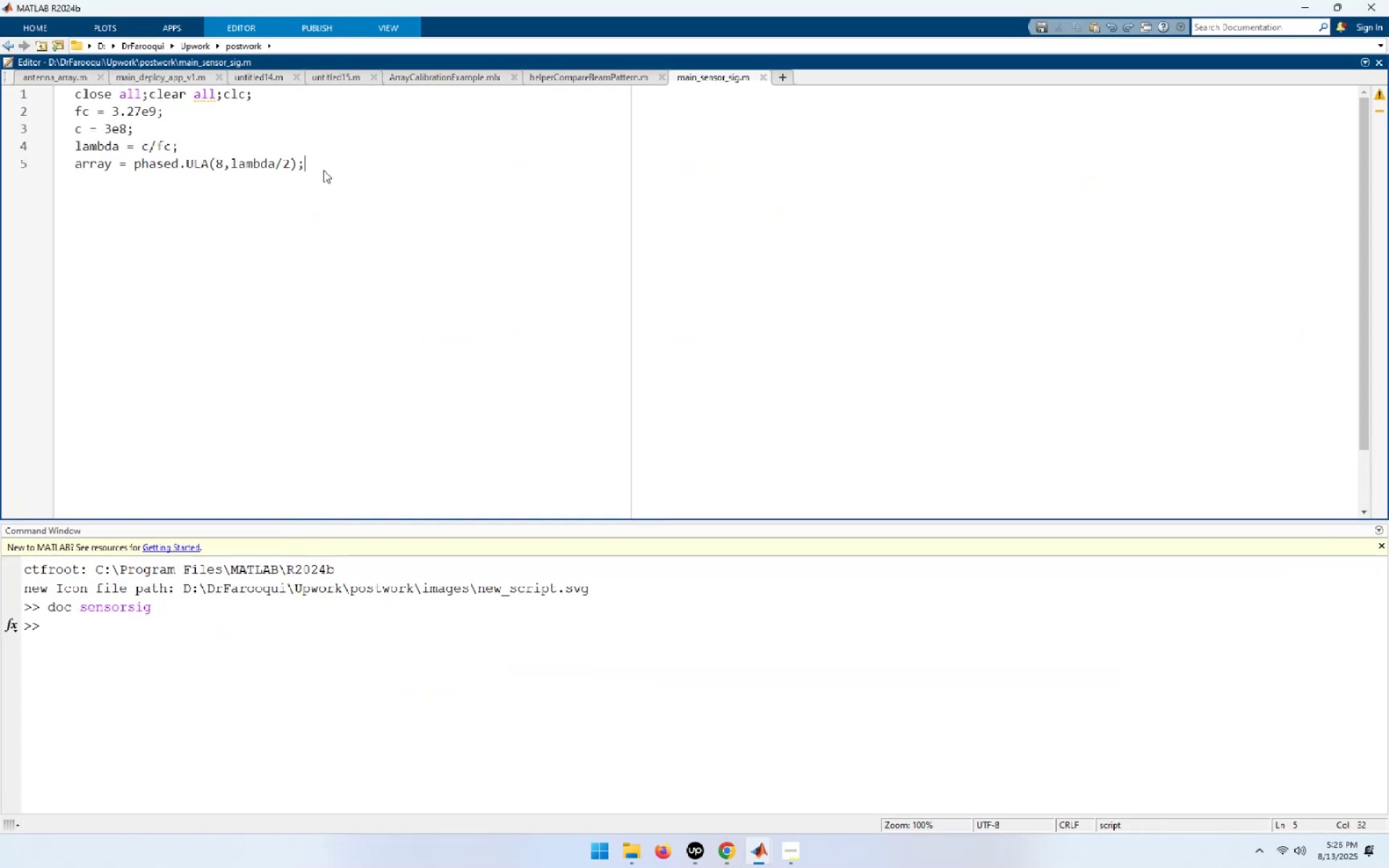 
key(Enter)
 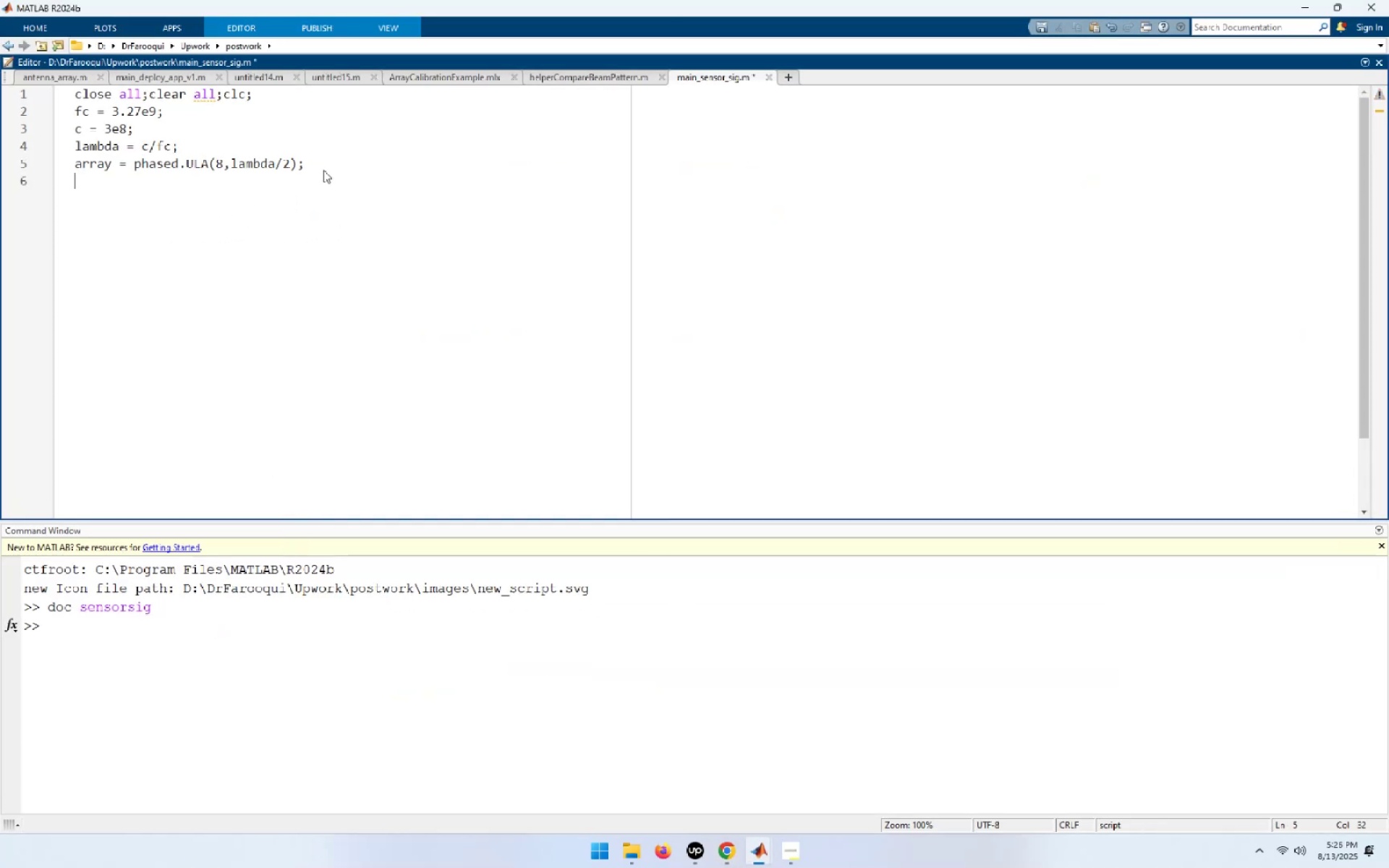 
key(Control+ControlLeft)
 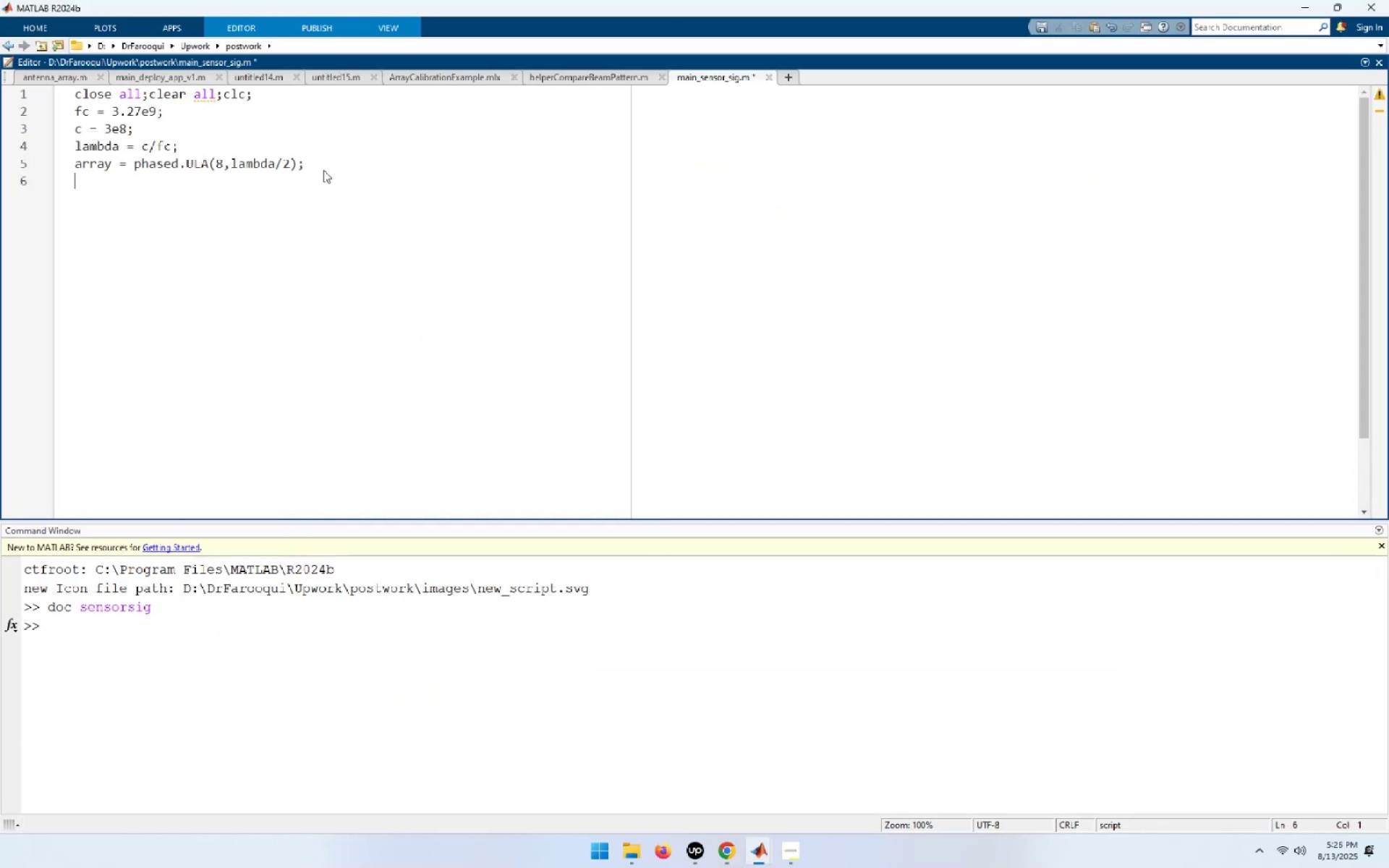 
key(Control+V)
 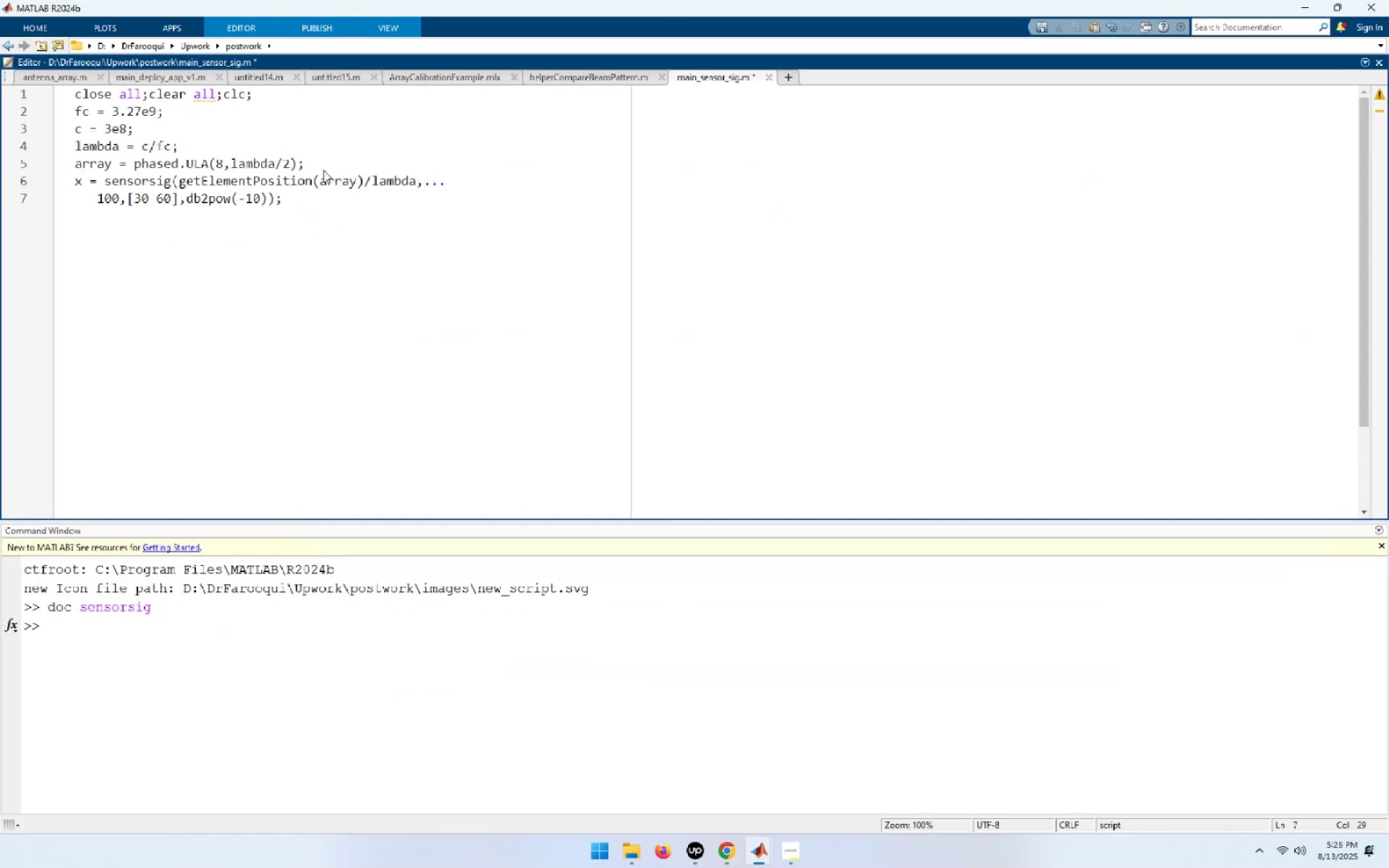 
key(Home)
 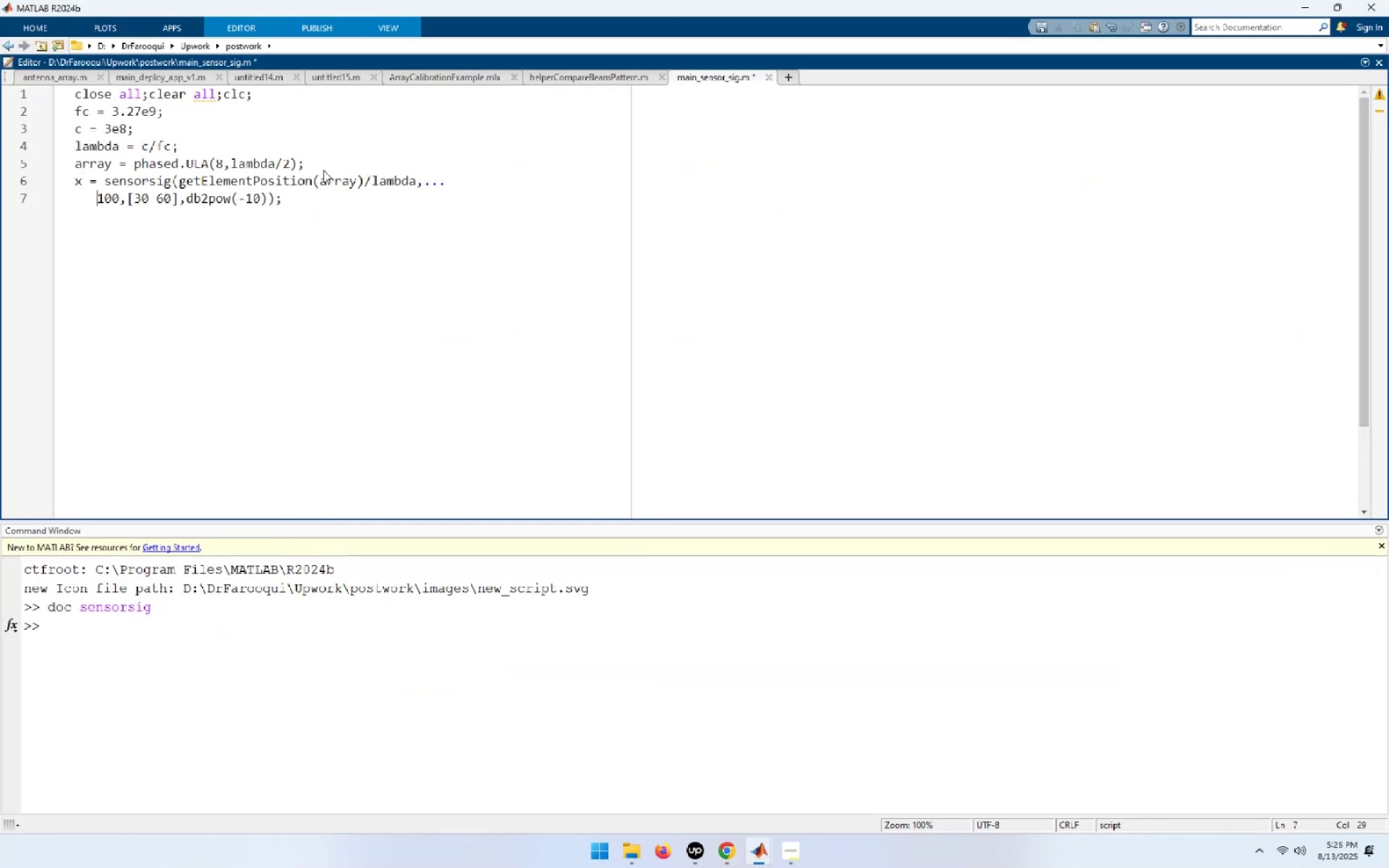 
key(Backspace)
 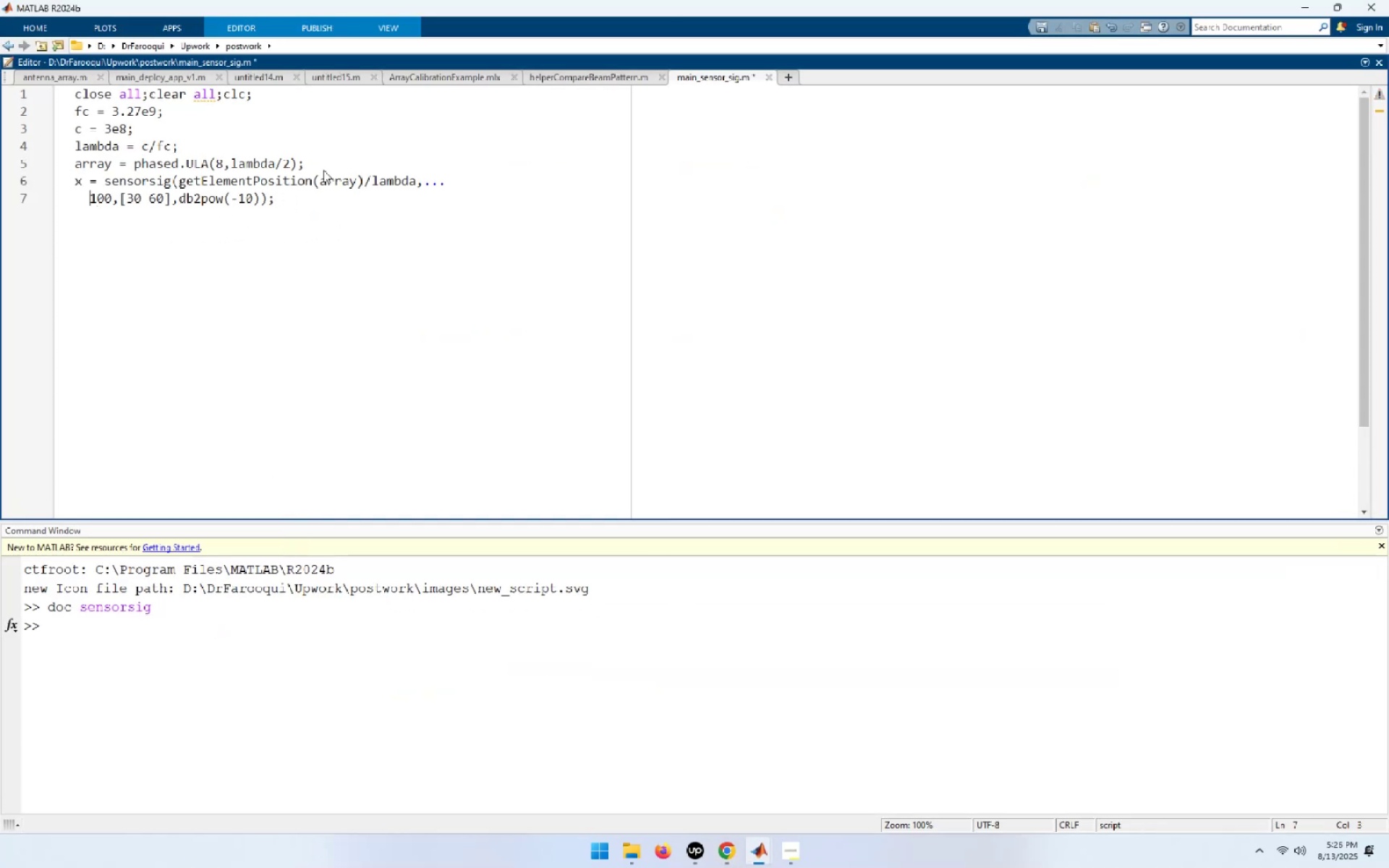 
key(Backspace)
 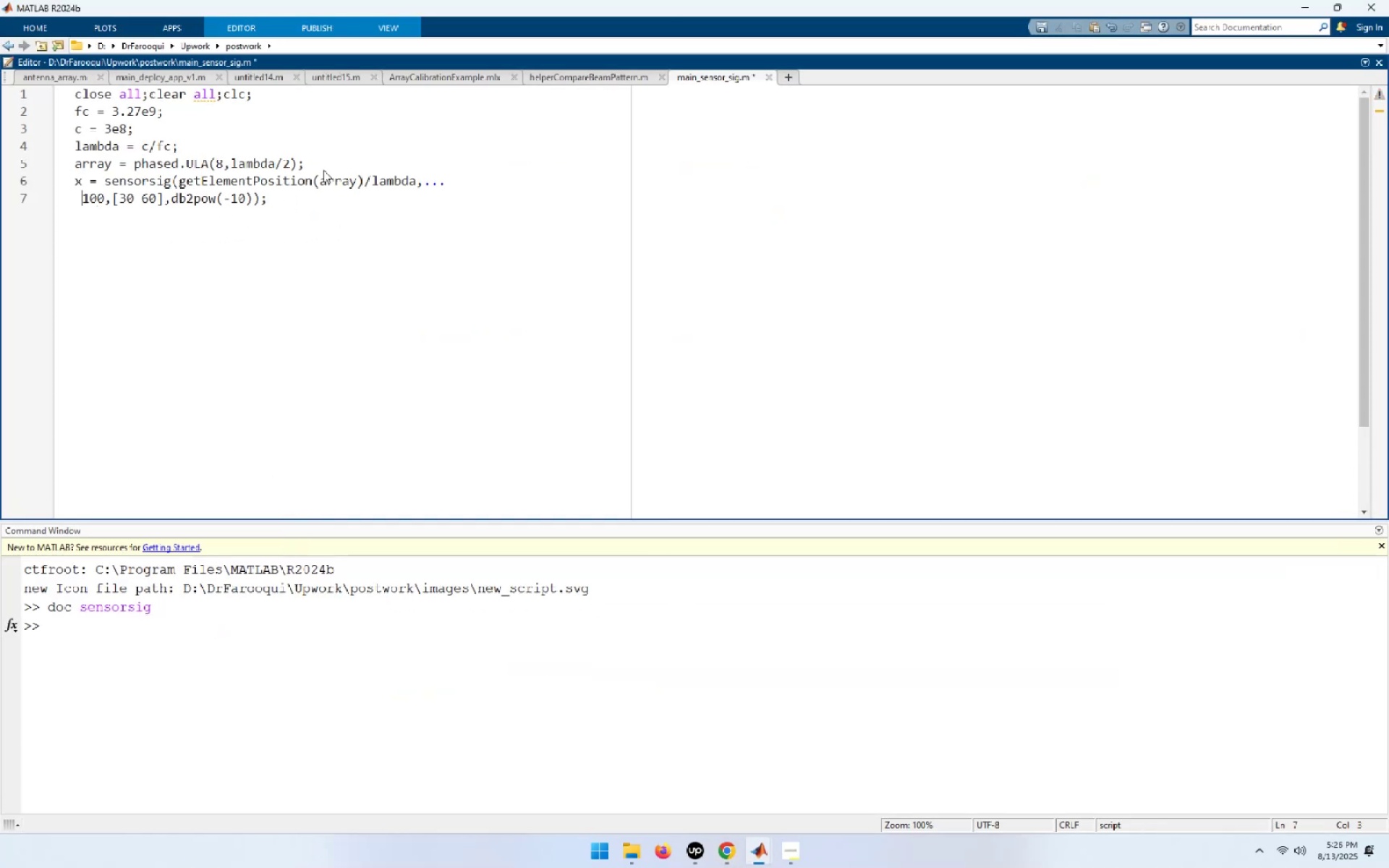 
key(Backspace)
 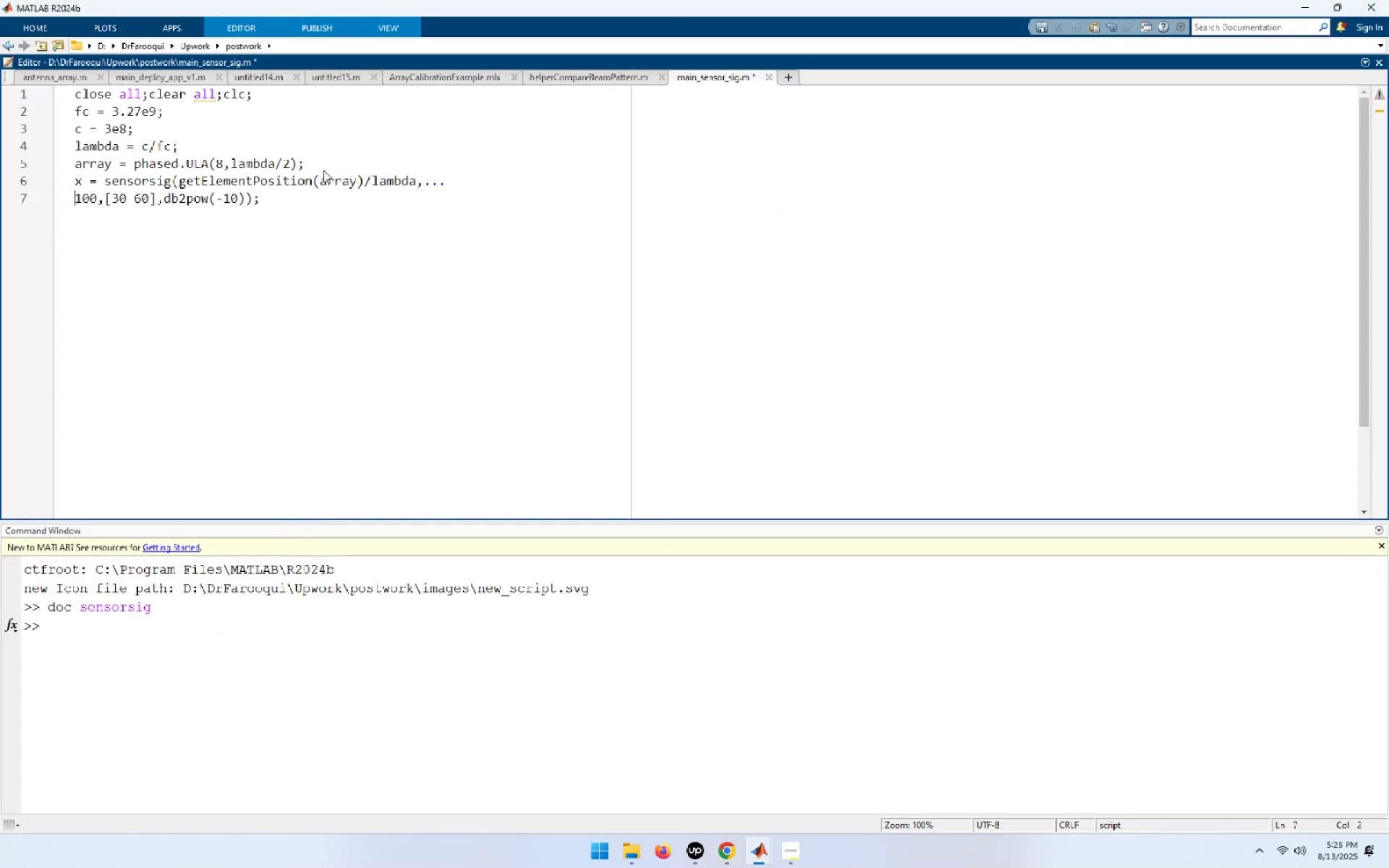 
key(Backspace)
 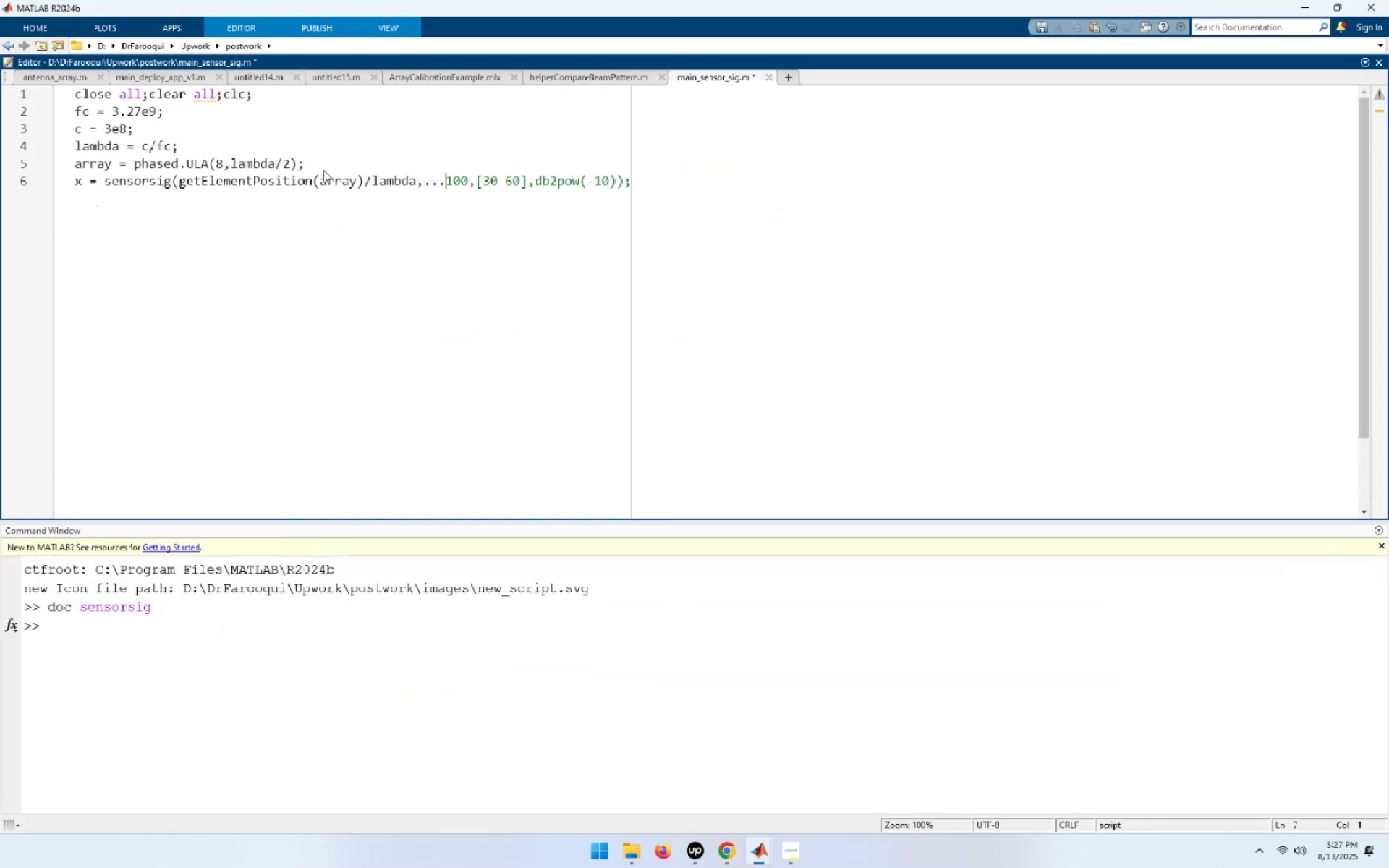 
key(Backspace)
 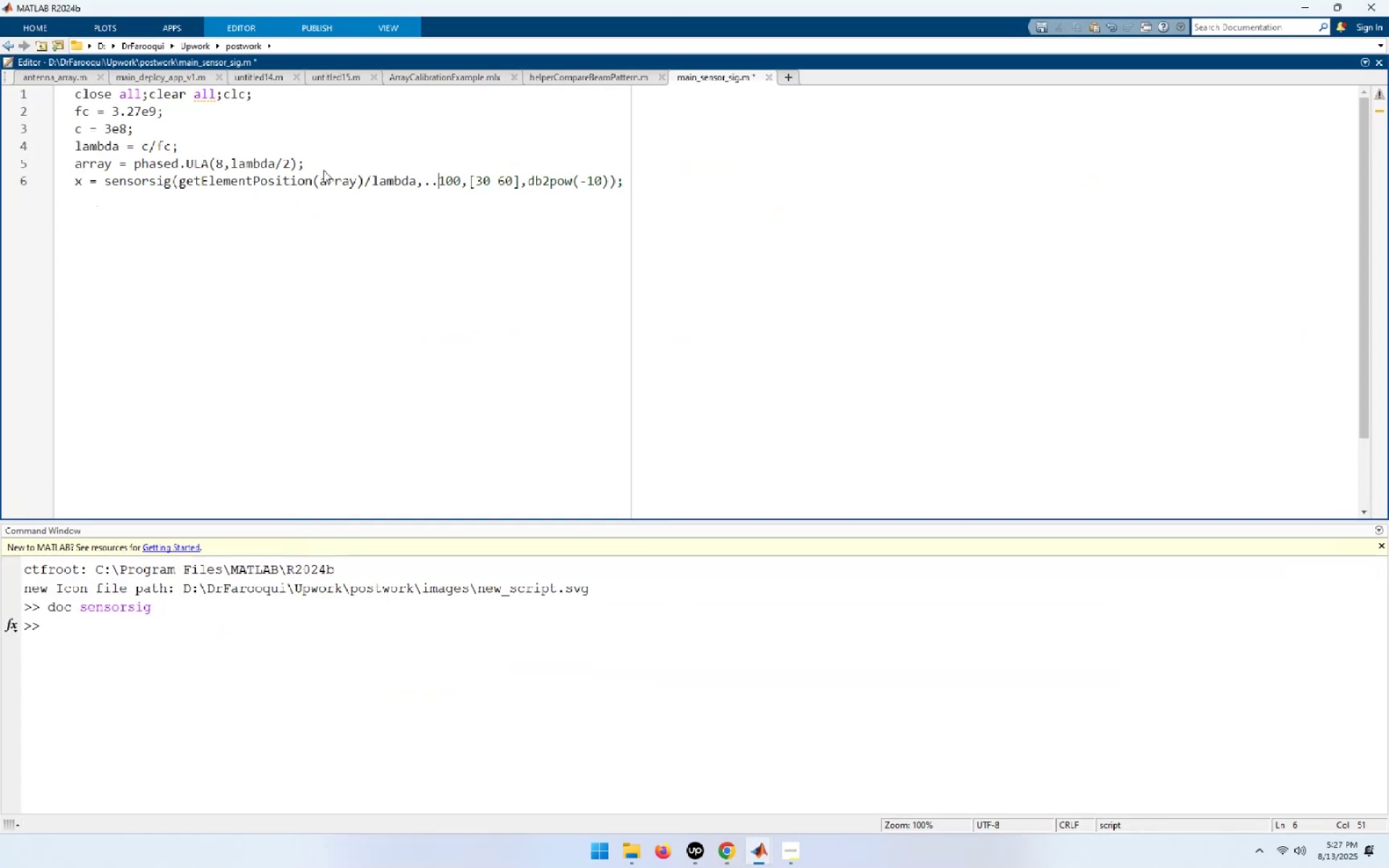 
key(Backspace)
 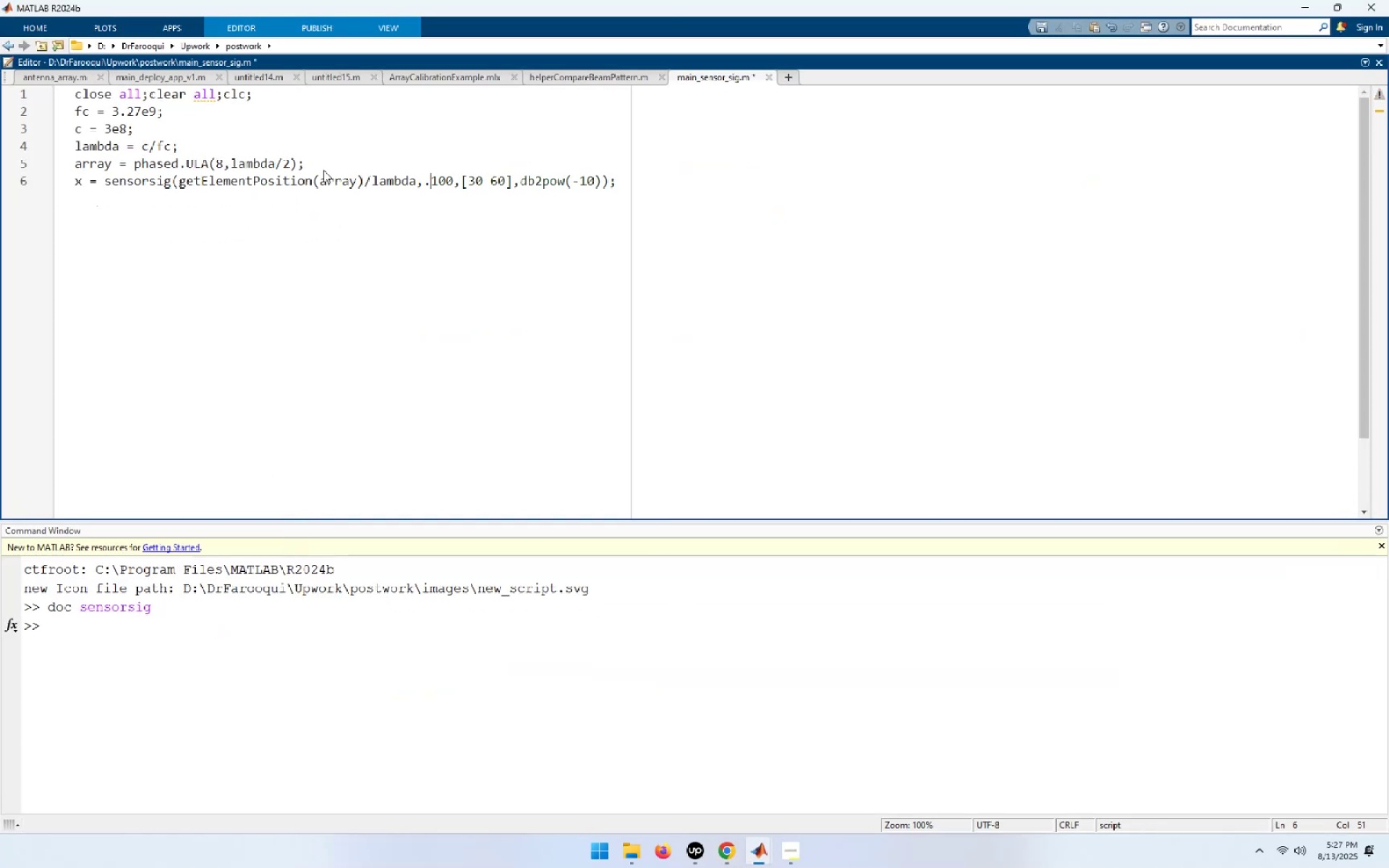 
key(Backspace)
 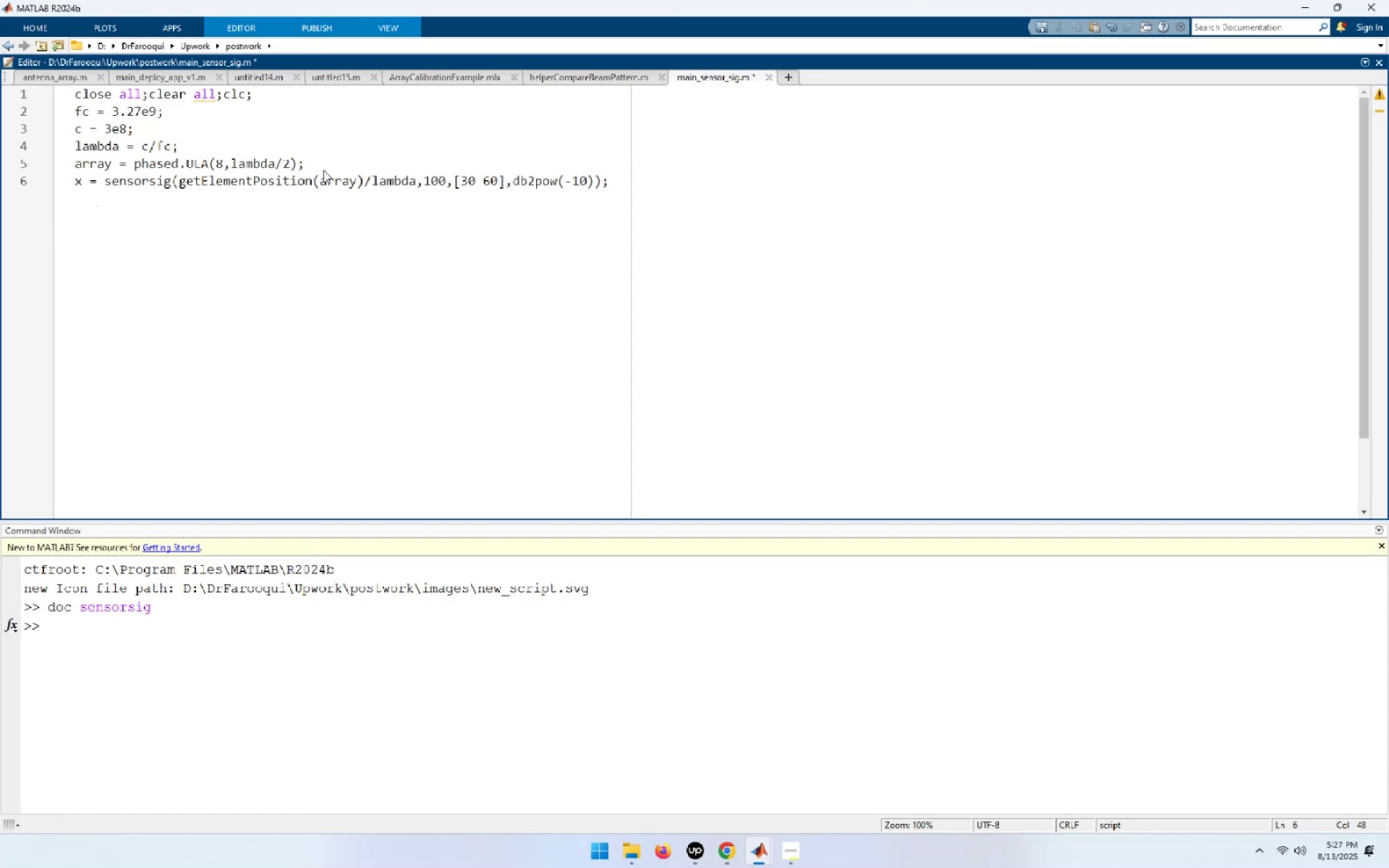 
key(ArrowUp)
 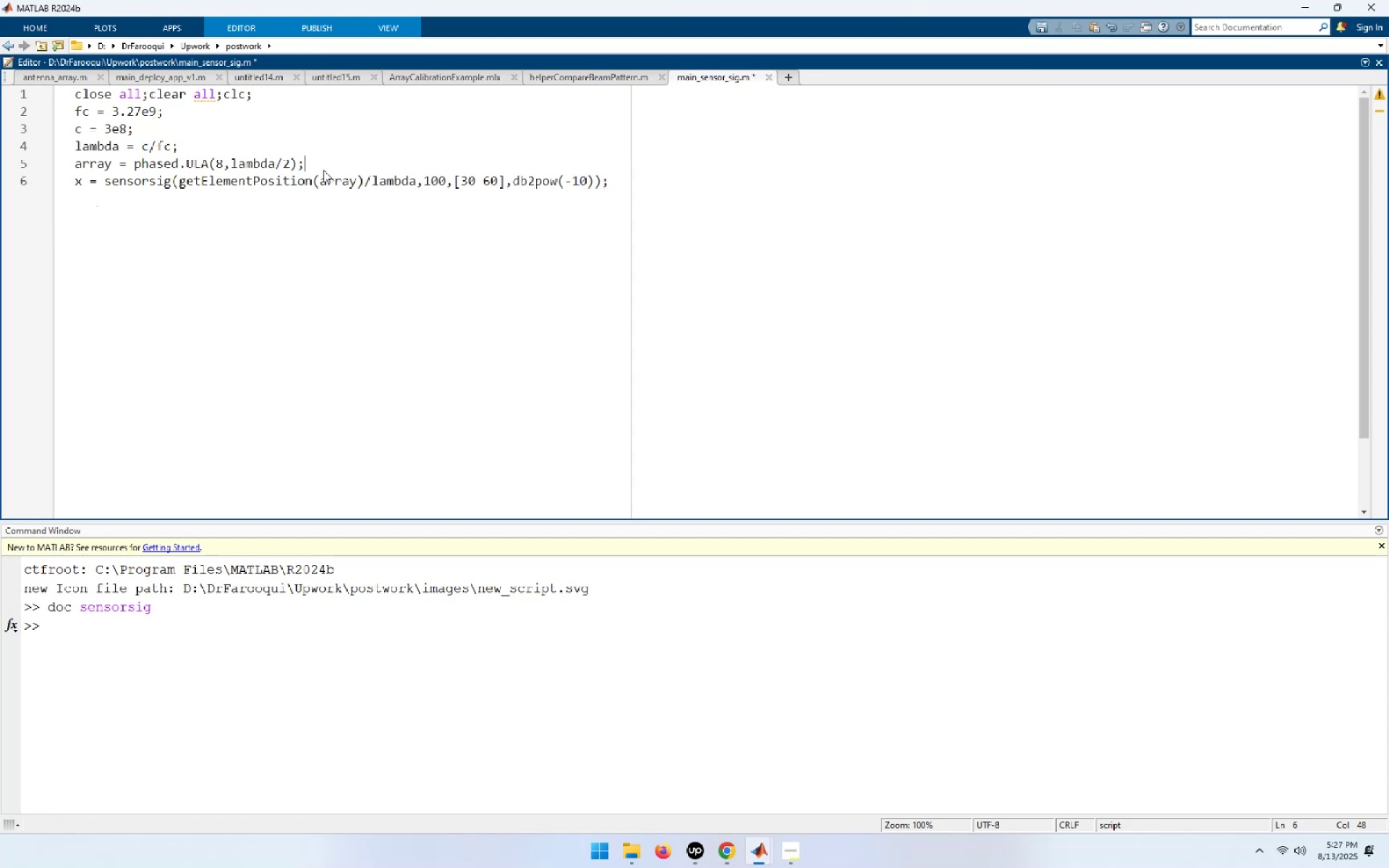 
key(NumpadEnter)
 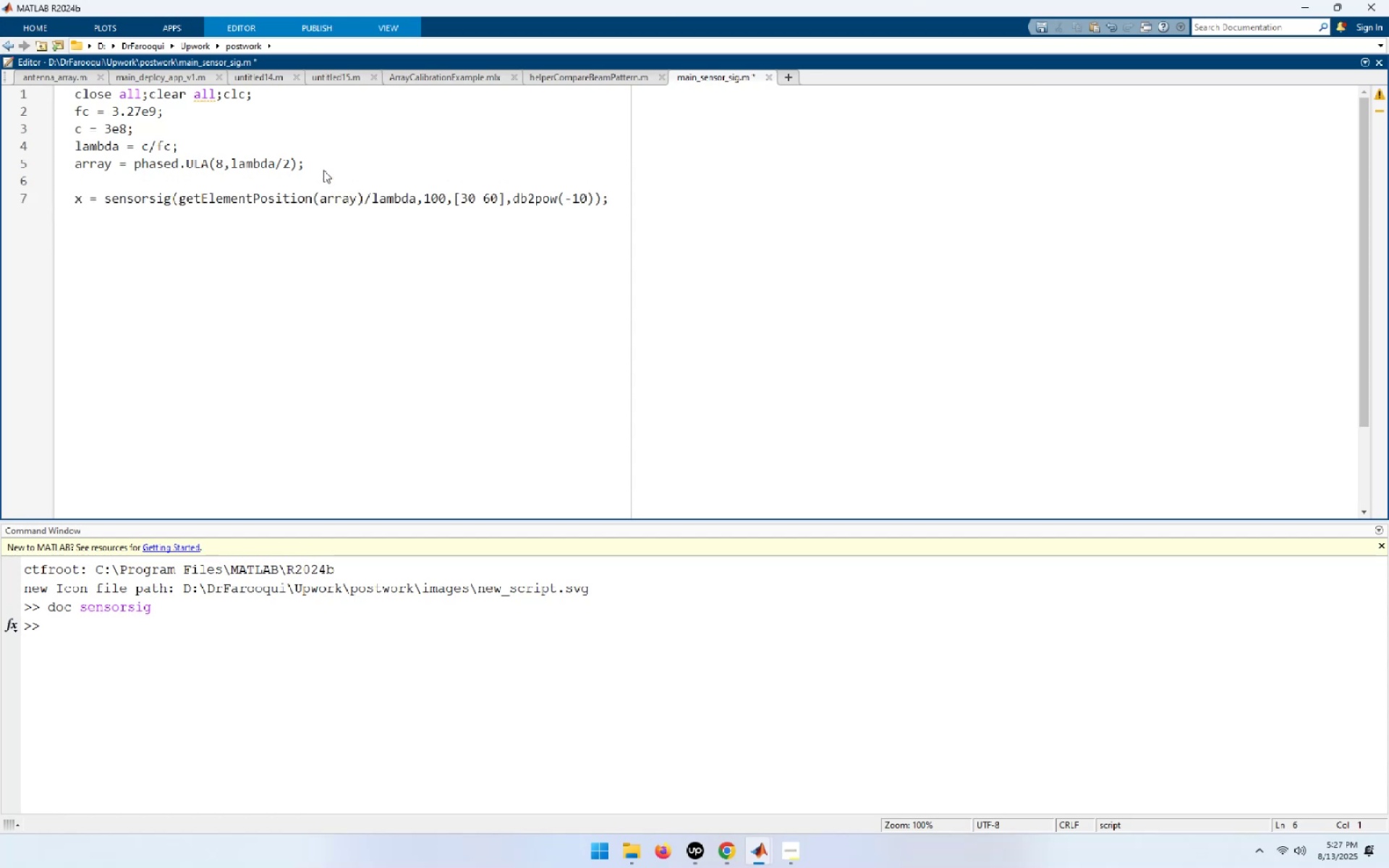 
wait(13.52)
 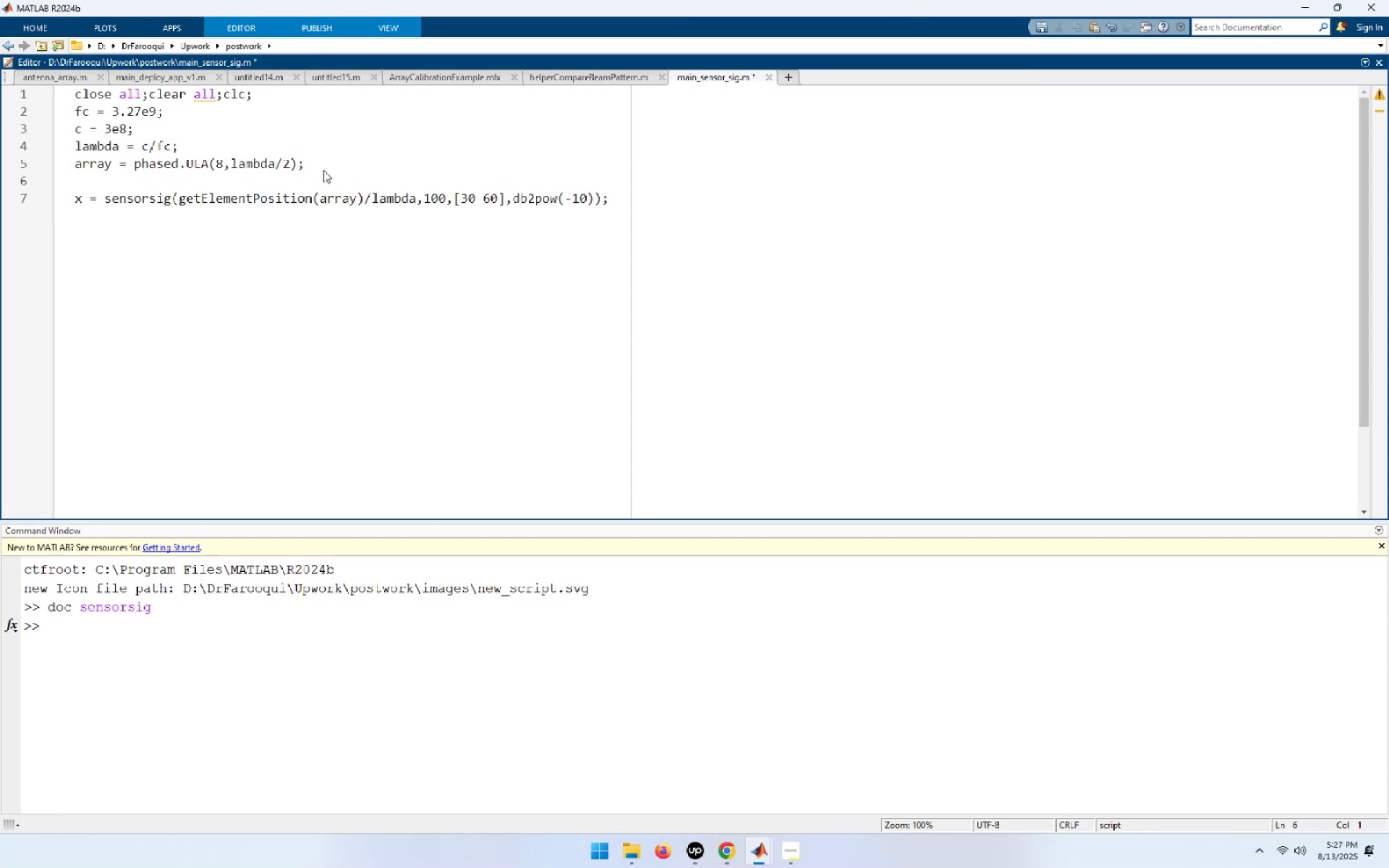 
key(Alt+AltLeft)
 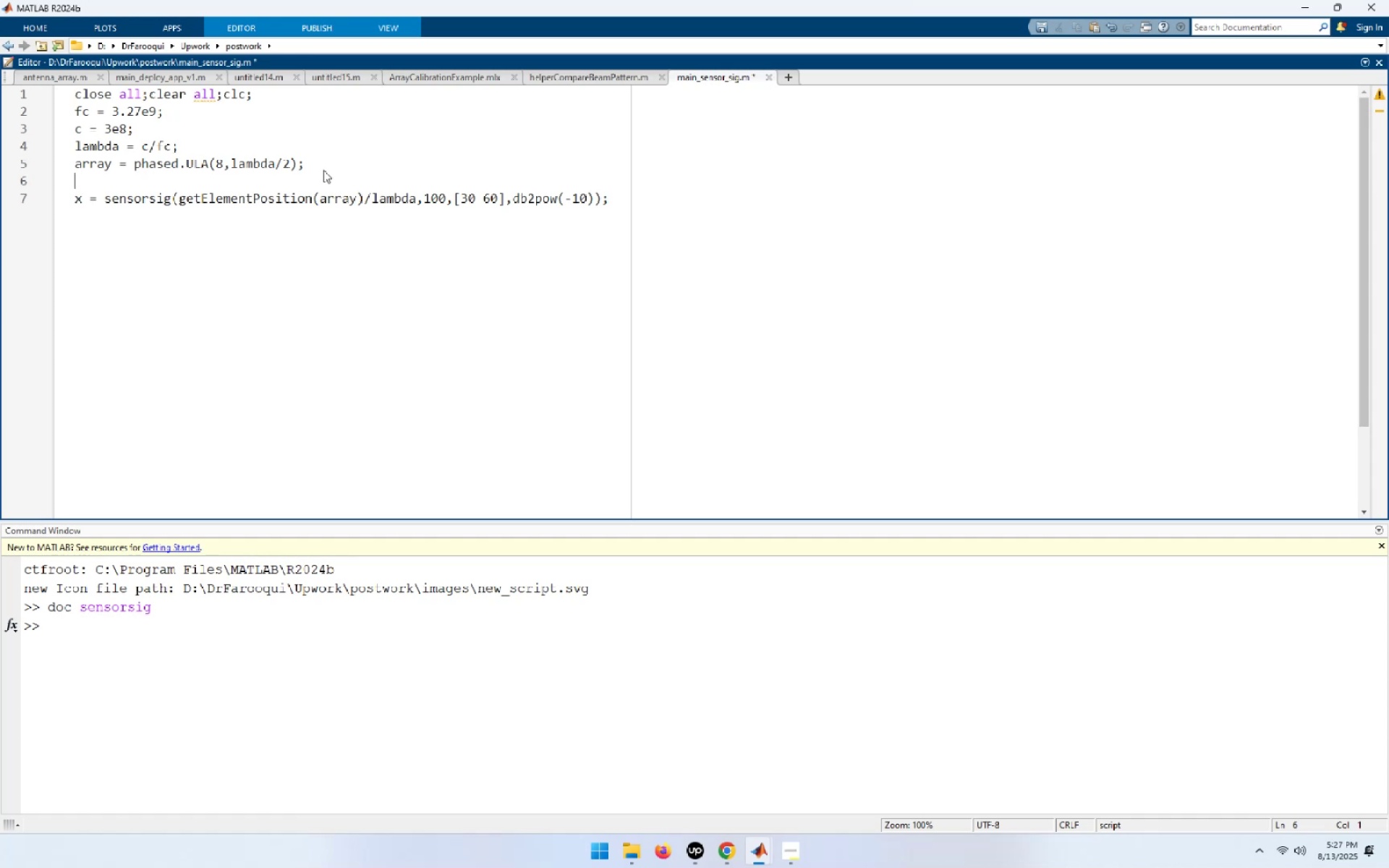 
key(Alt+Tab)
 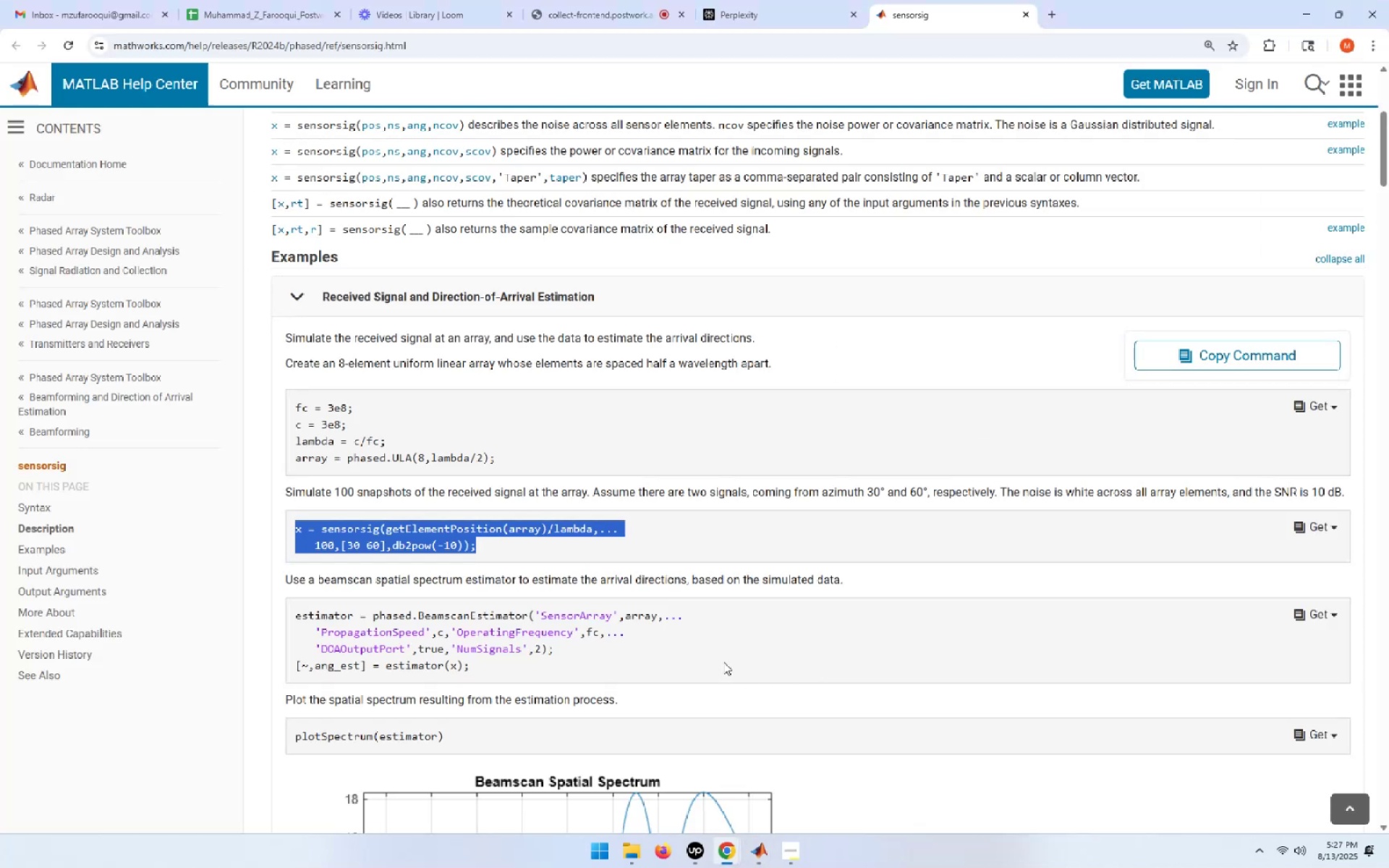 
scroll: coordinate [392, 505], scroll_direction: up, amount: 4.0
 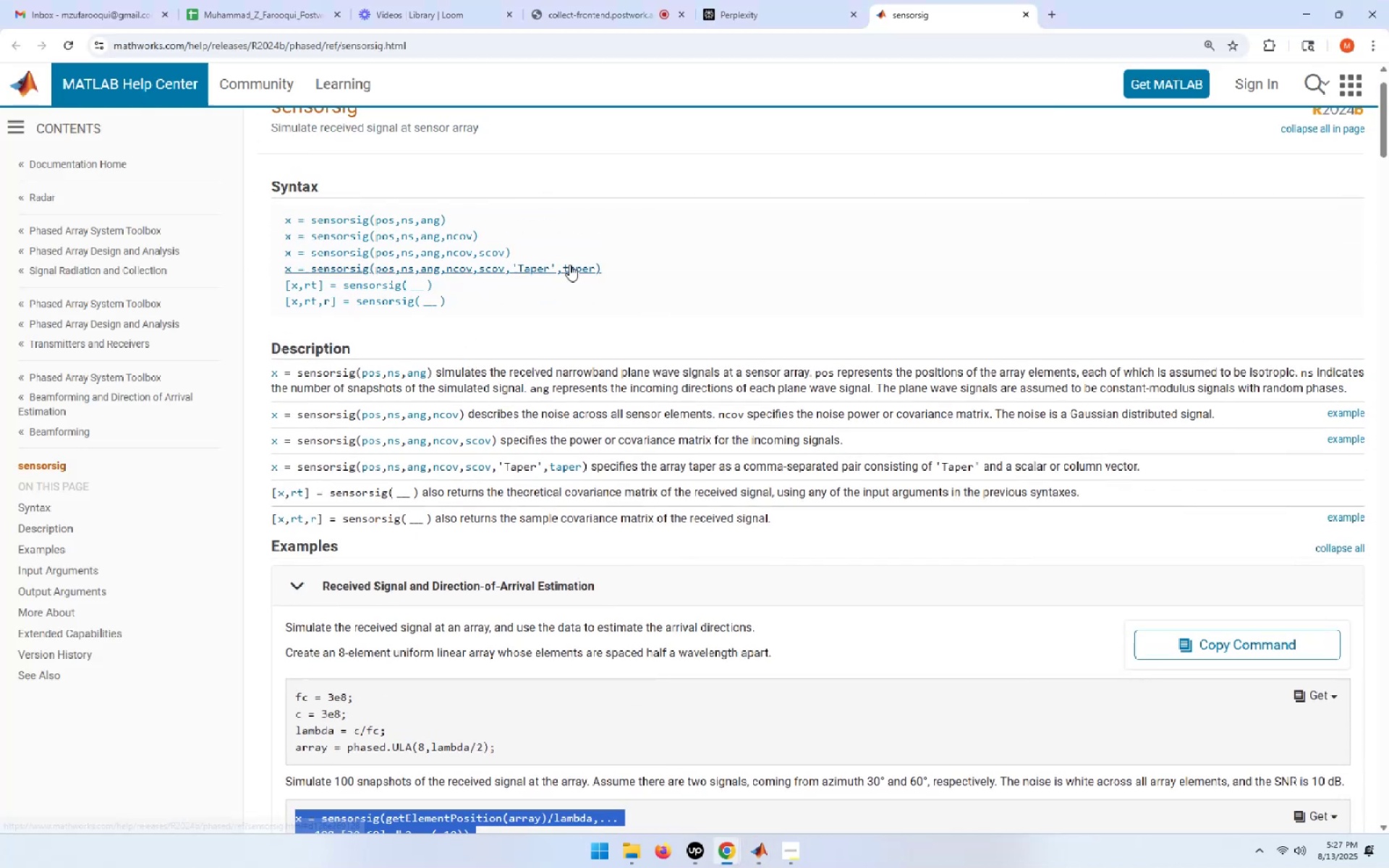 
key(Alt+AltLeft)
 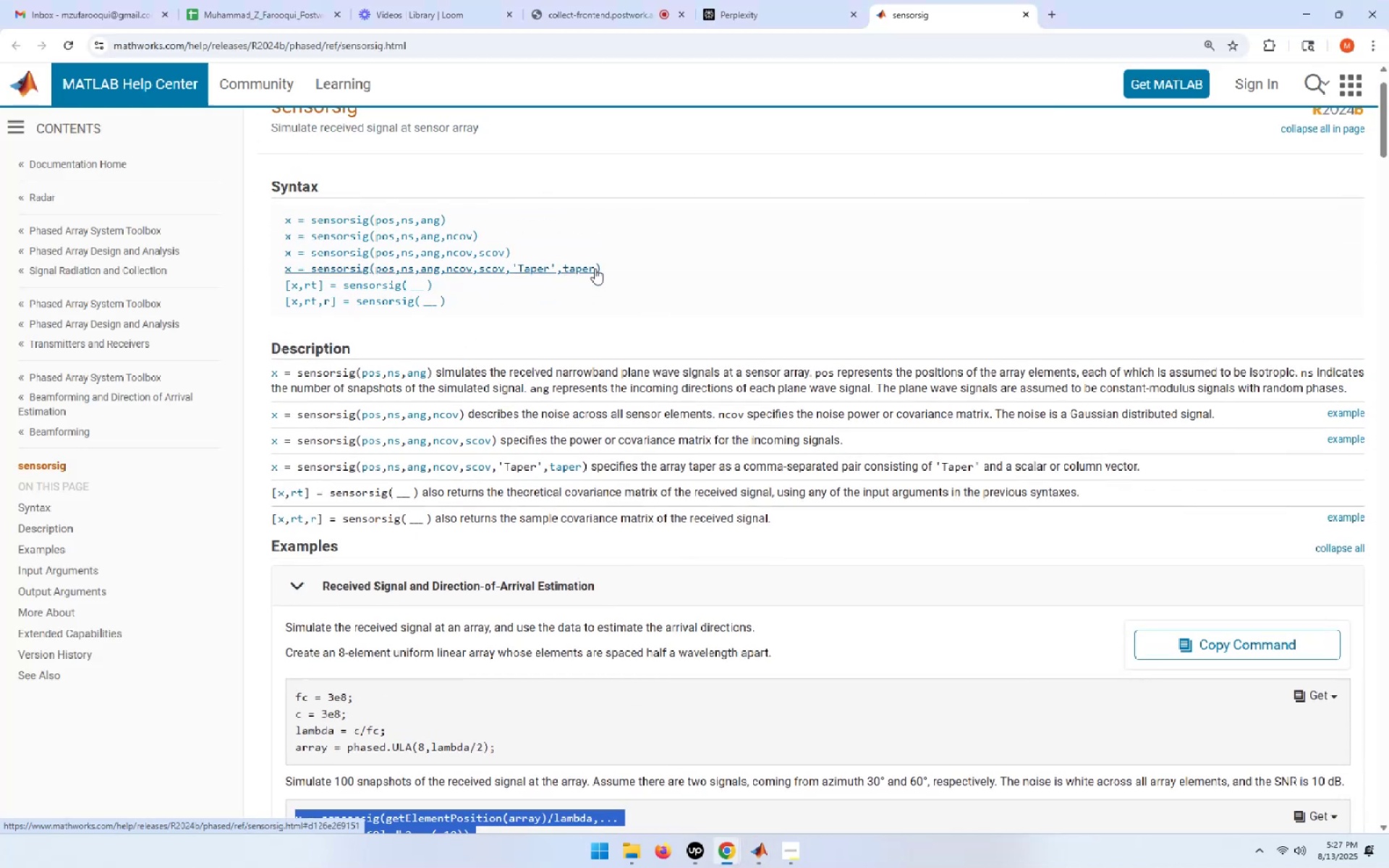 
key(Alt+Tab)
 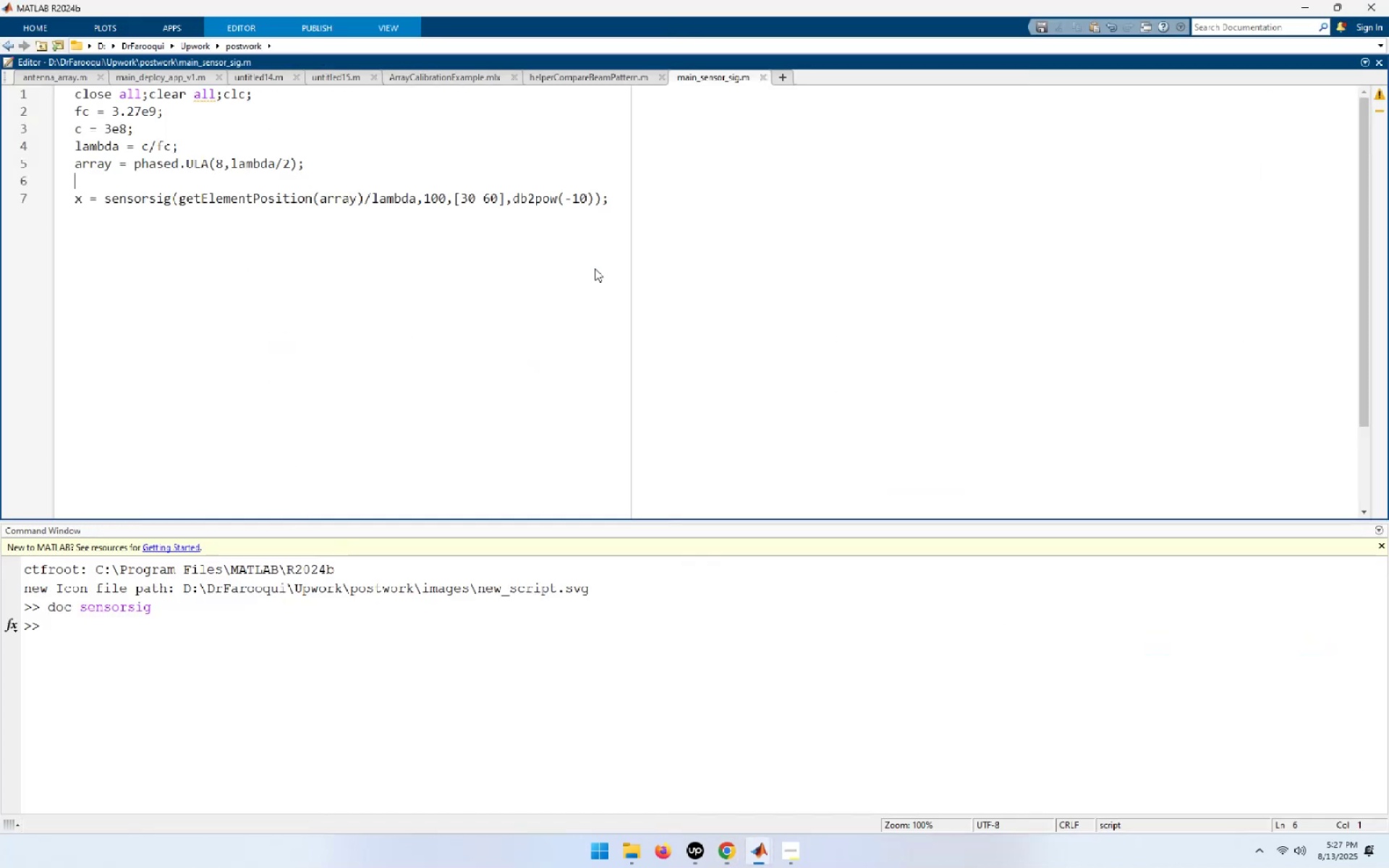 
key(Alt+AltLeft)
 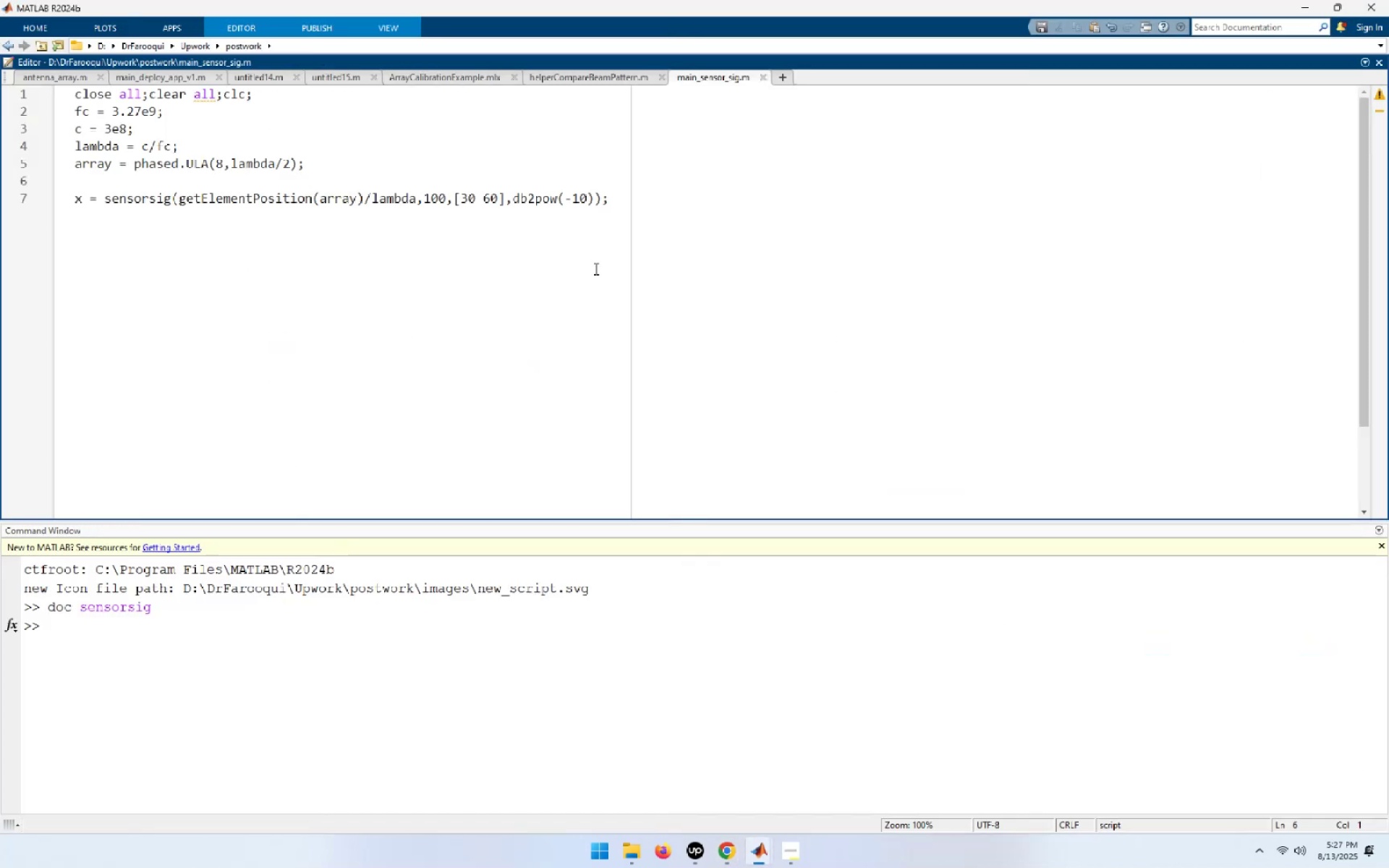 
key(Alt+Tab)
 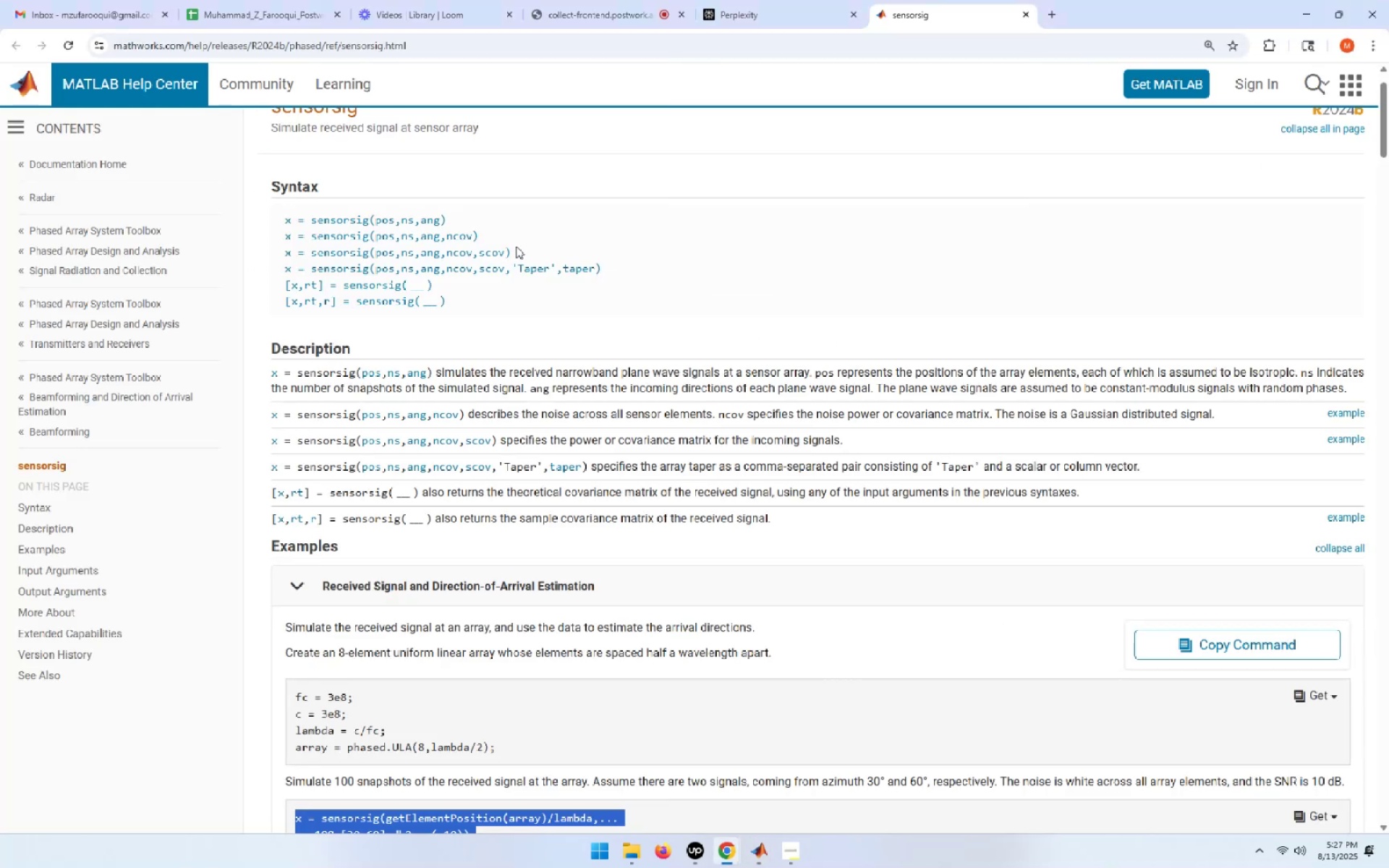 
left_click_drag(start_coordinate=[516, 247], to_coordinate=[264, 248])
 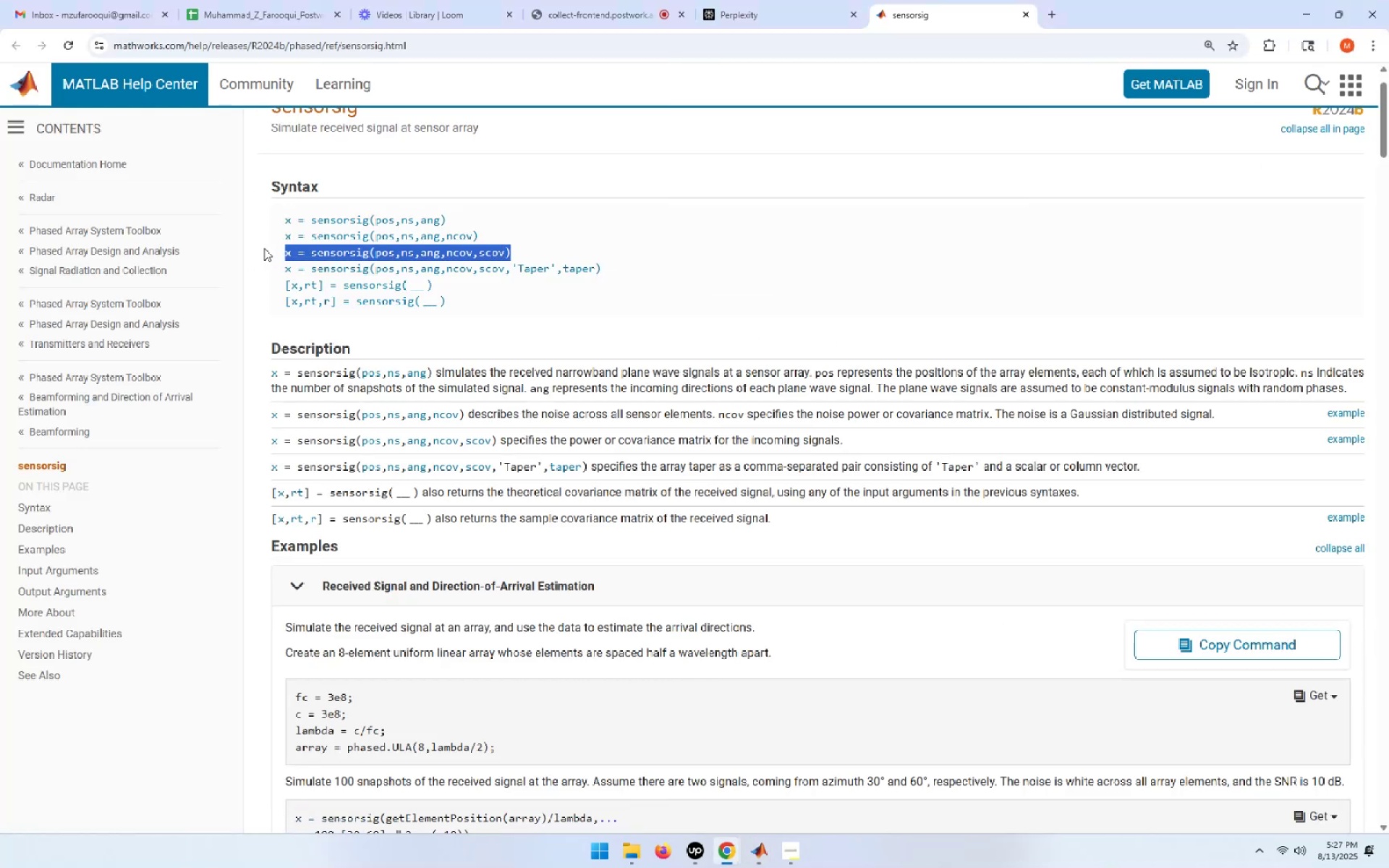 
key(Control+C)
 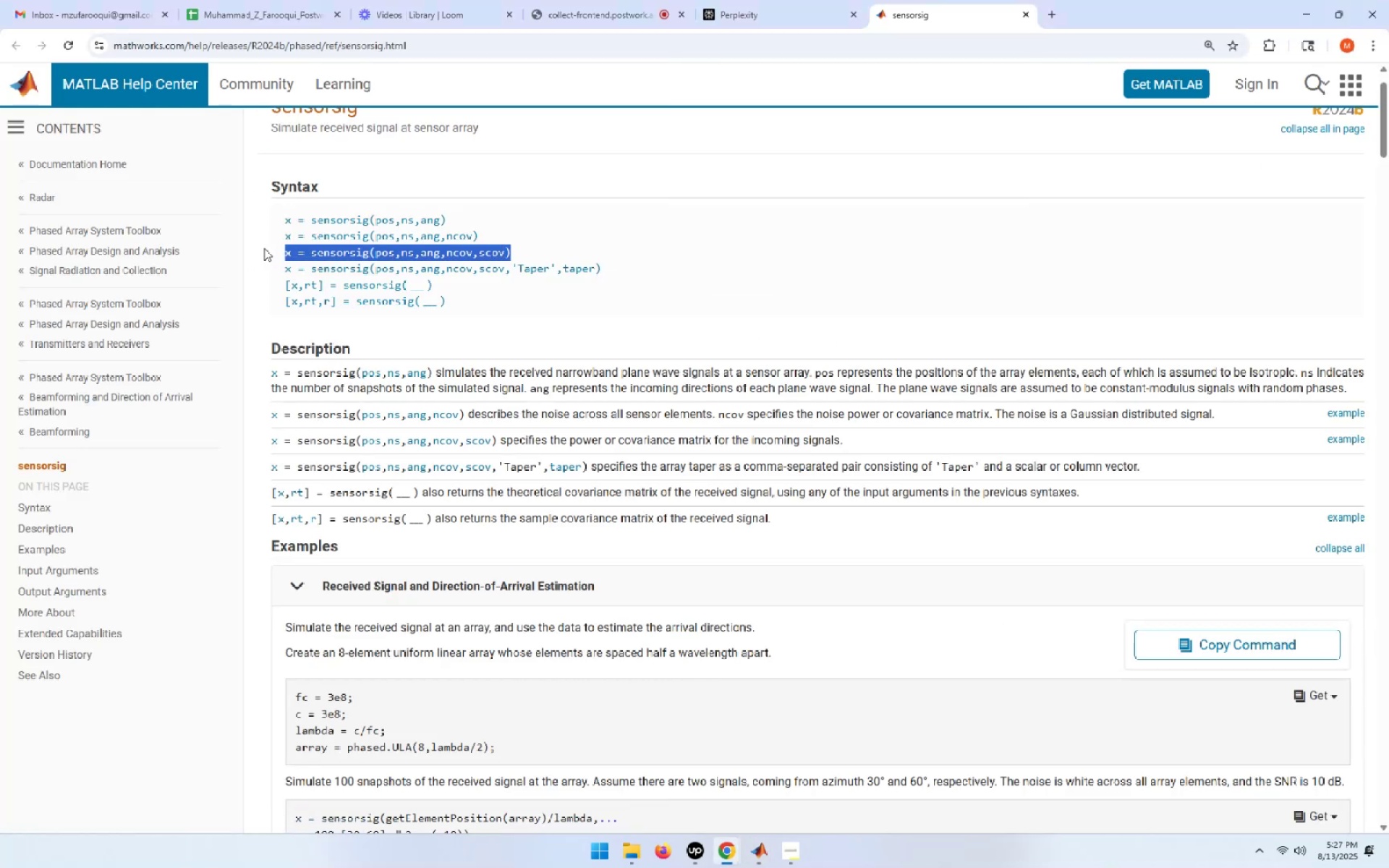 
key(Alt+AltLeft)
 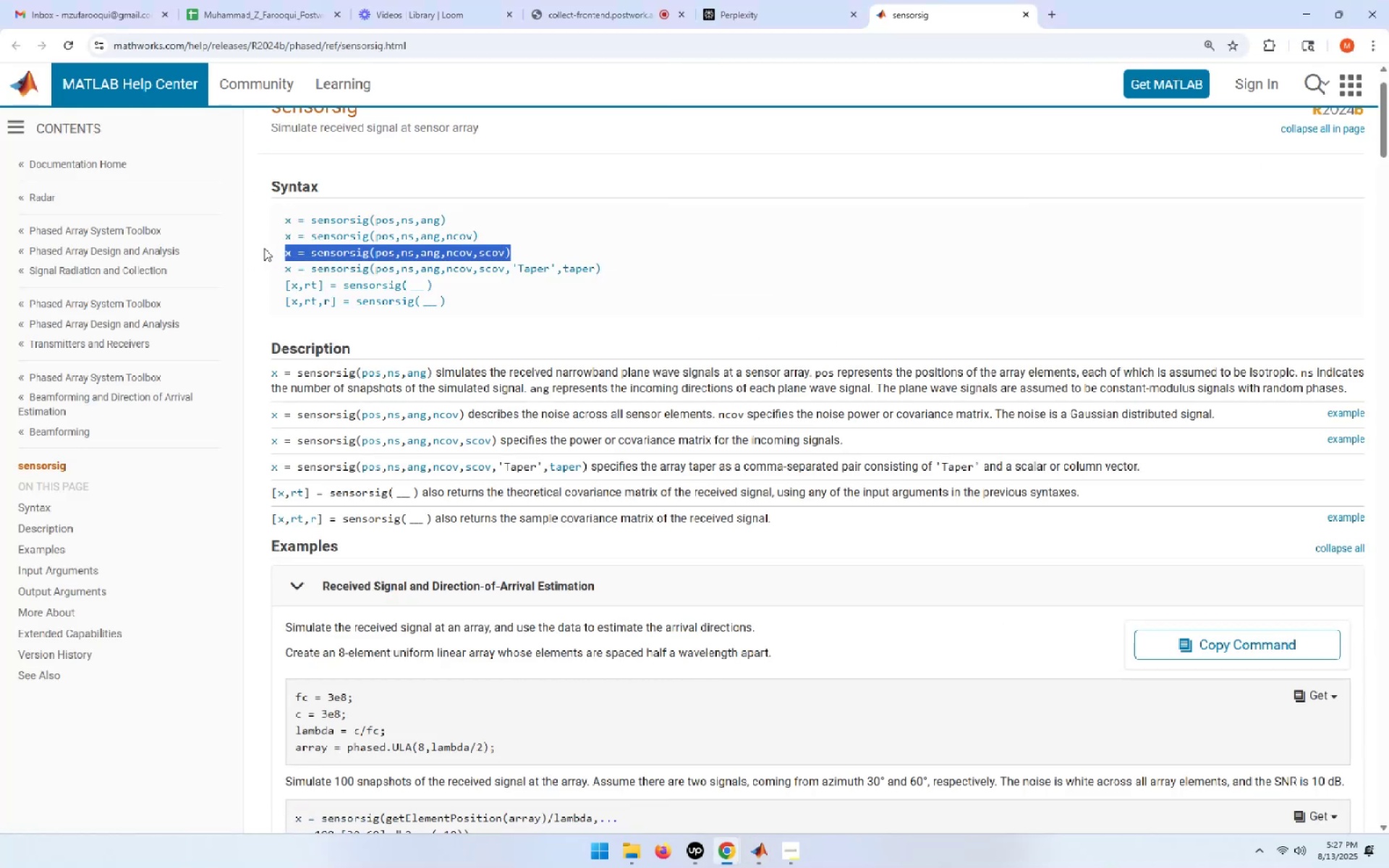 
key(Alt+Tab)
 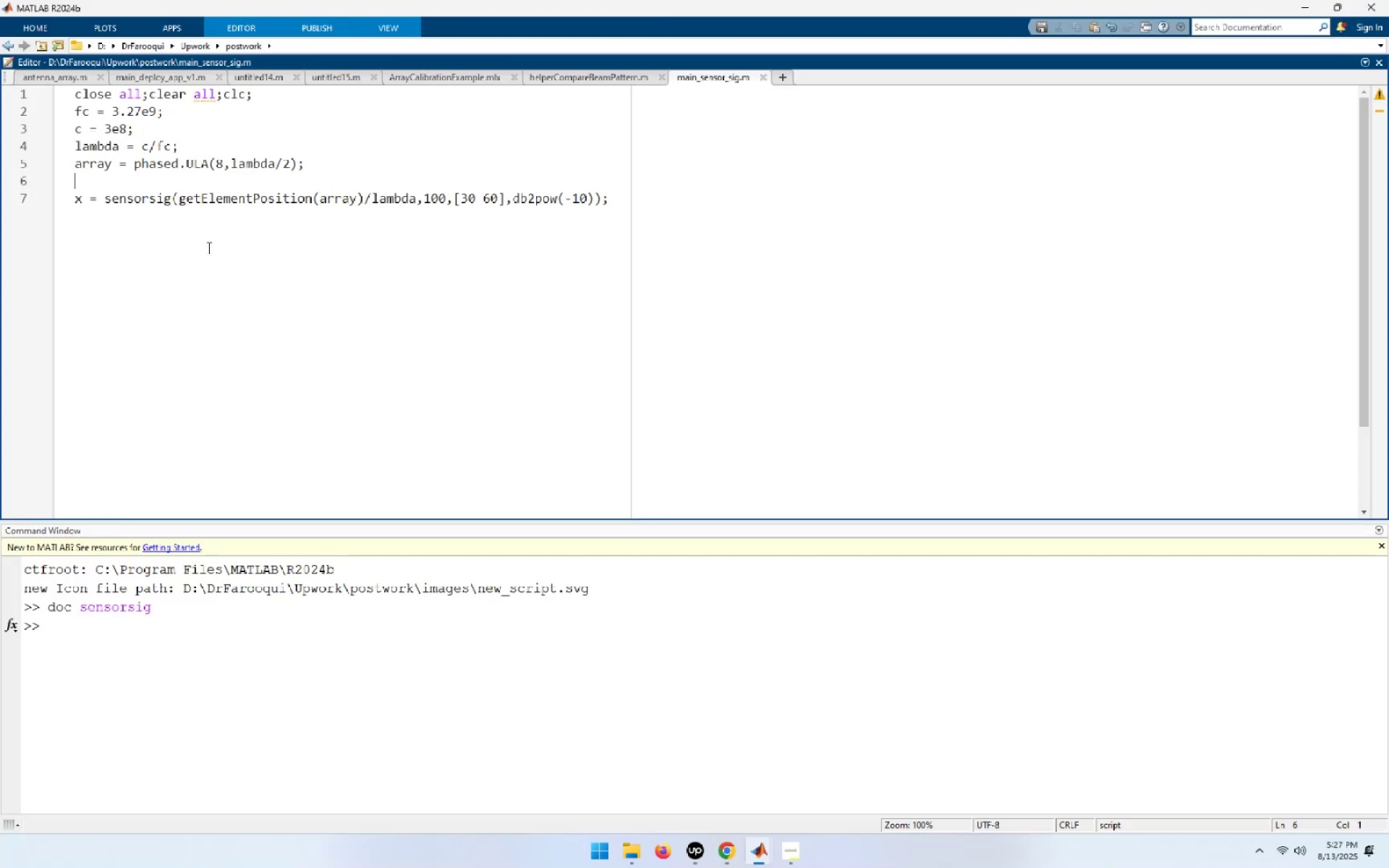 
key(Control+ControlLeft)
 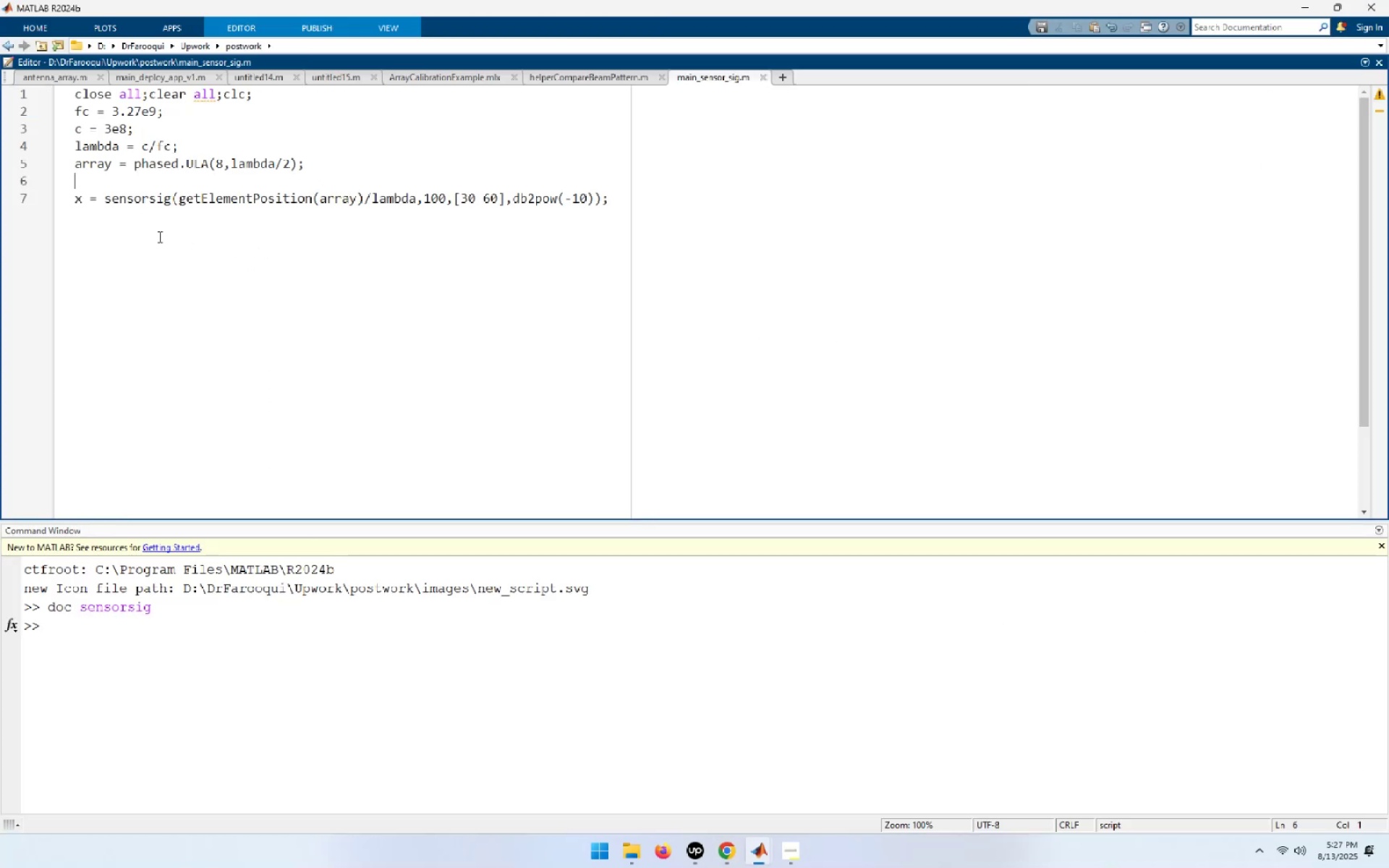 
key(Control+V)
 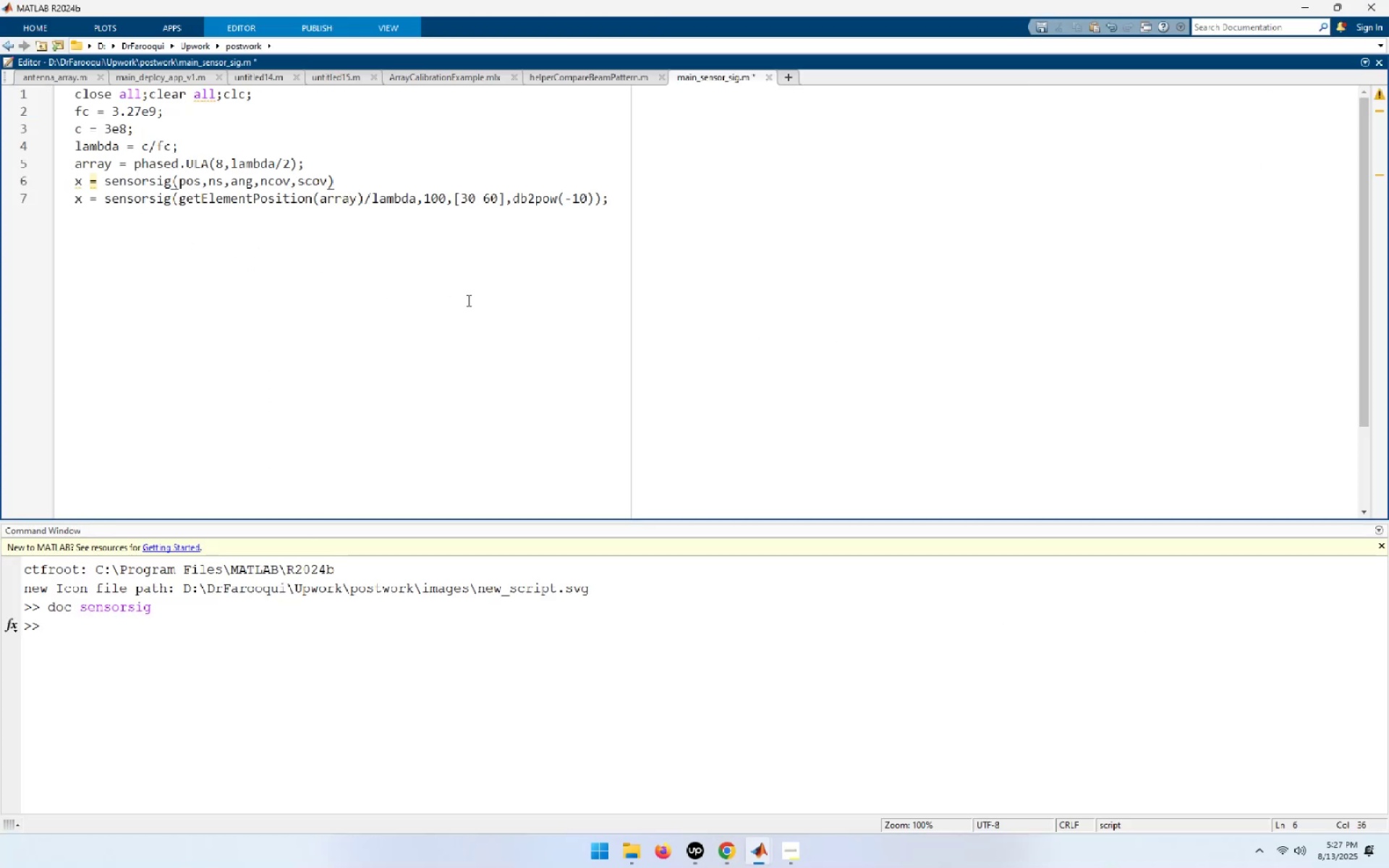 
key(Control+R)
 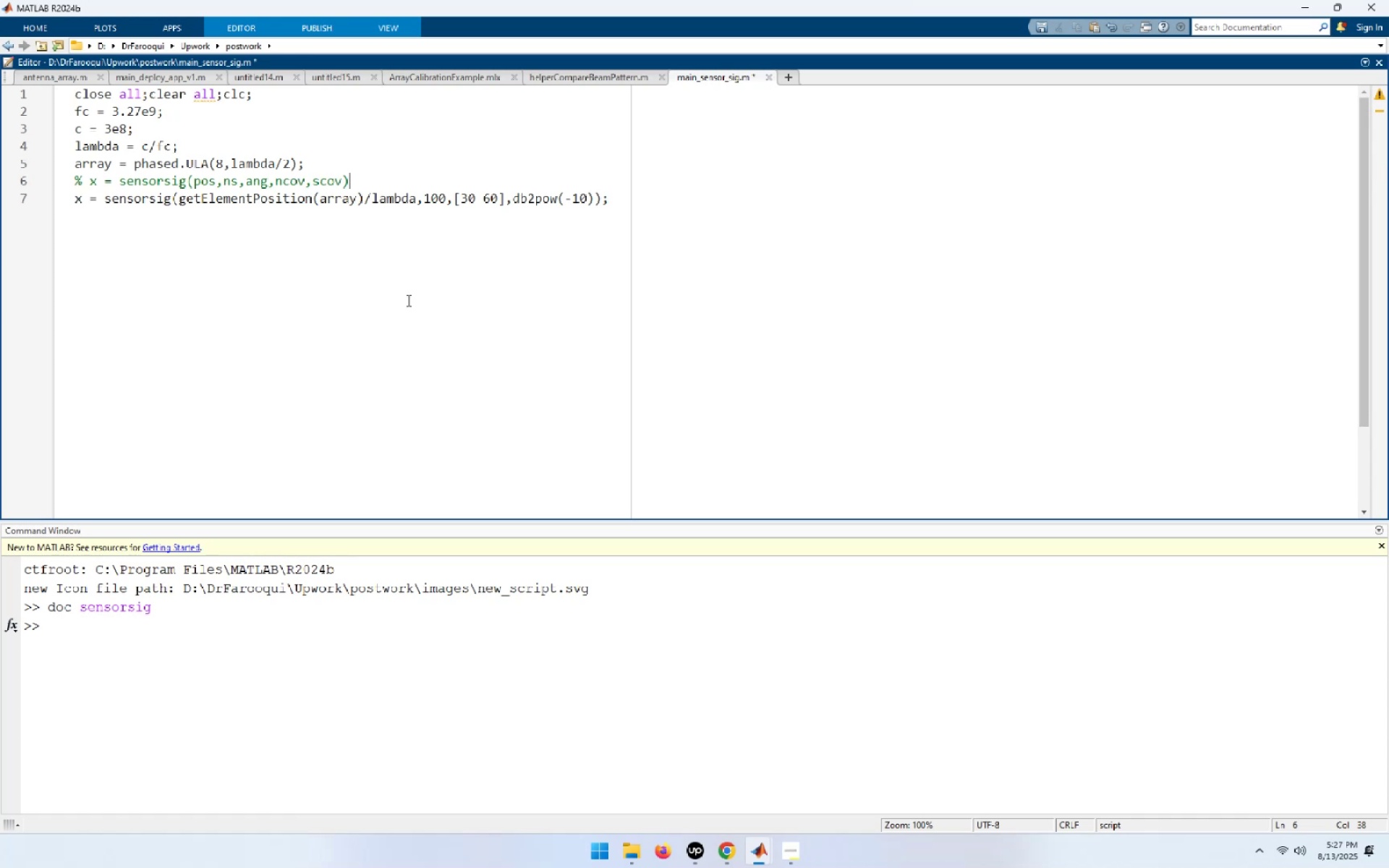 
wait(5.11)
 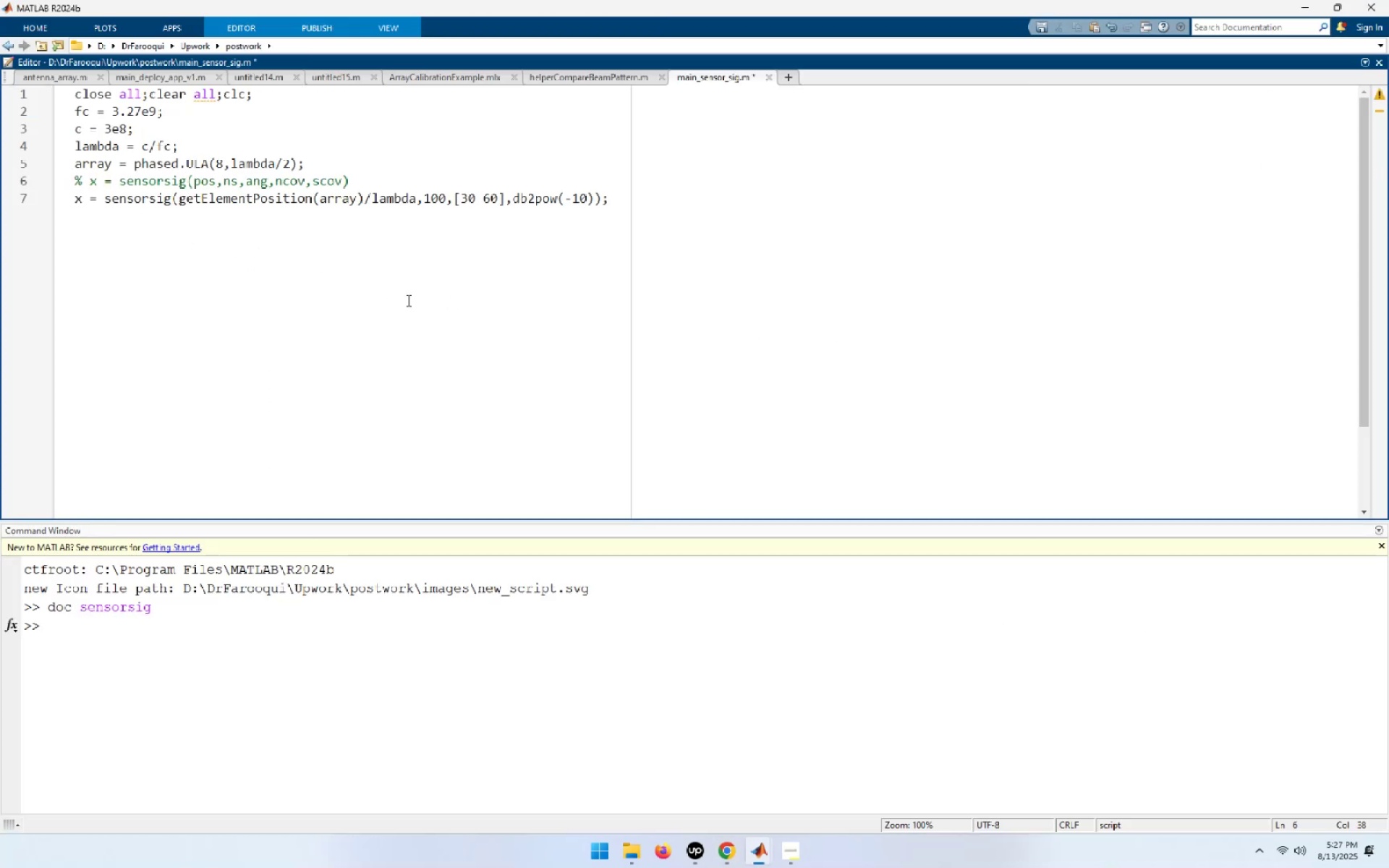 
key(Home)
 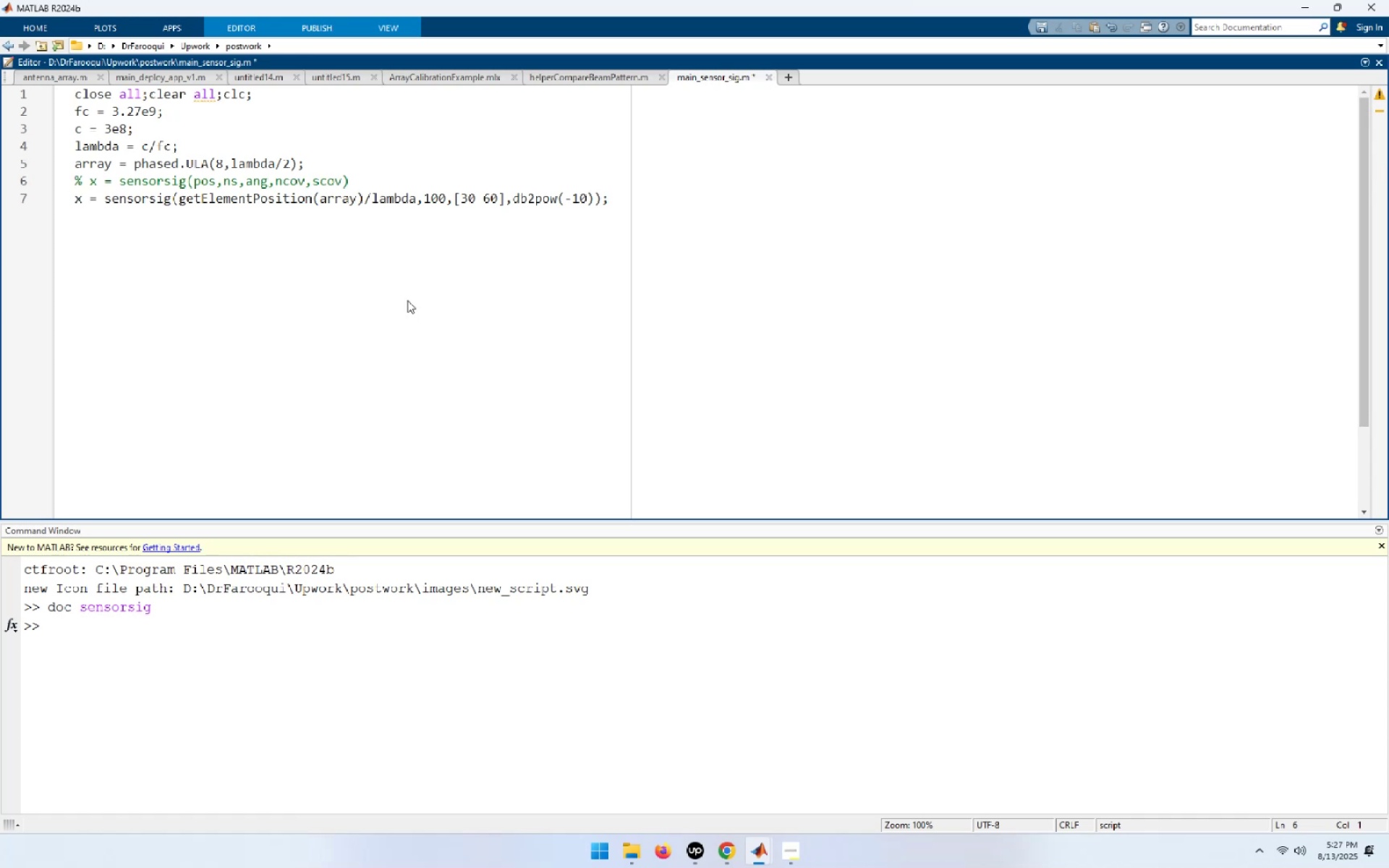 
key(NumpadEnter)
 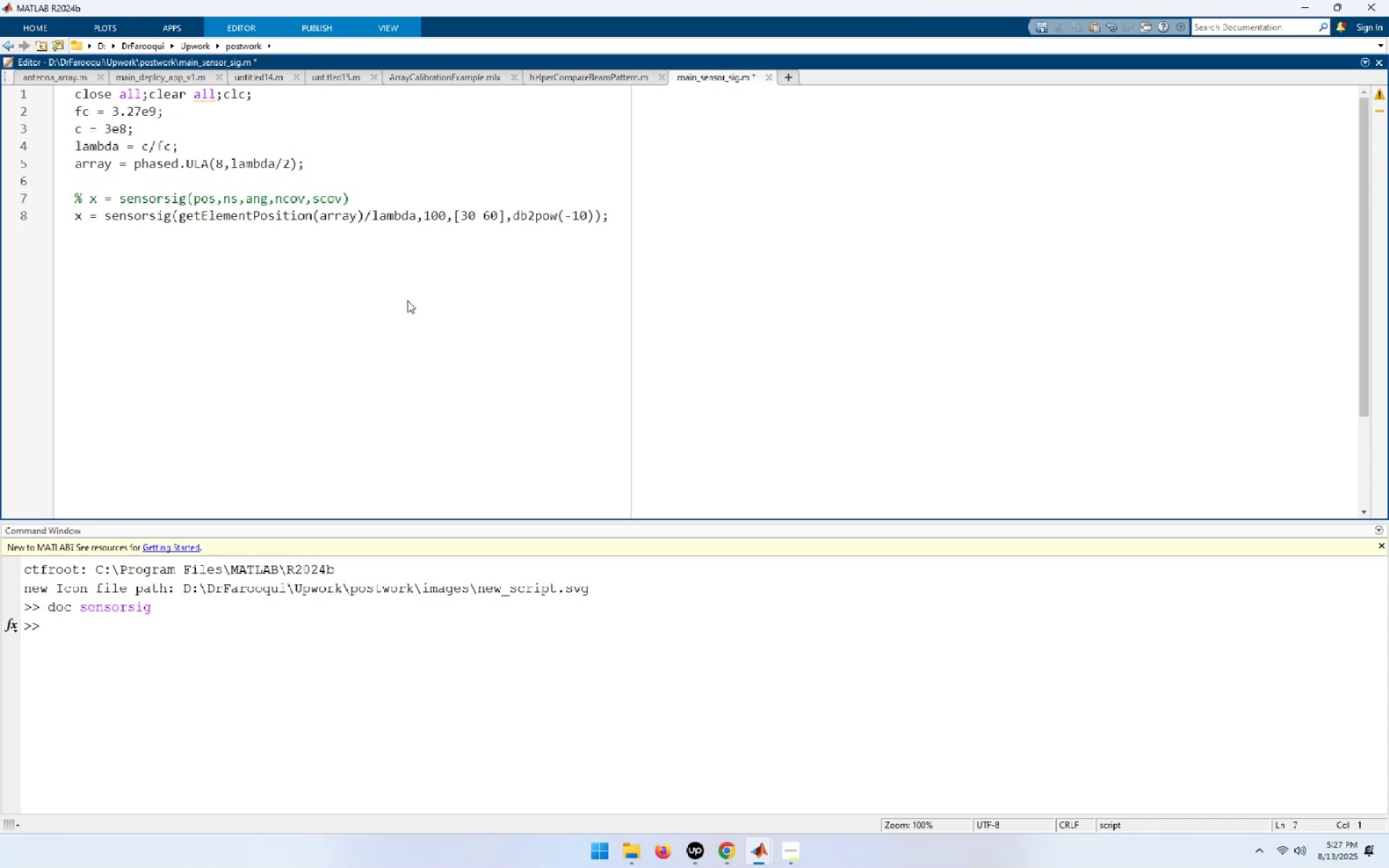 
key(ArrowUp)
 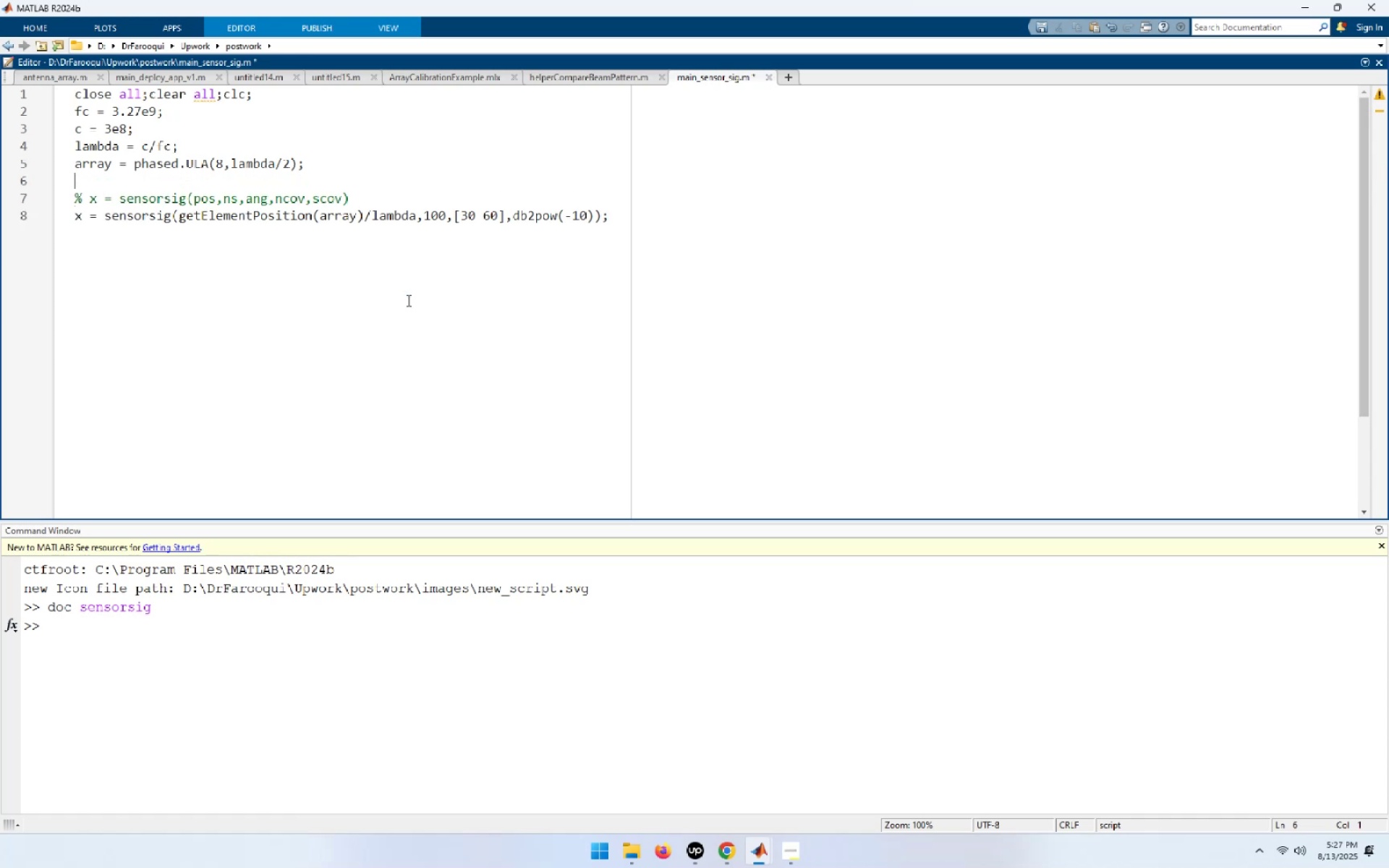 
type(n_sample = 100;)
 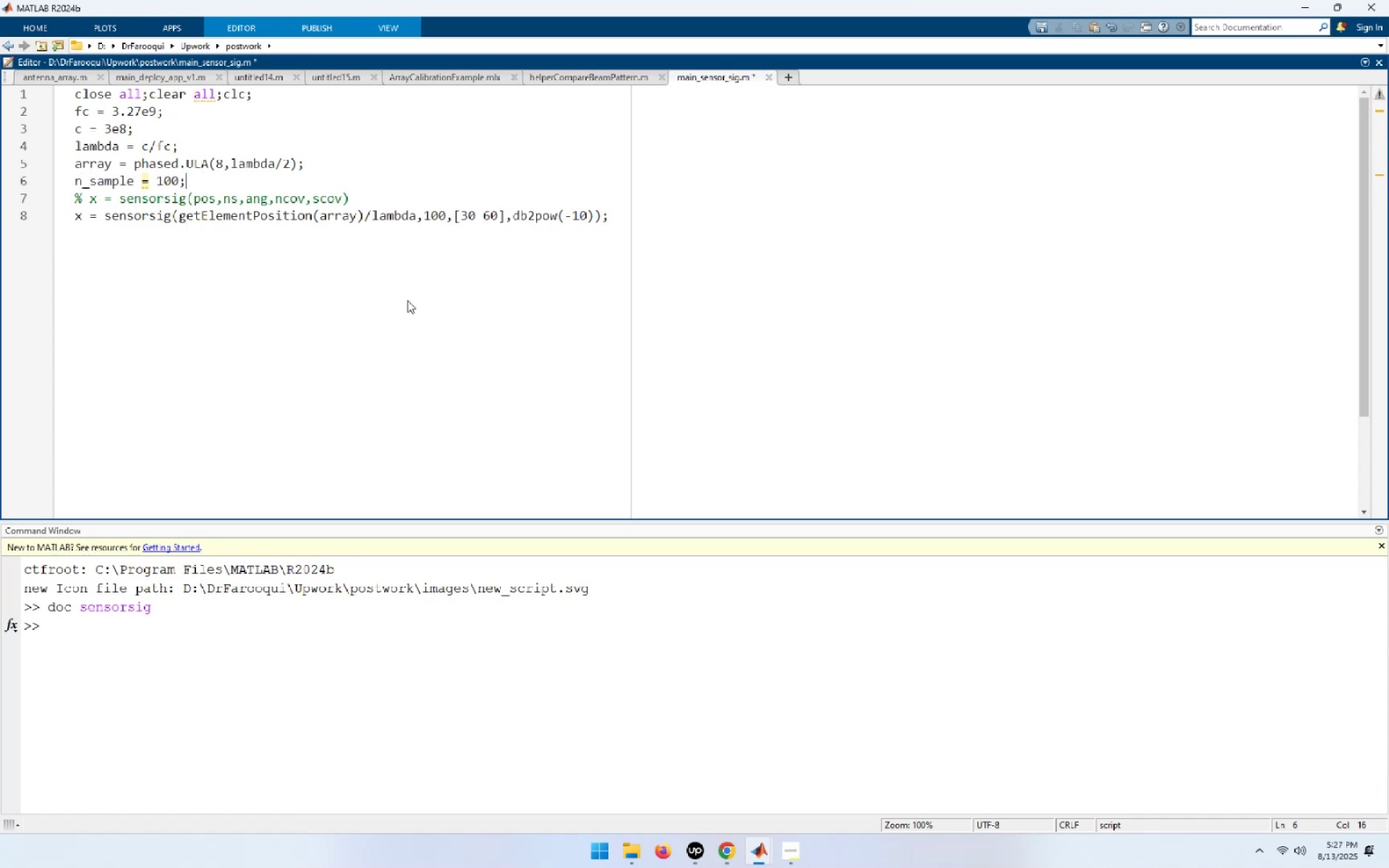 
 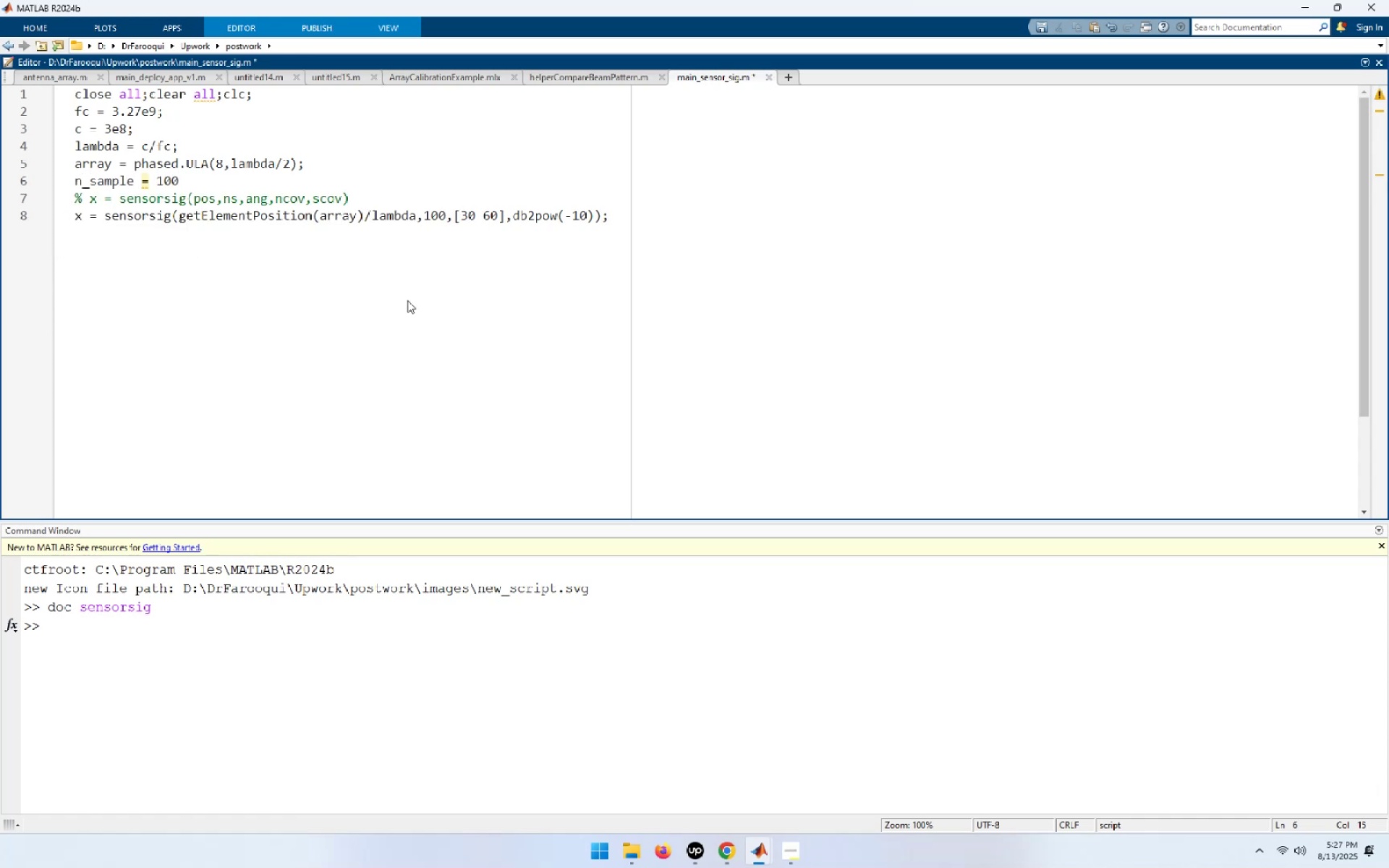 
key(Enter)
 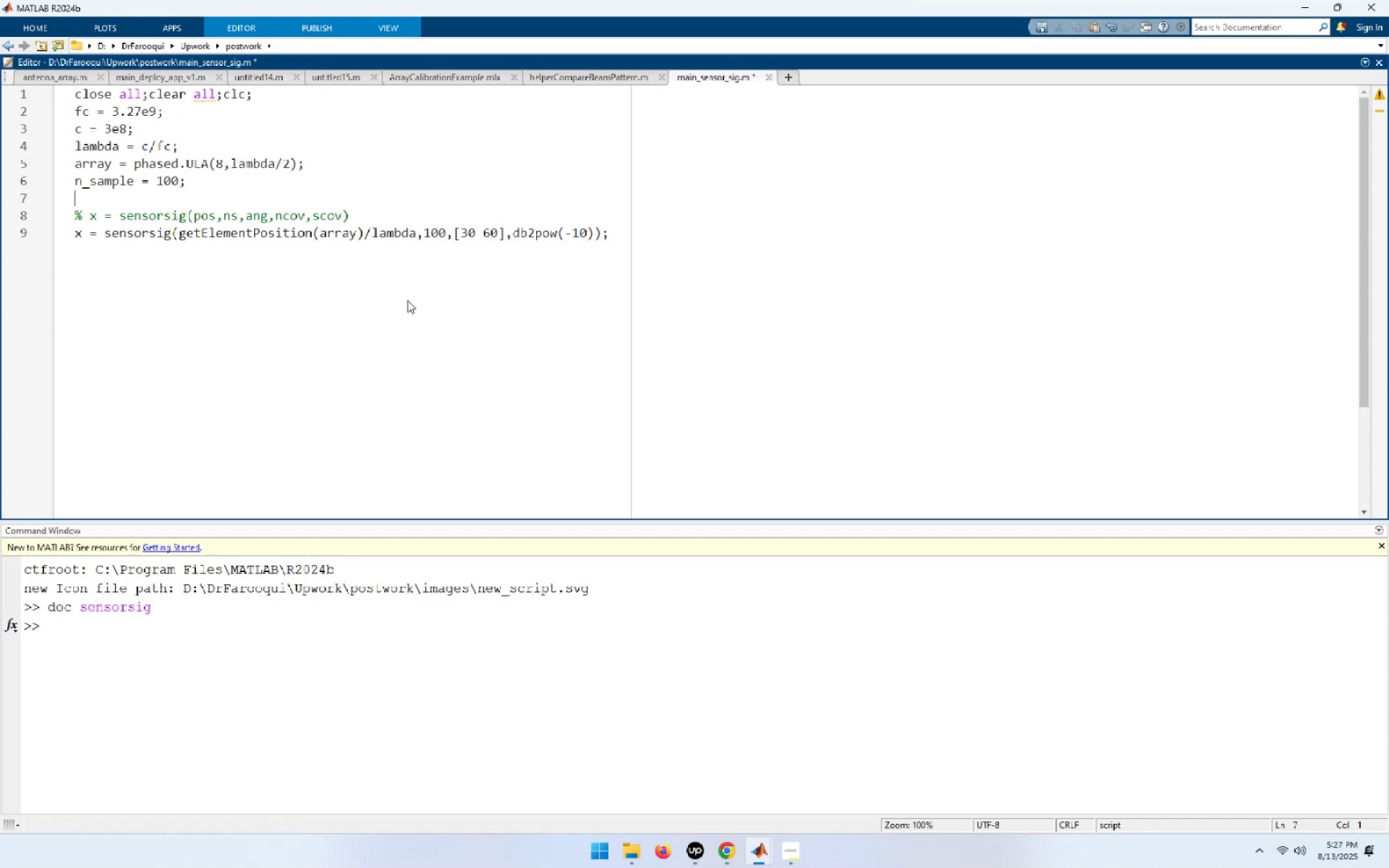 
wait(5.17)
 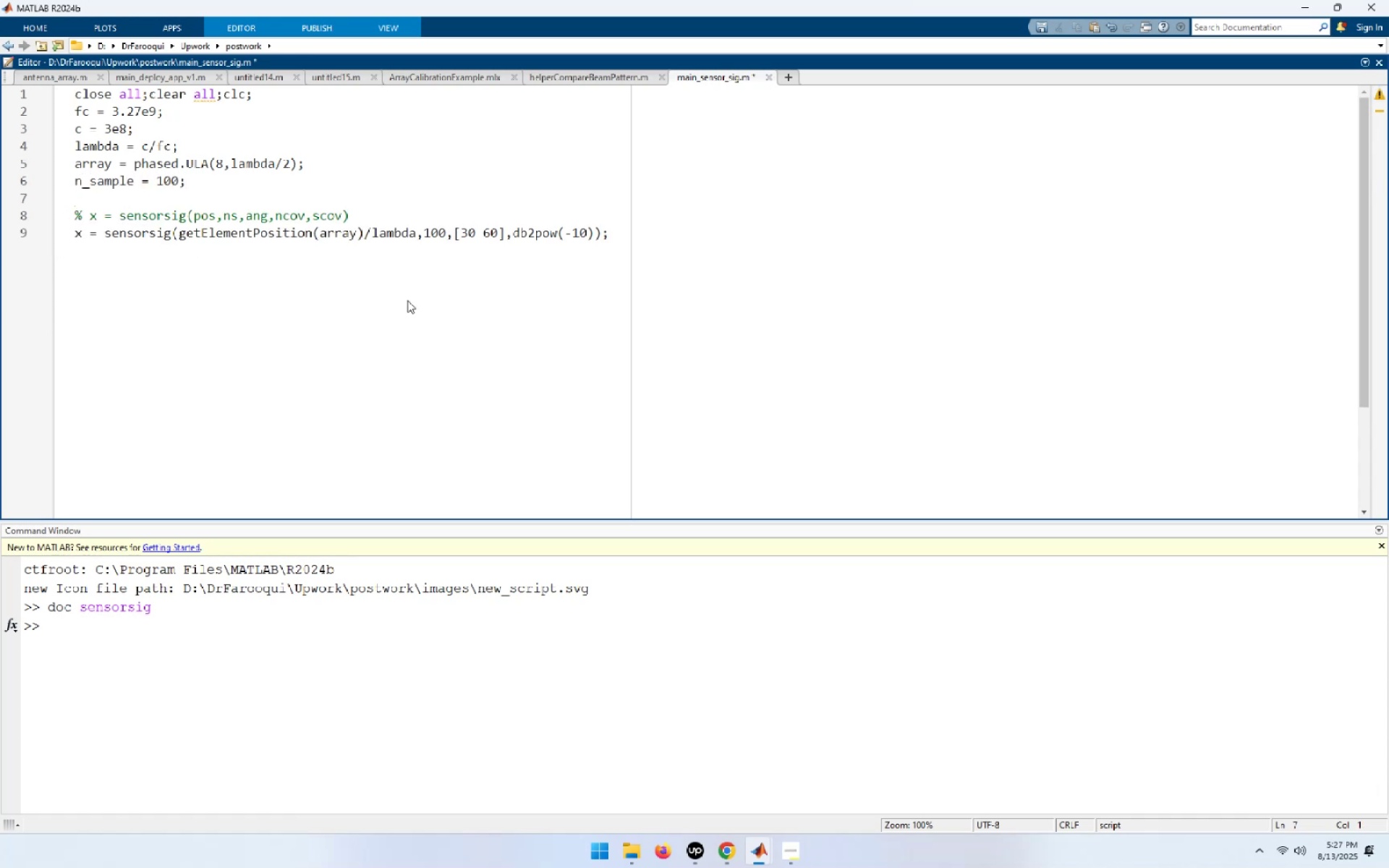 
type(a)
key(Backspace)
type(ang_dr)
key(Backspace)
type(ir = [])
 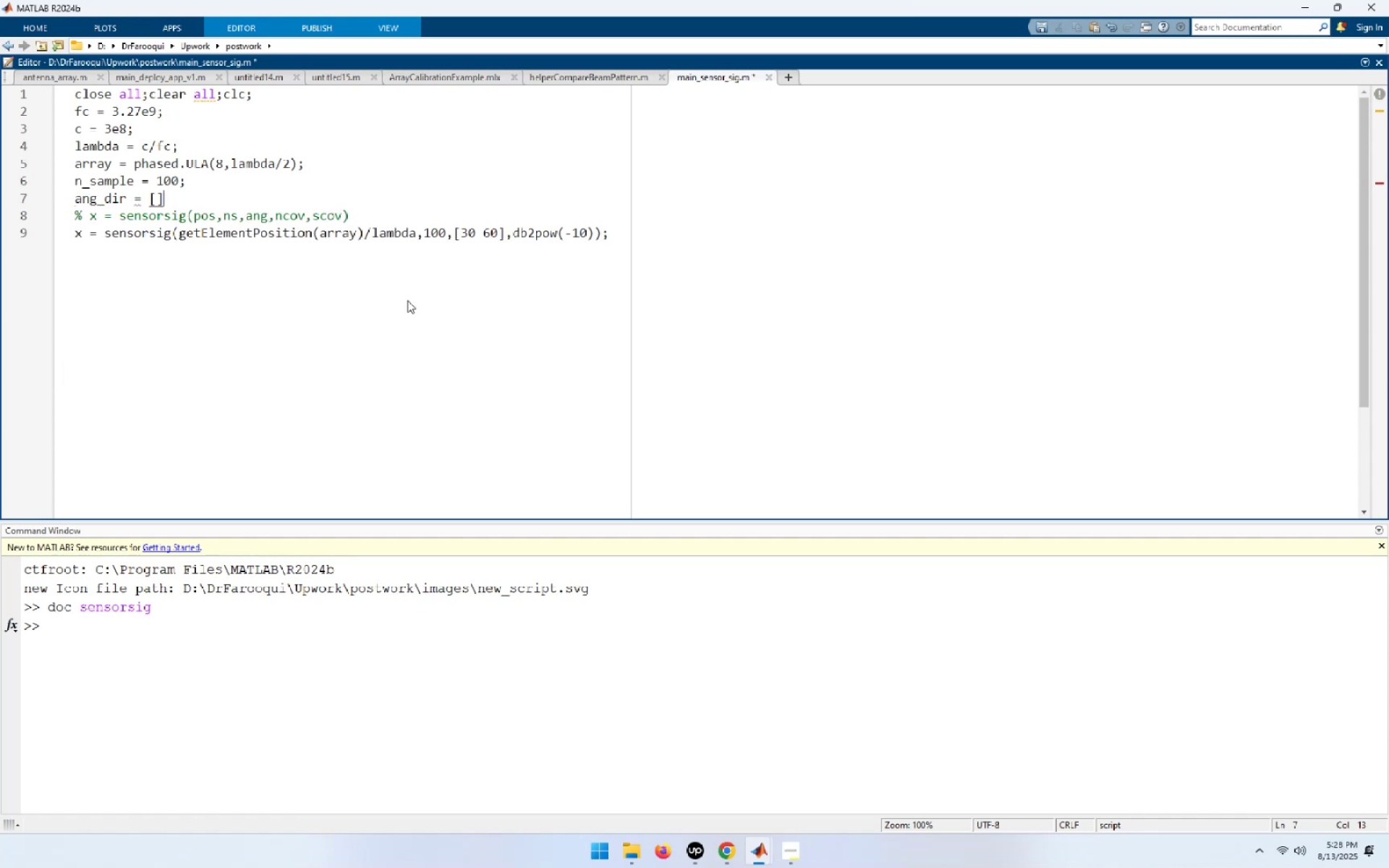 
key(ArrowLeft)
 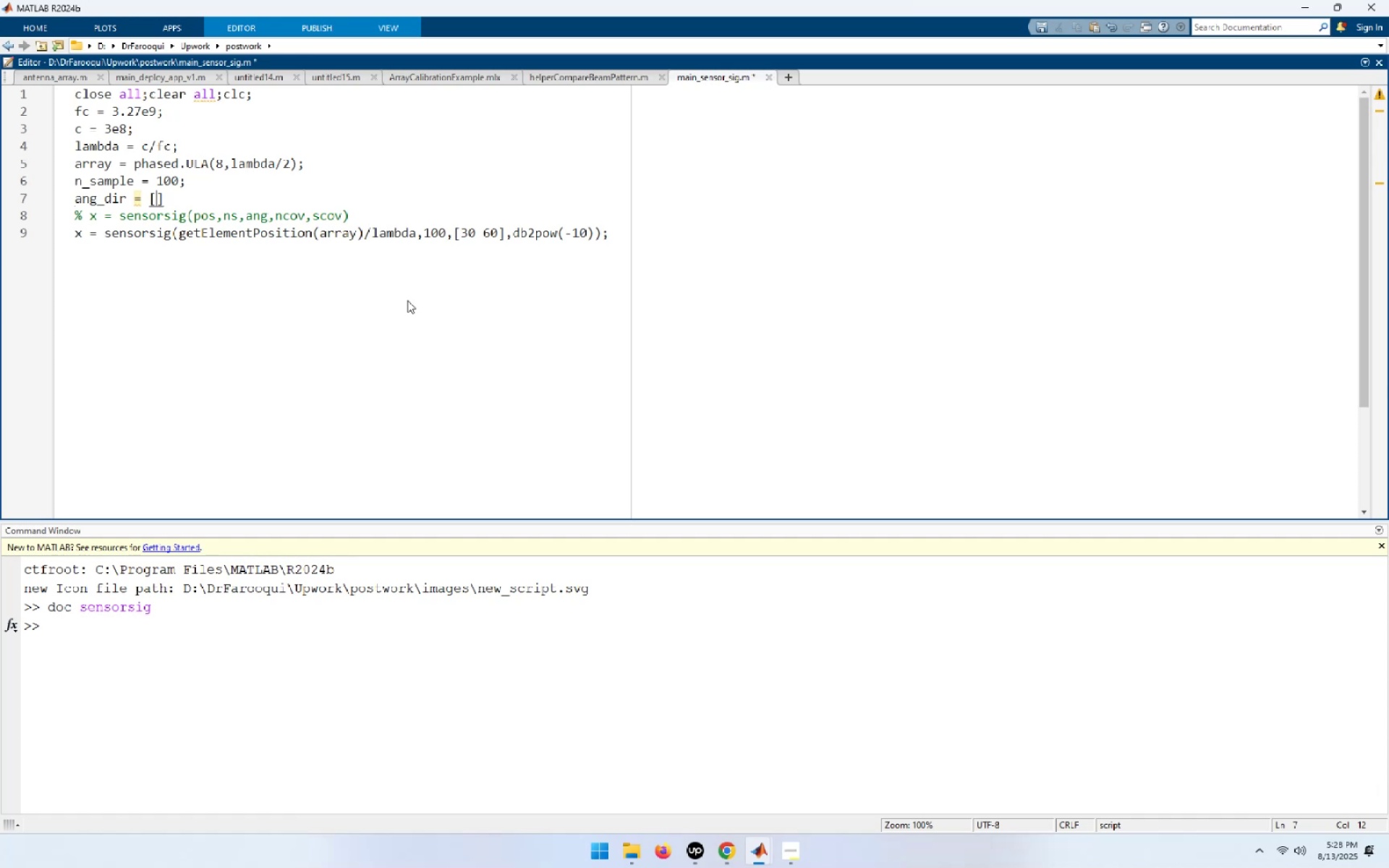 
key(Numpad3)
 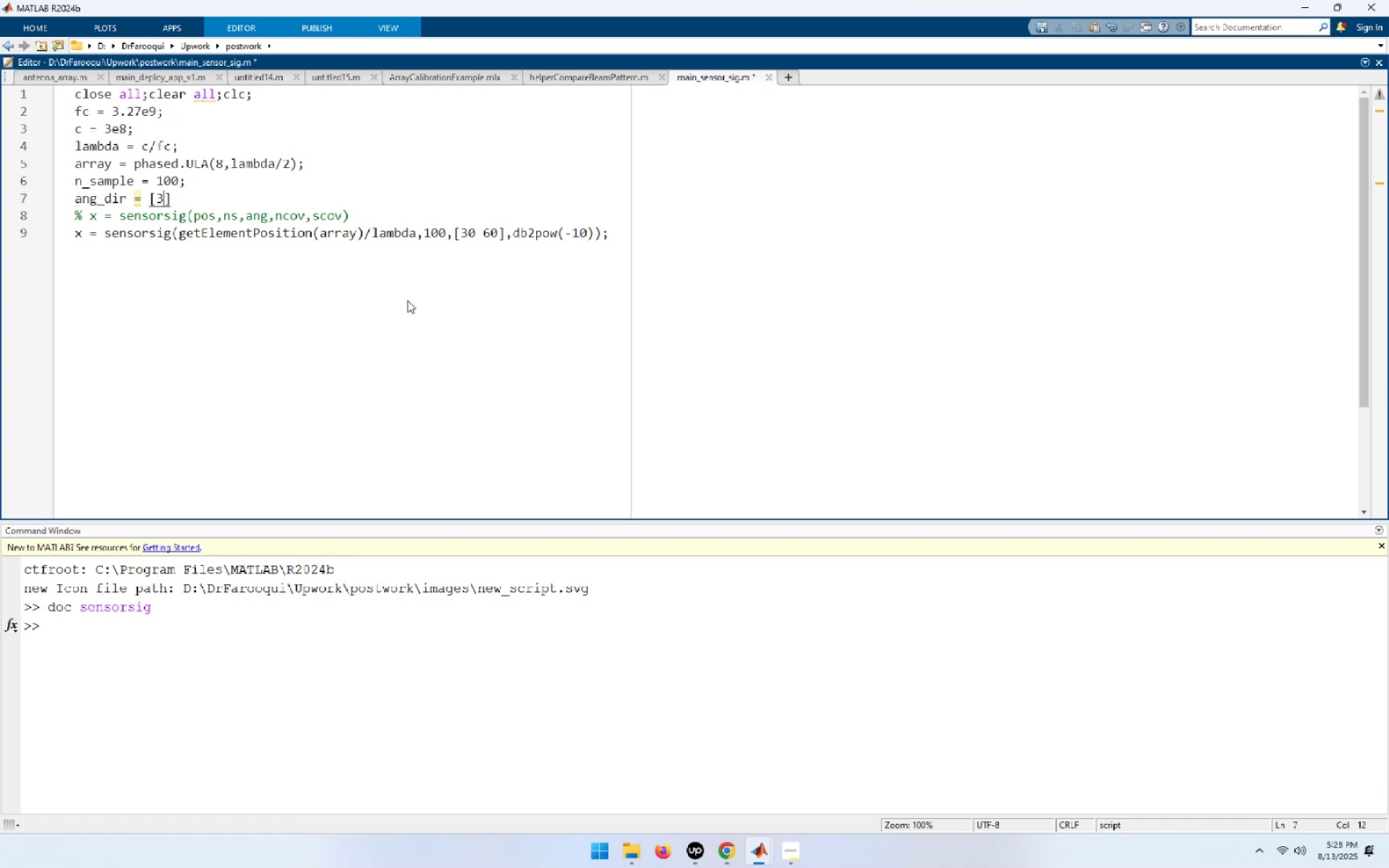 
key(Numpad0)
 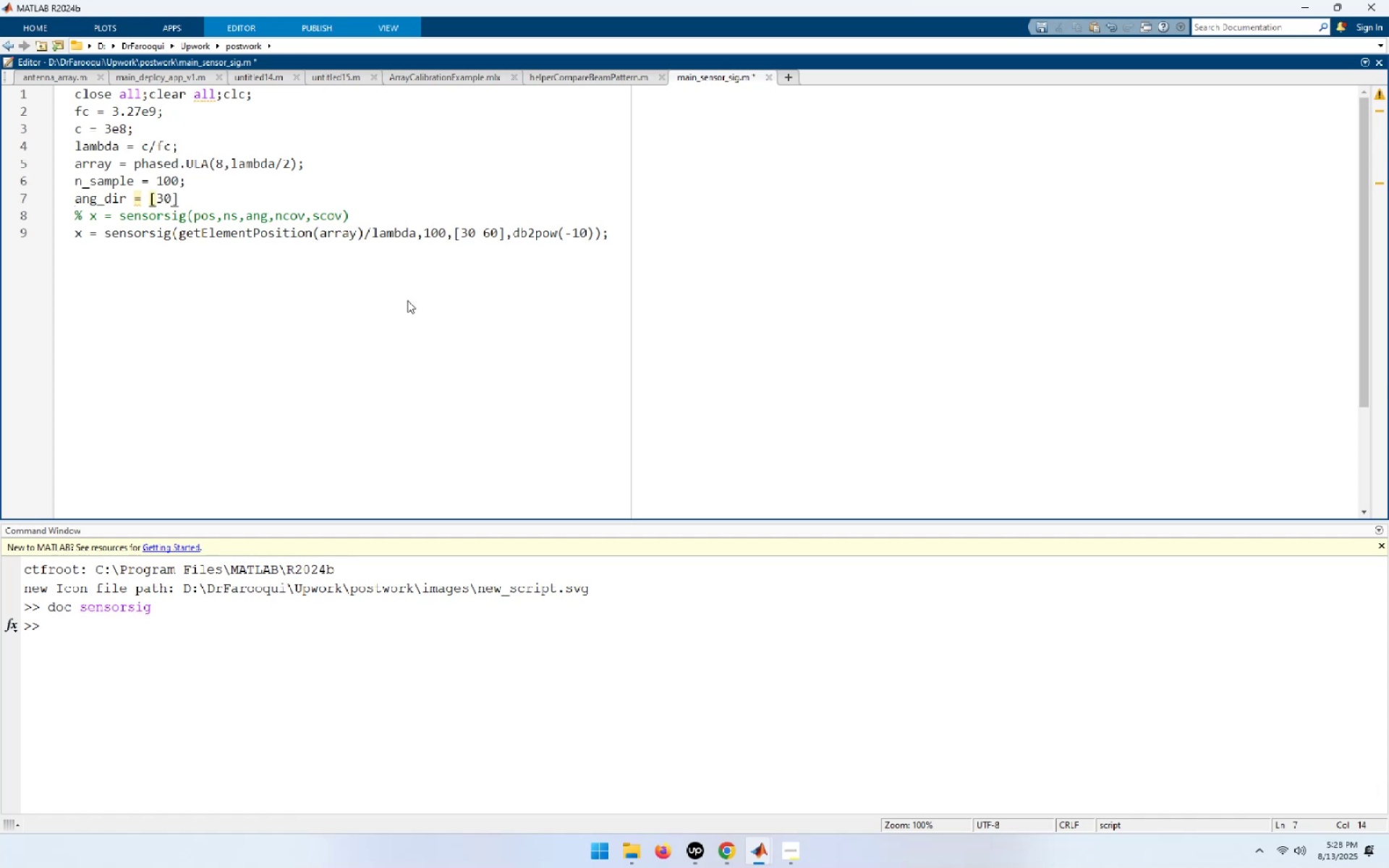 
key(Comma)
 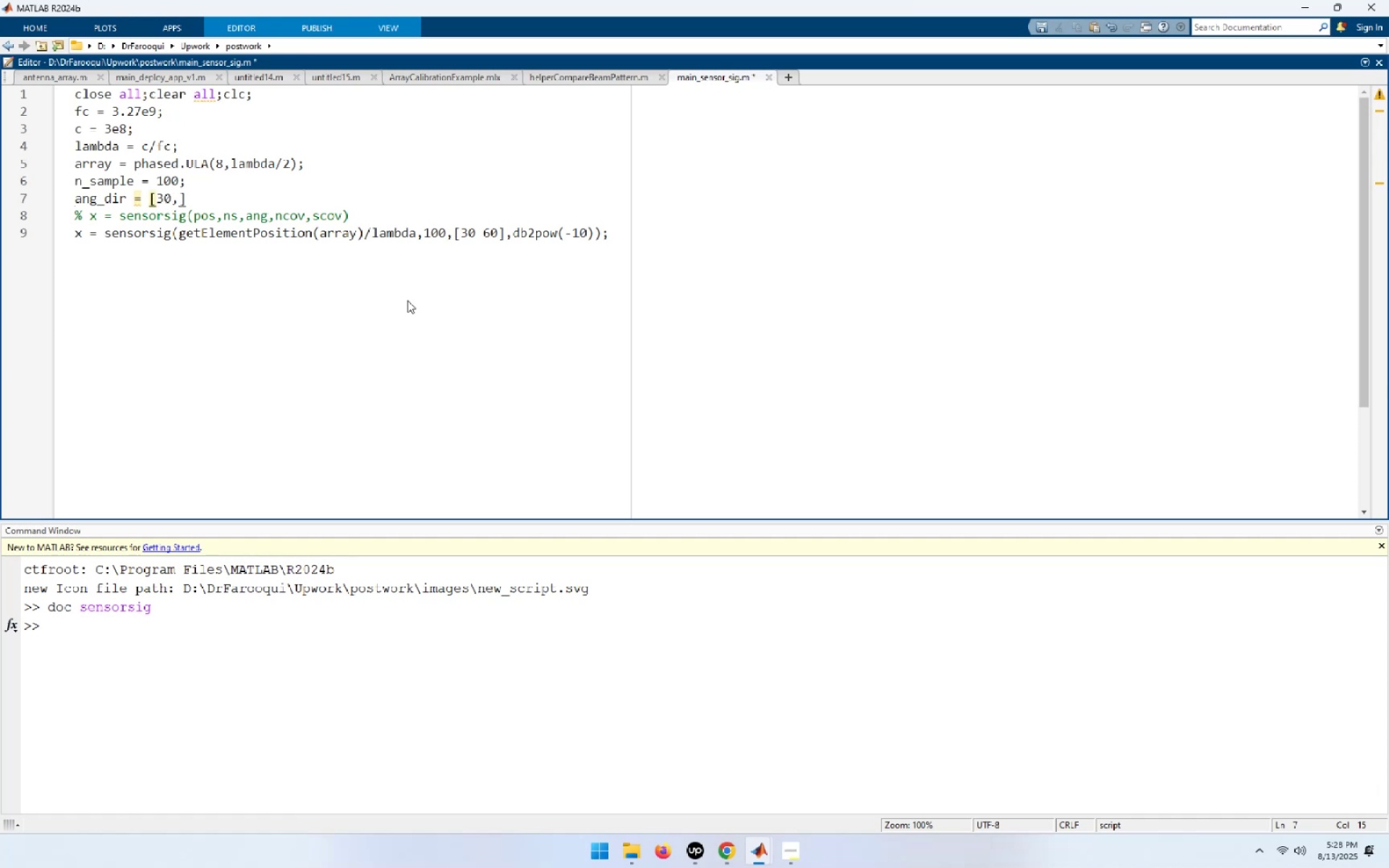 
key(Numpad6)
 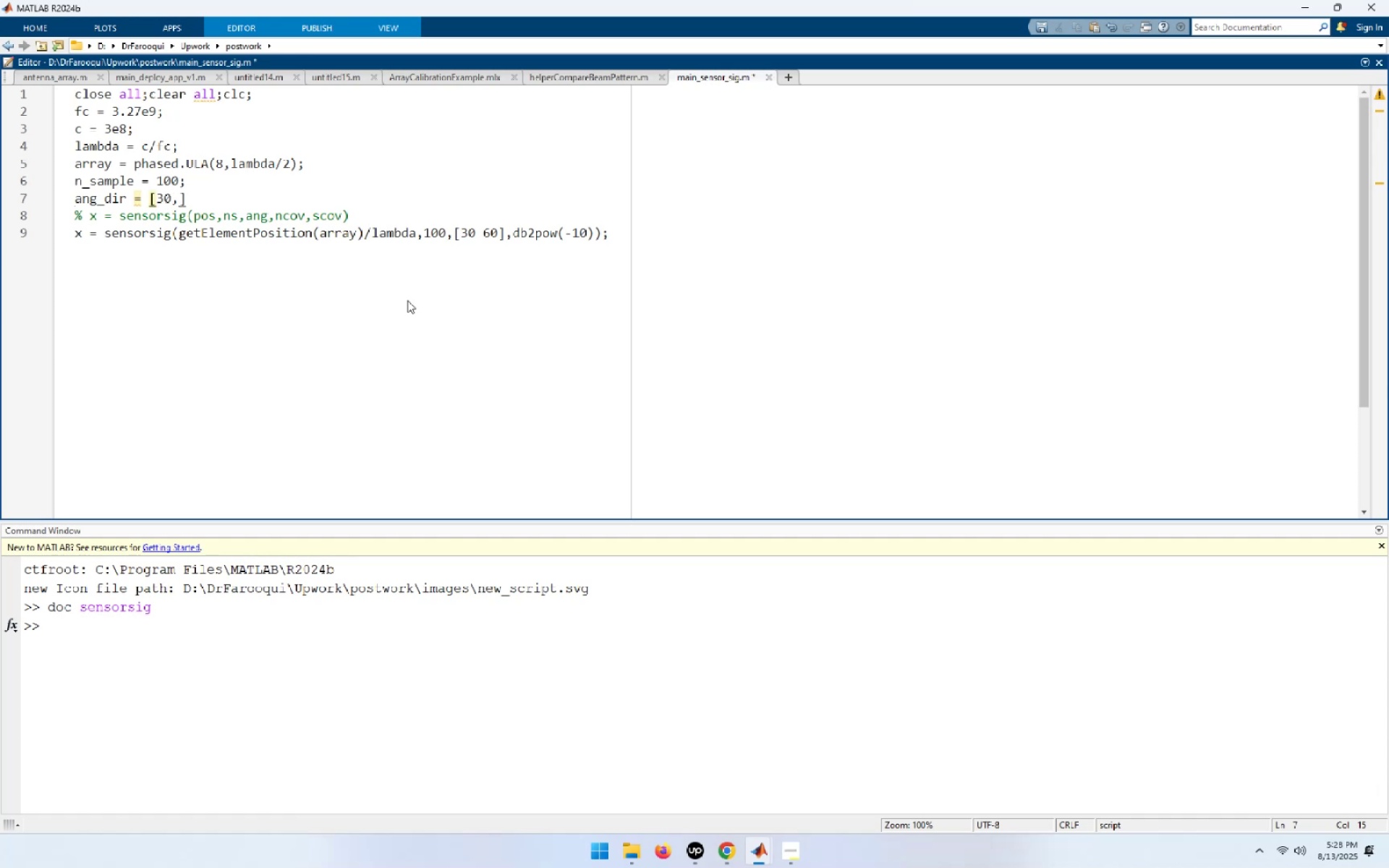 
key(Numpad0)
 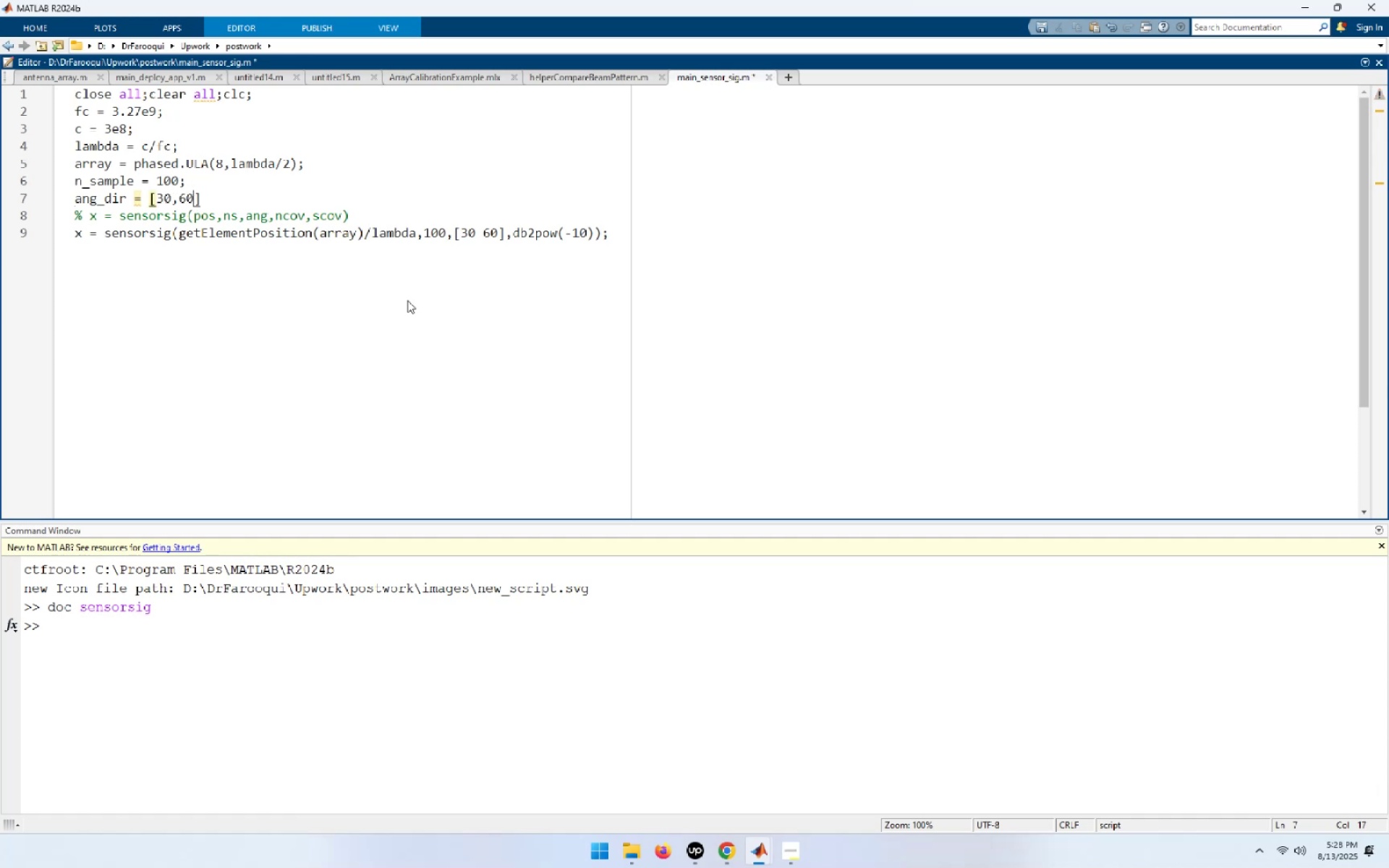 
key(End)
 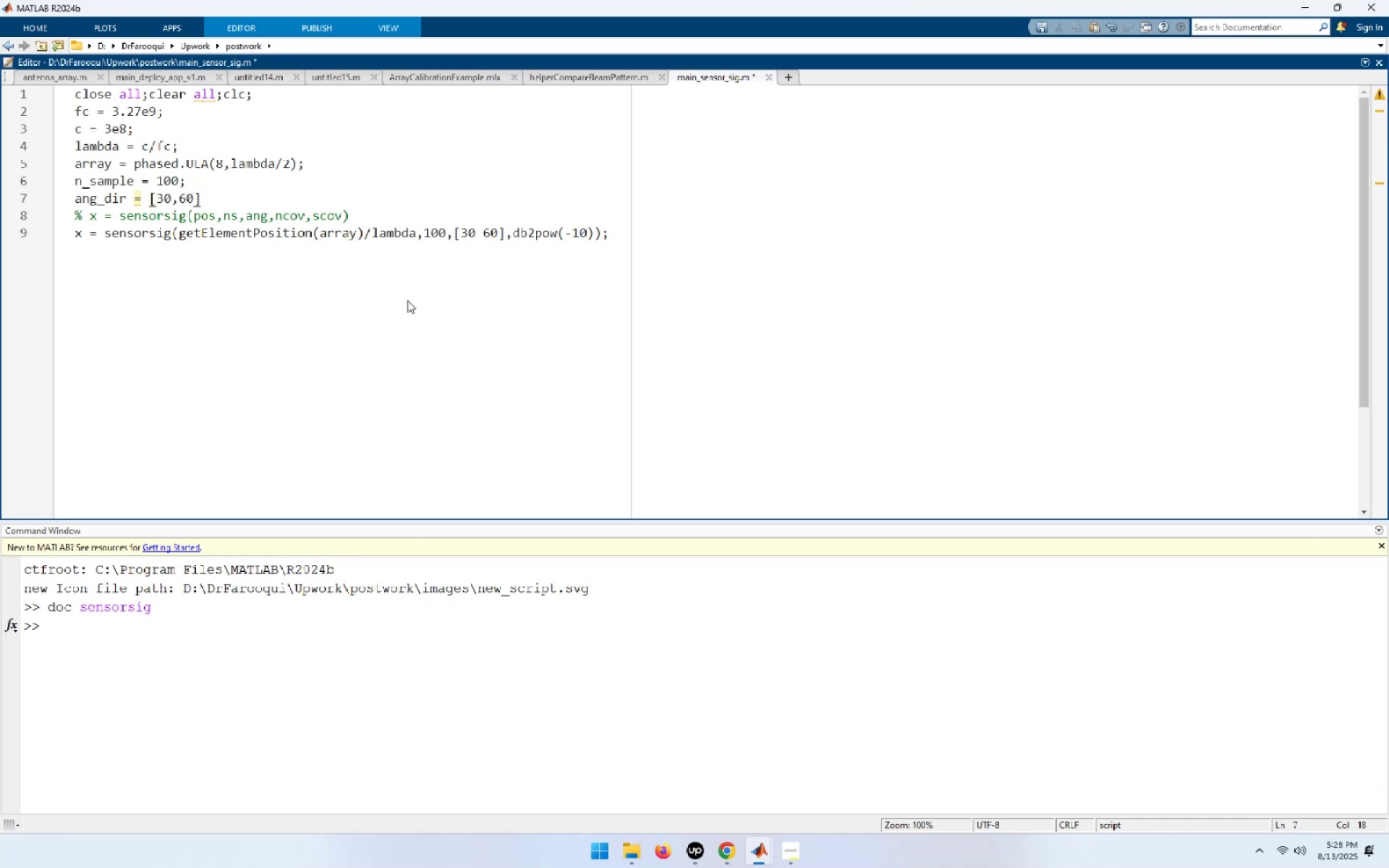 
key(Semicolon)
 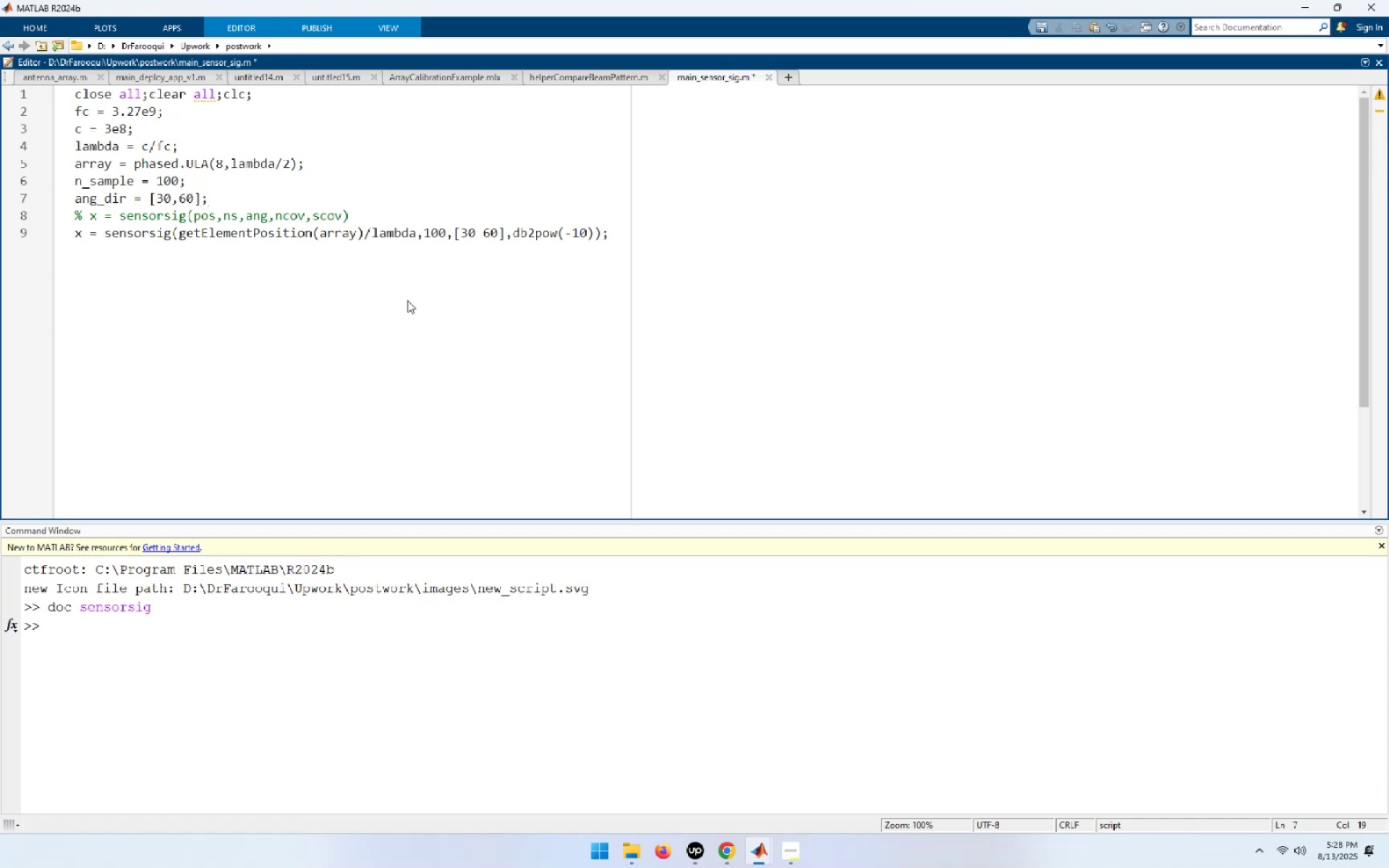 
key(Enter)
 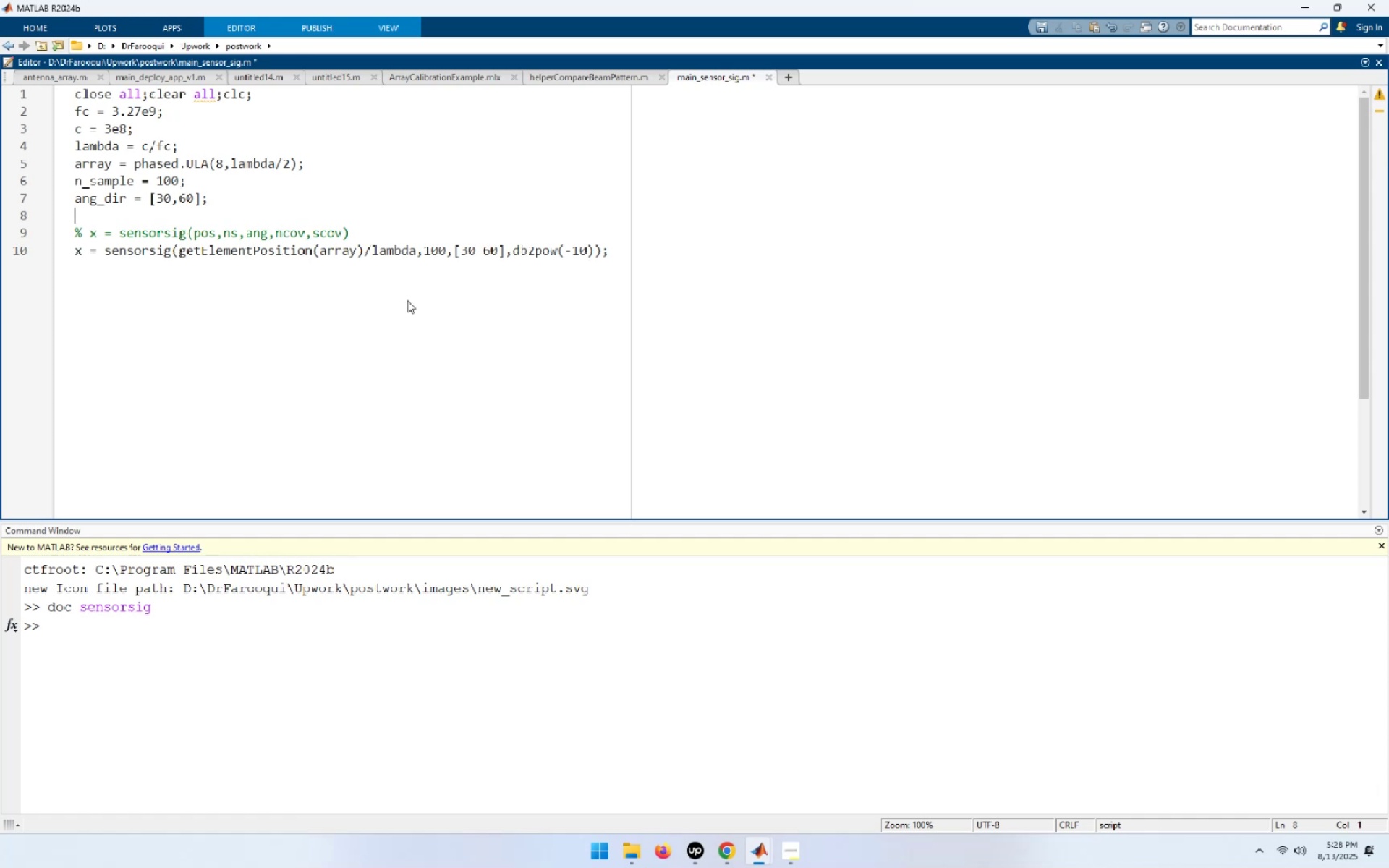 
wait(5.18)
 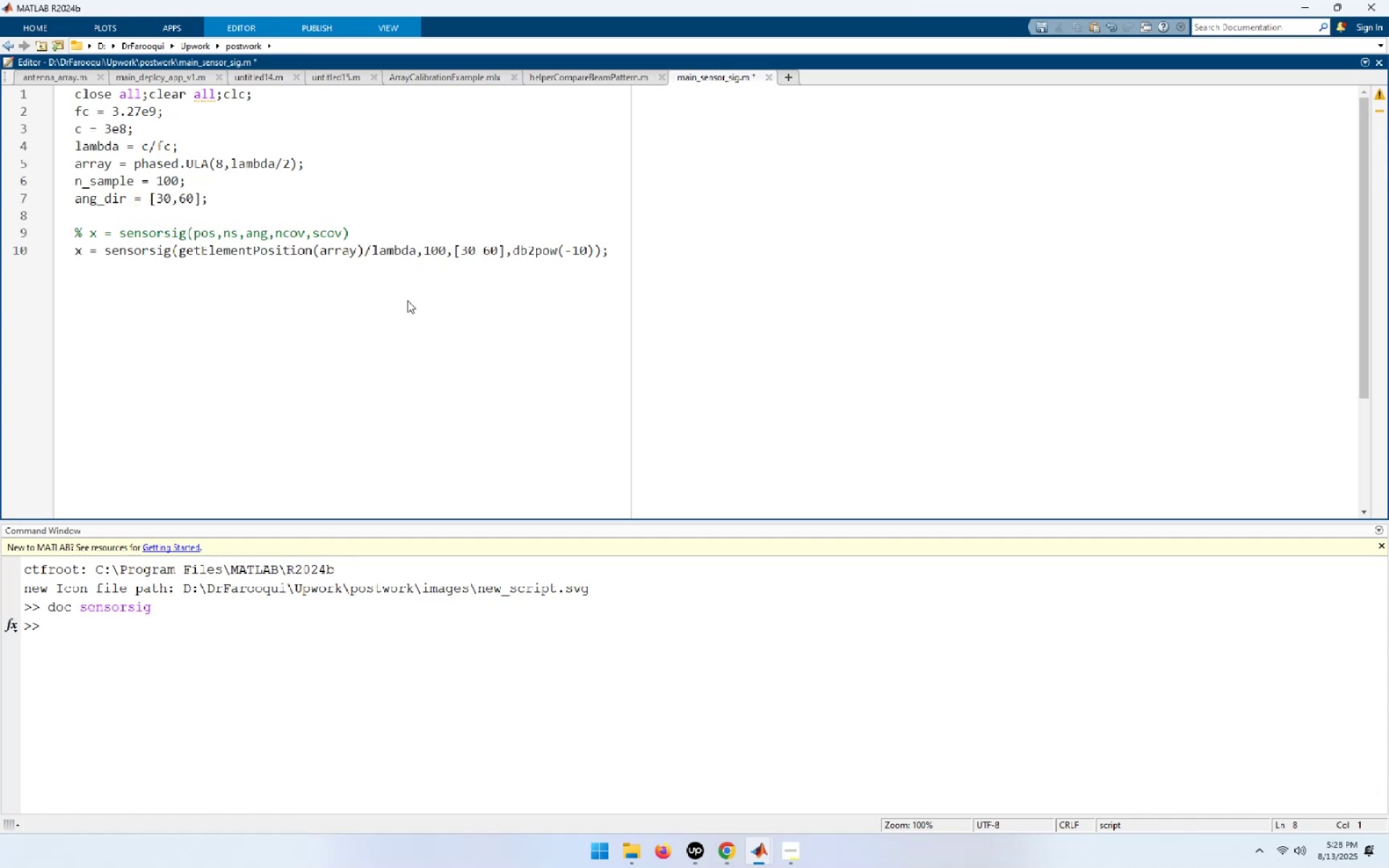 
type(snr = db2pow())
 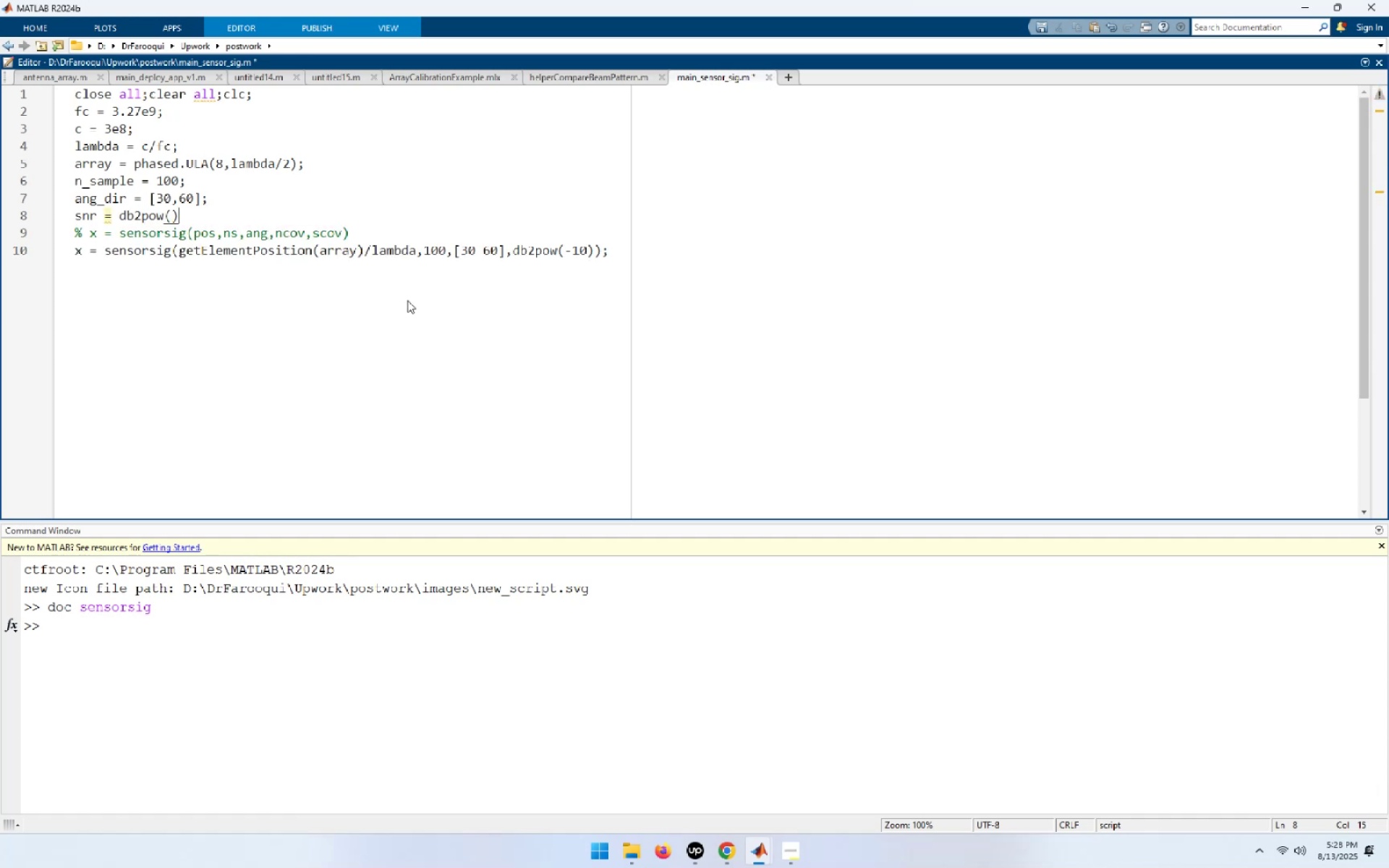 
key(ArrowLeft)
 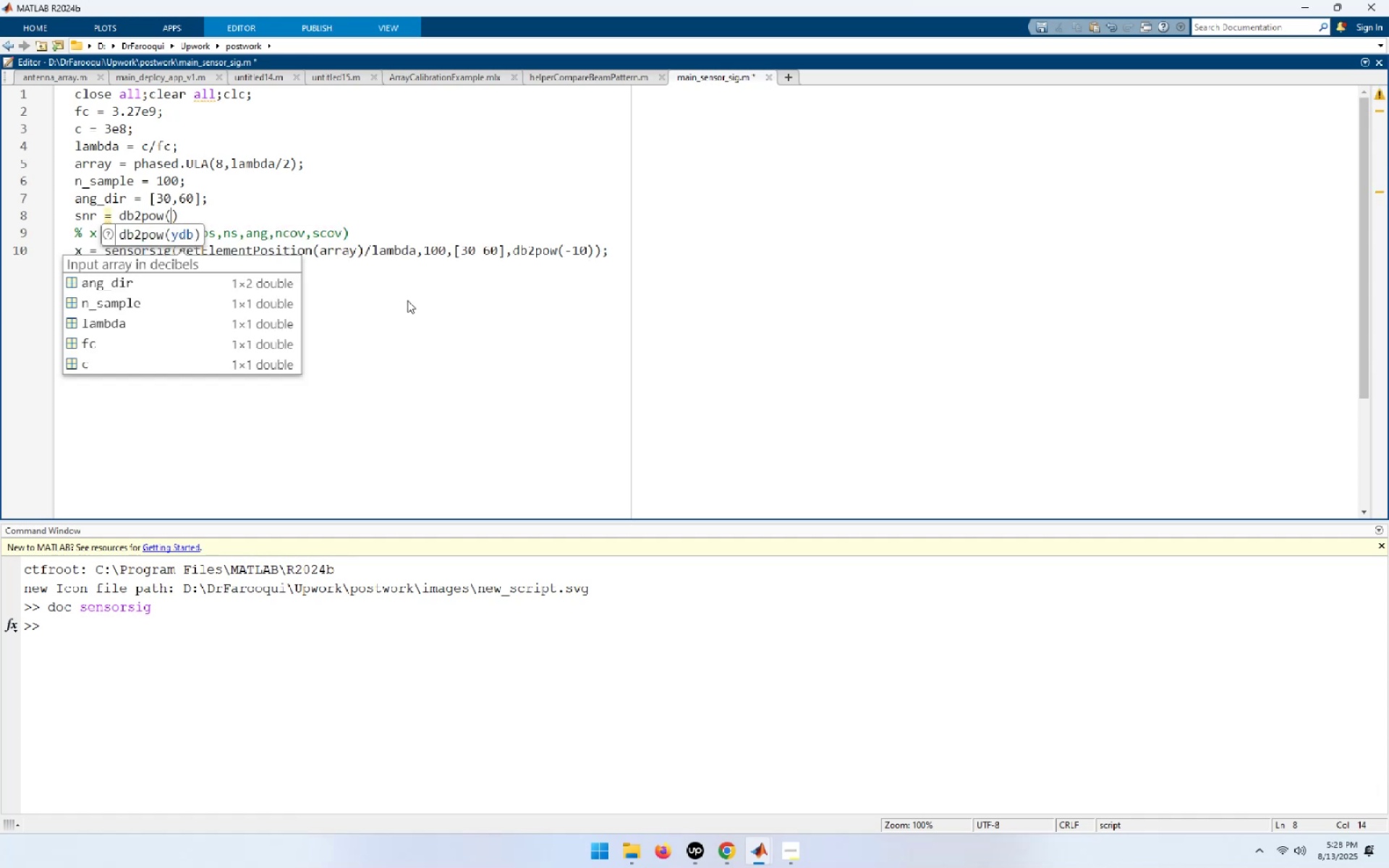 
key(NumpadSubtract)
 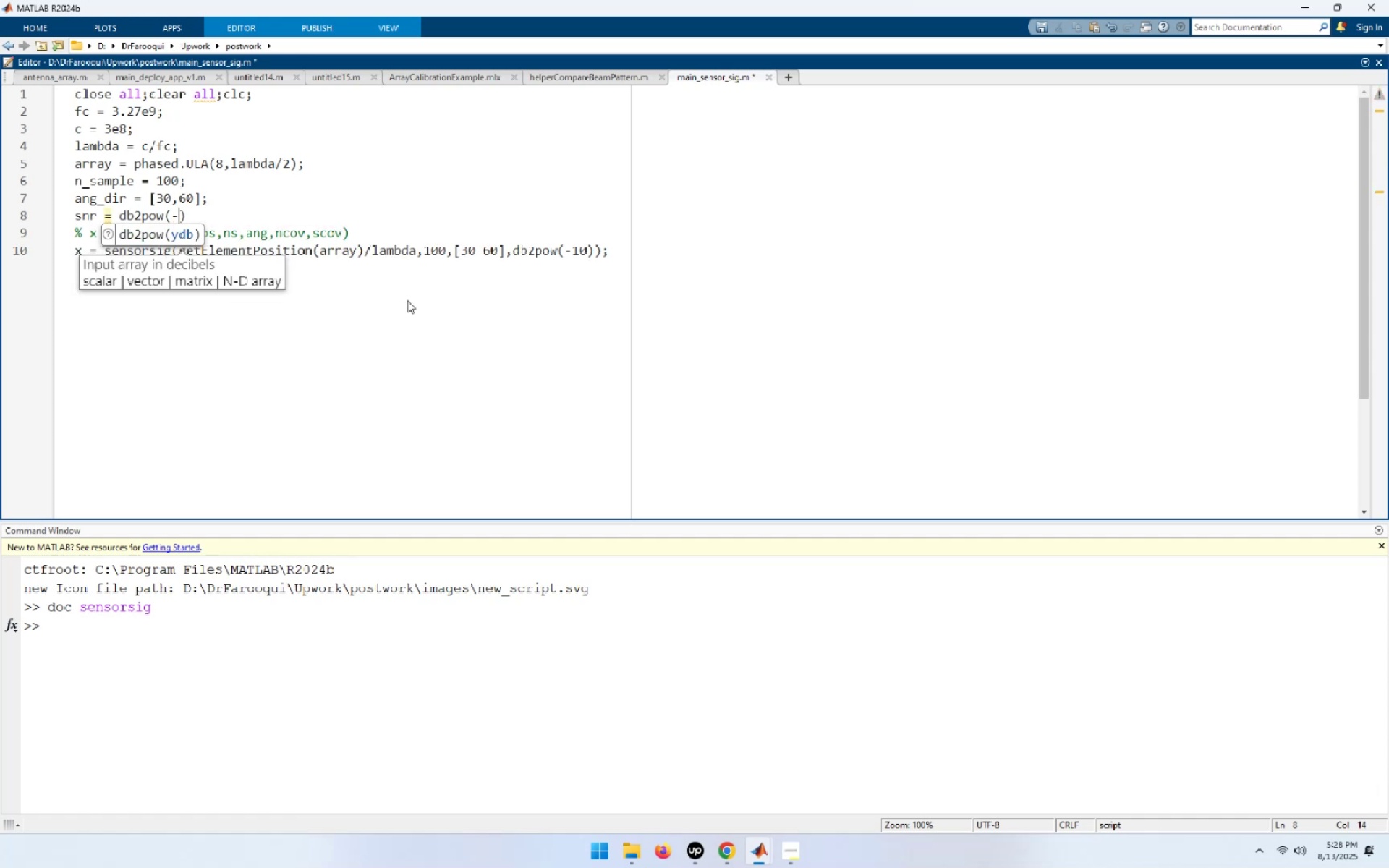 
key(Numpad1)
 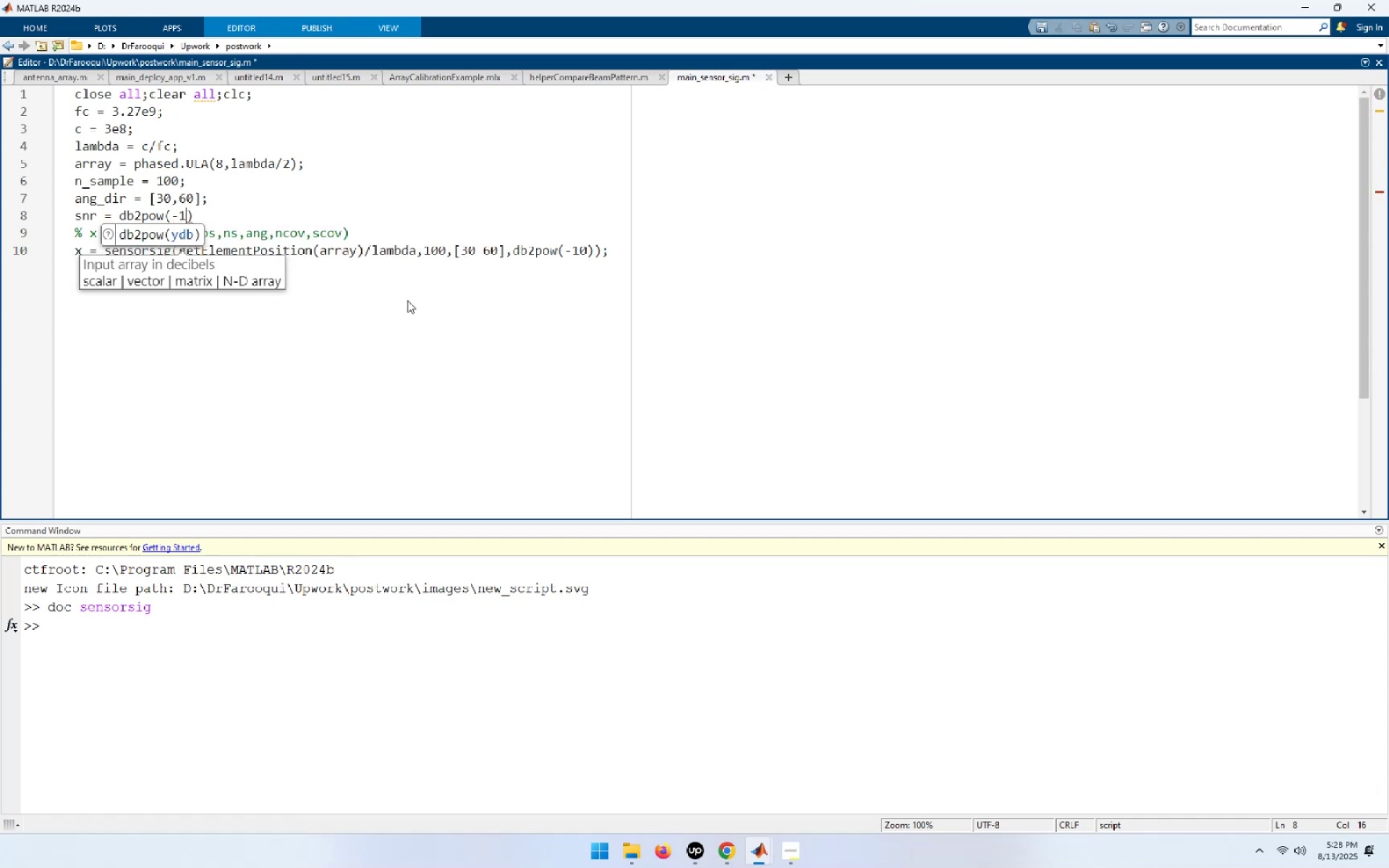 
key(Numpad0)
 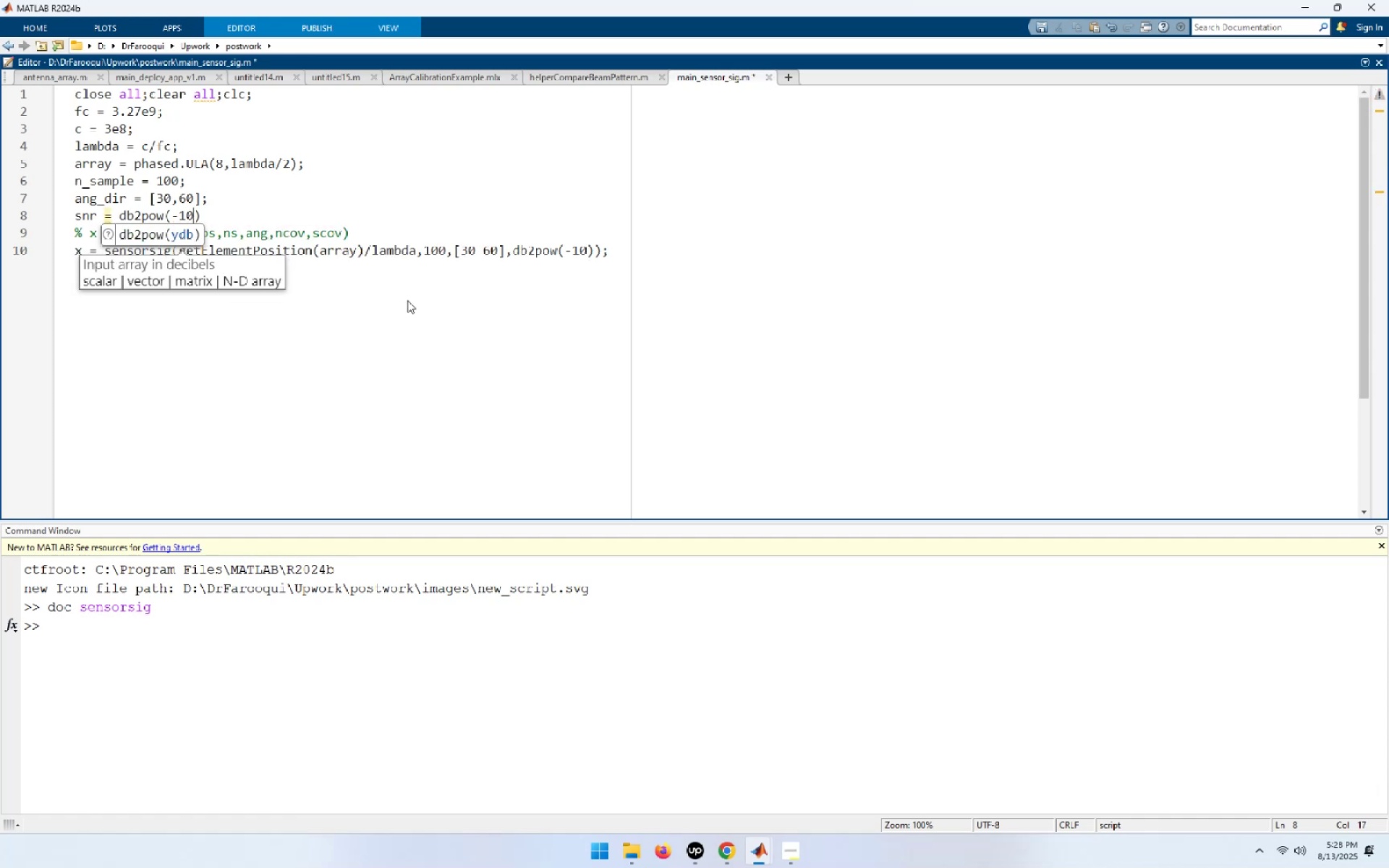 
key(End)
 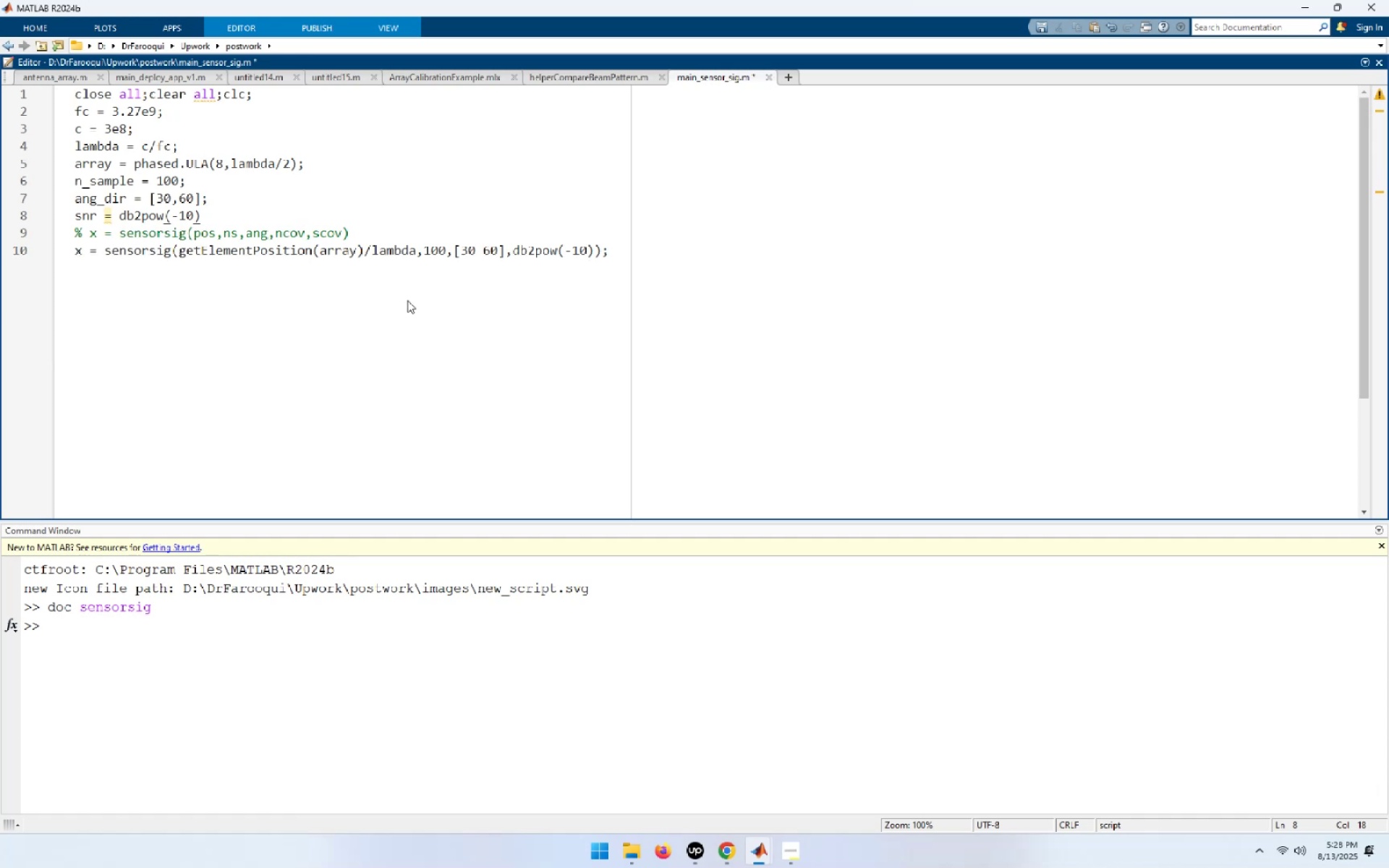 
key(Semicolon)
 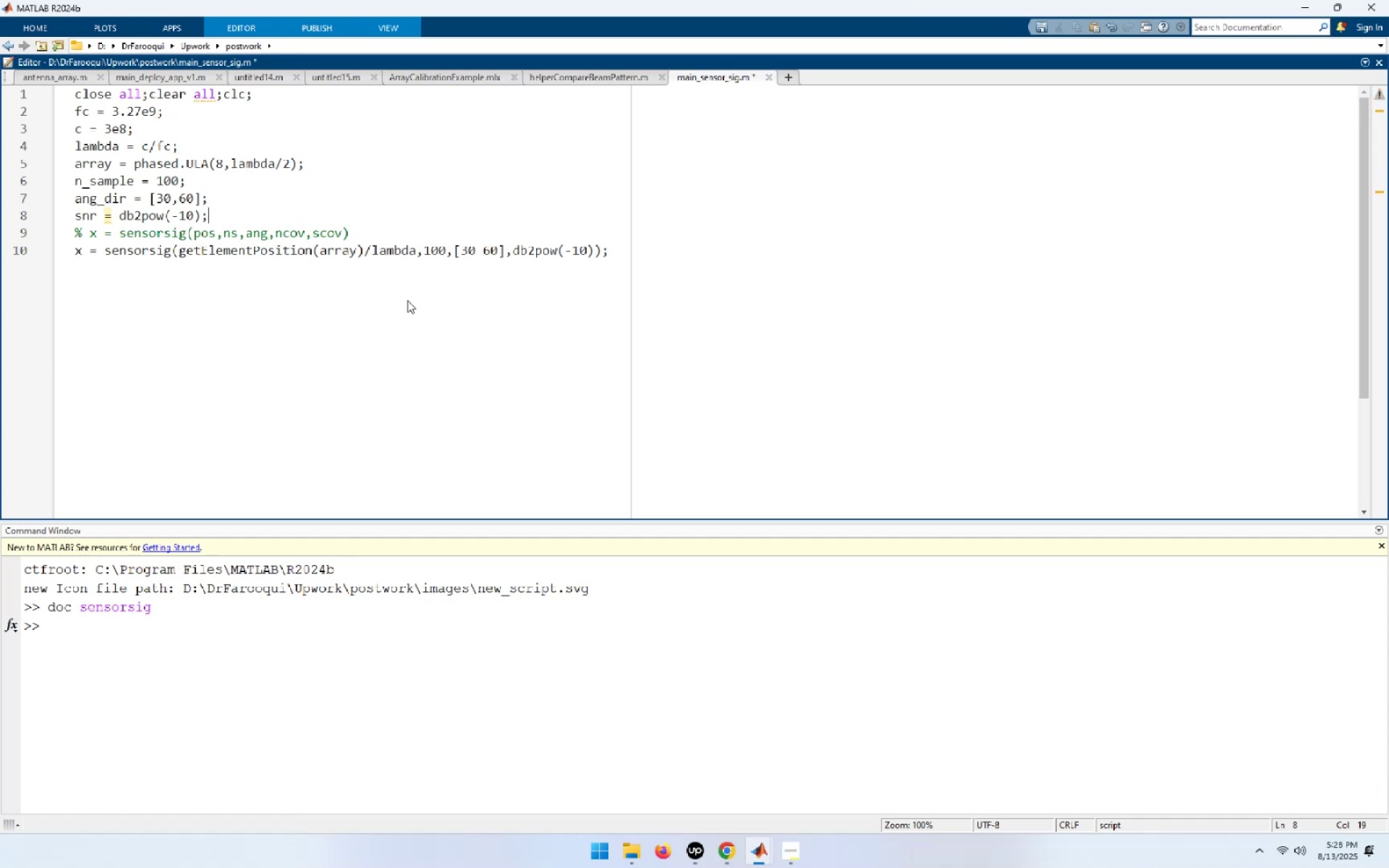 
hold_key(key=ArrowLeft, duration=0.97)
 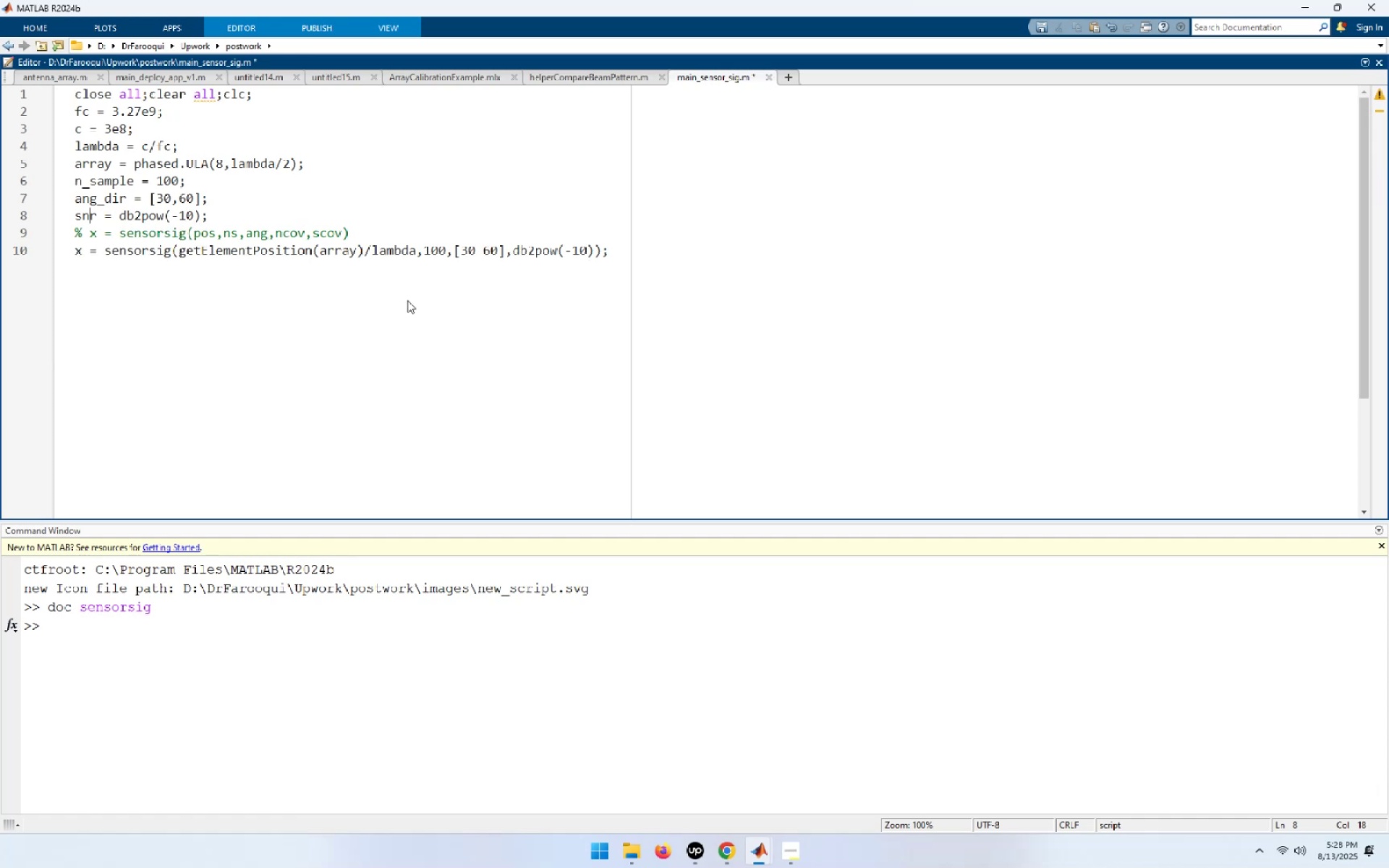 
key(ArrowRight)
 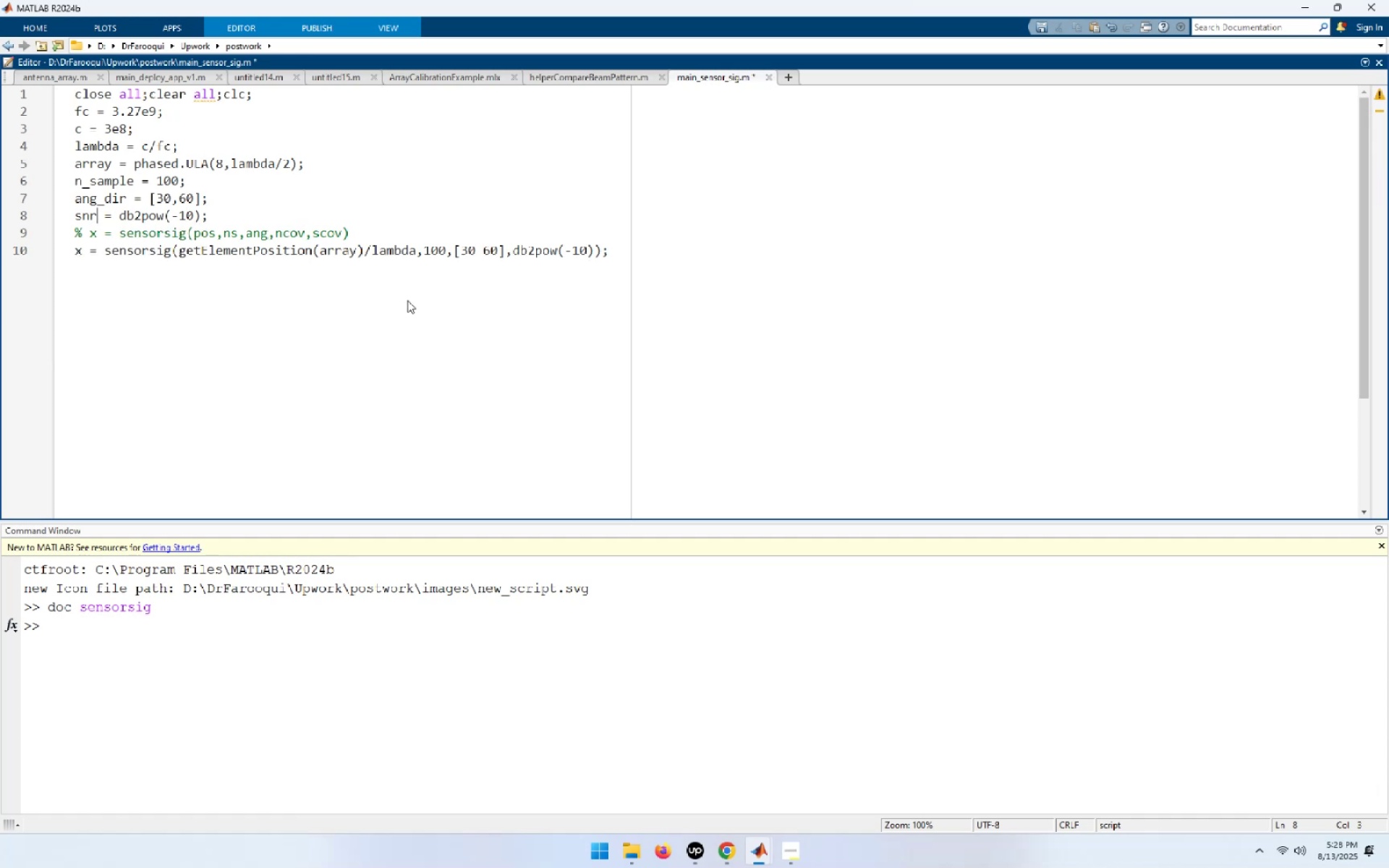 
key(ArrowRight)
 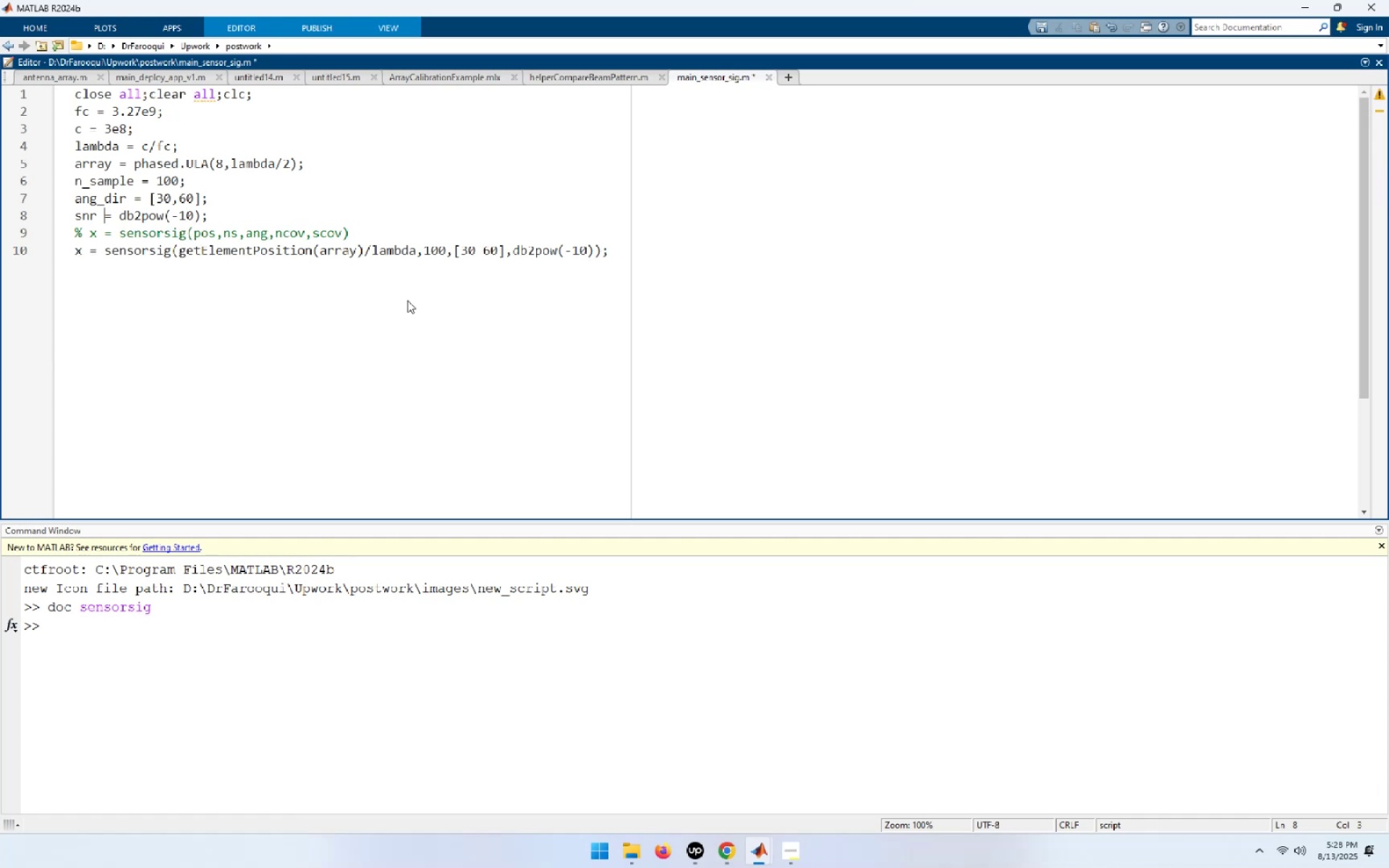 
key(Space)
 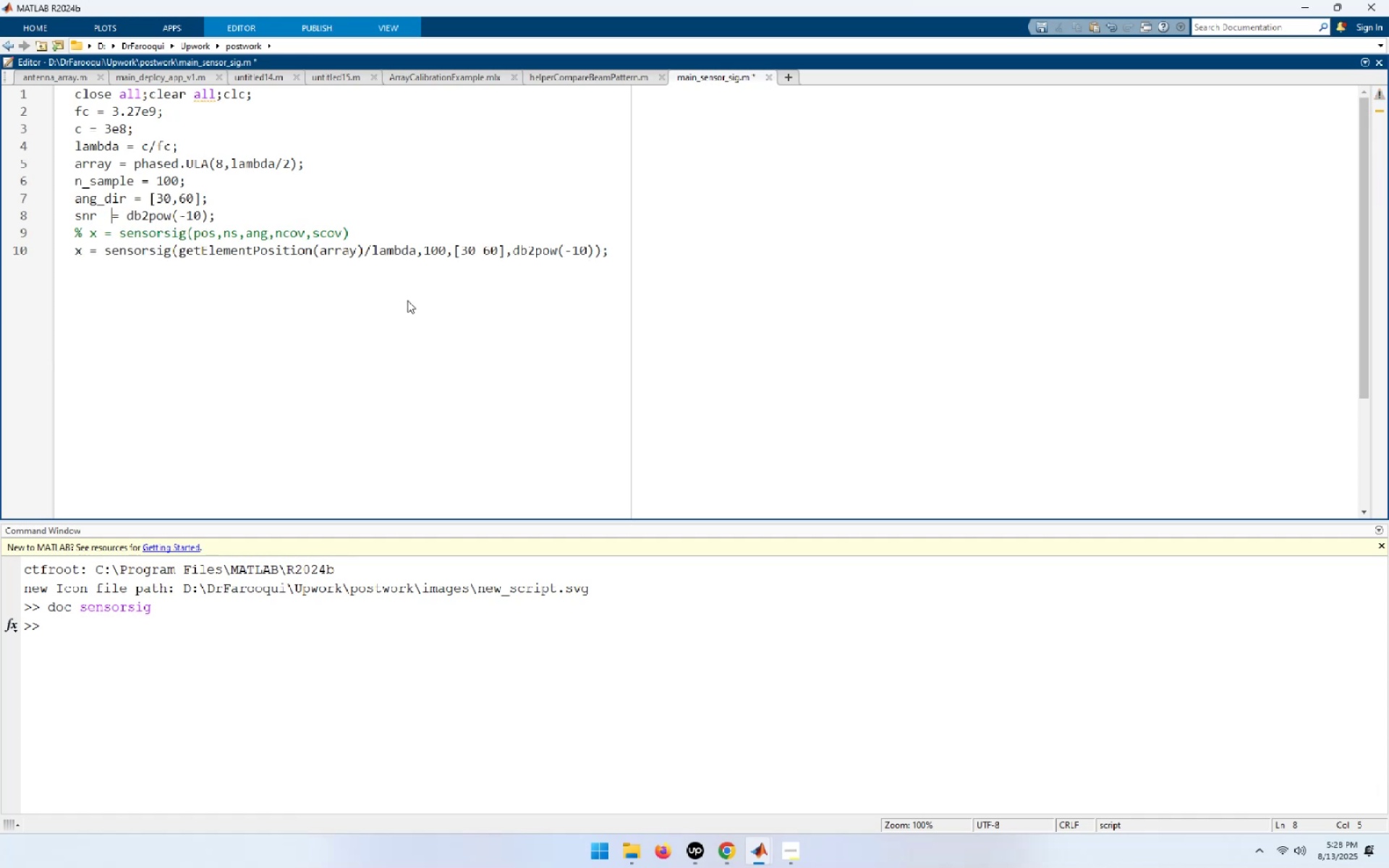 
key(Space)
 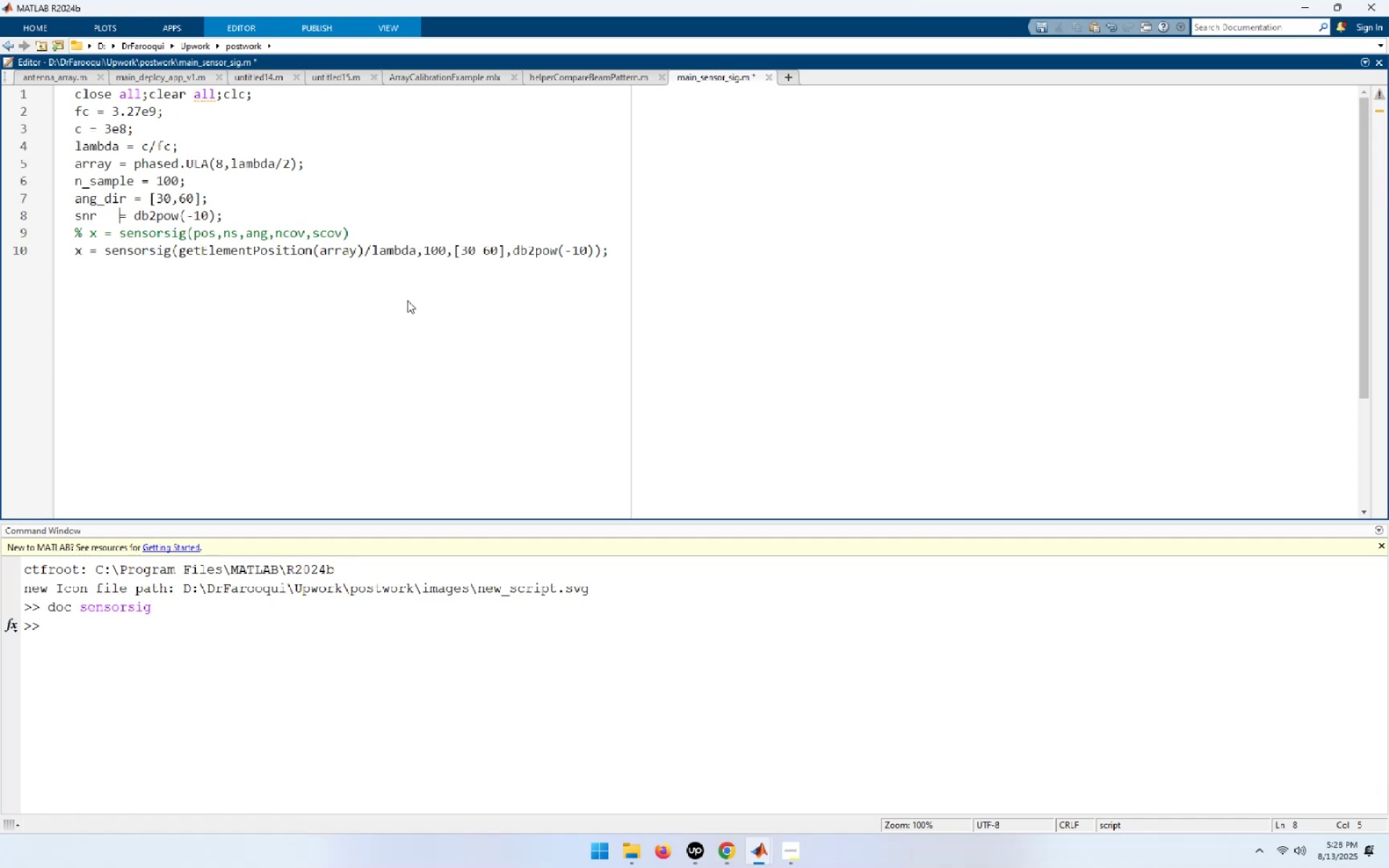 
key(Space)
 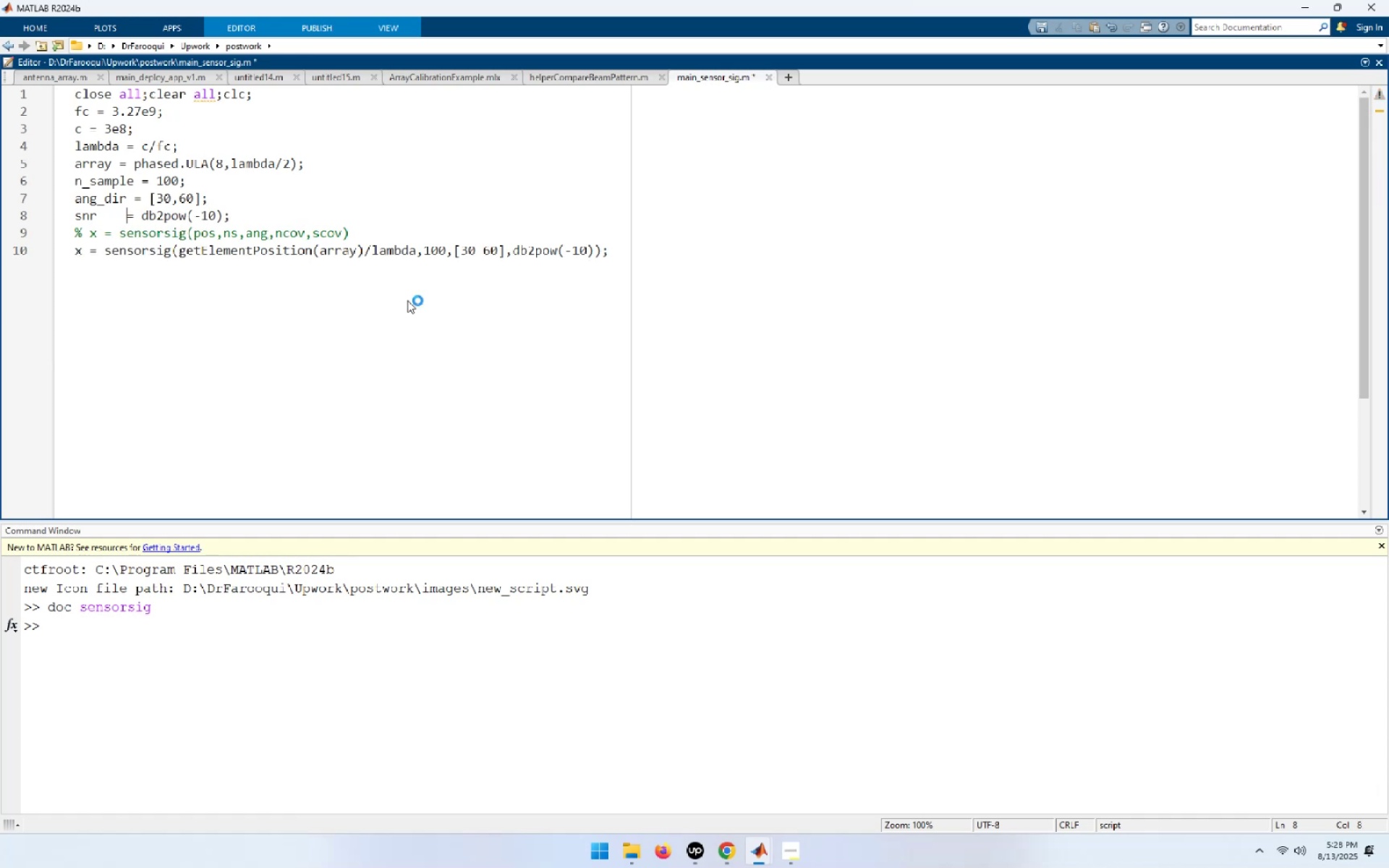 
key(Space)
 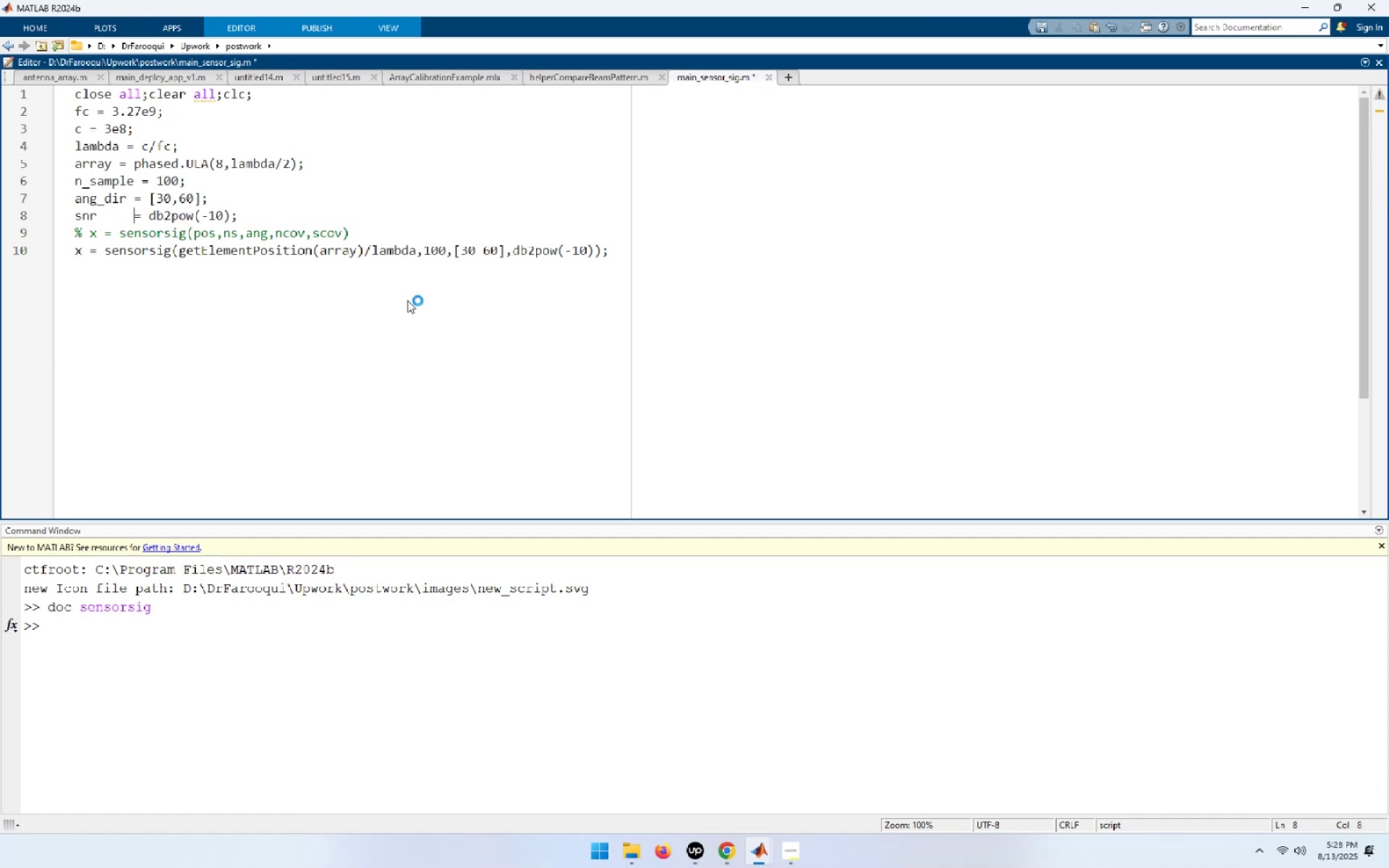 
key(ArrowUp)
 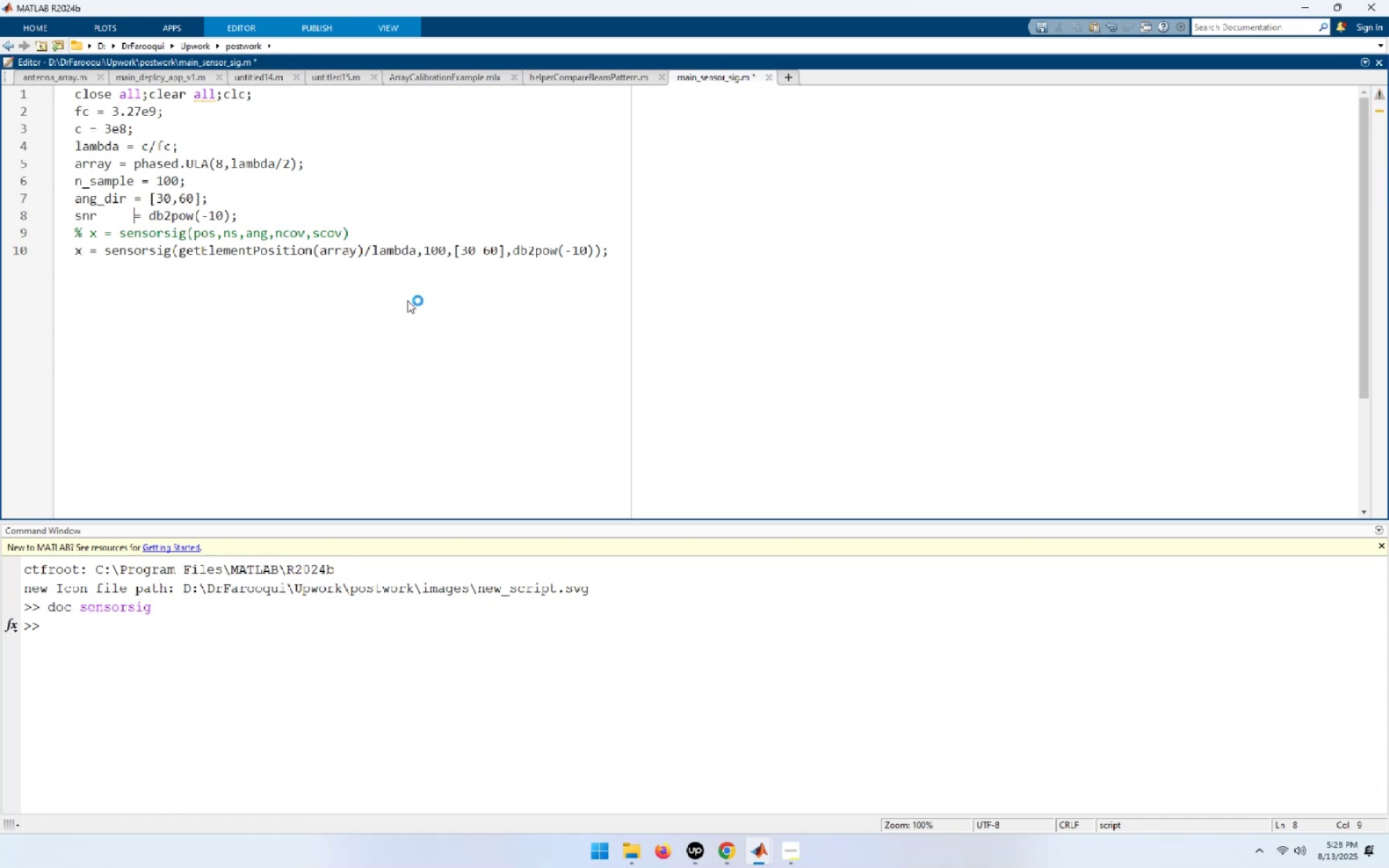 
key(ArrowUp)
 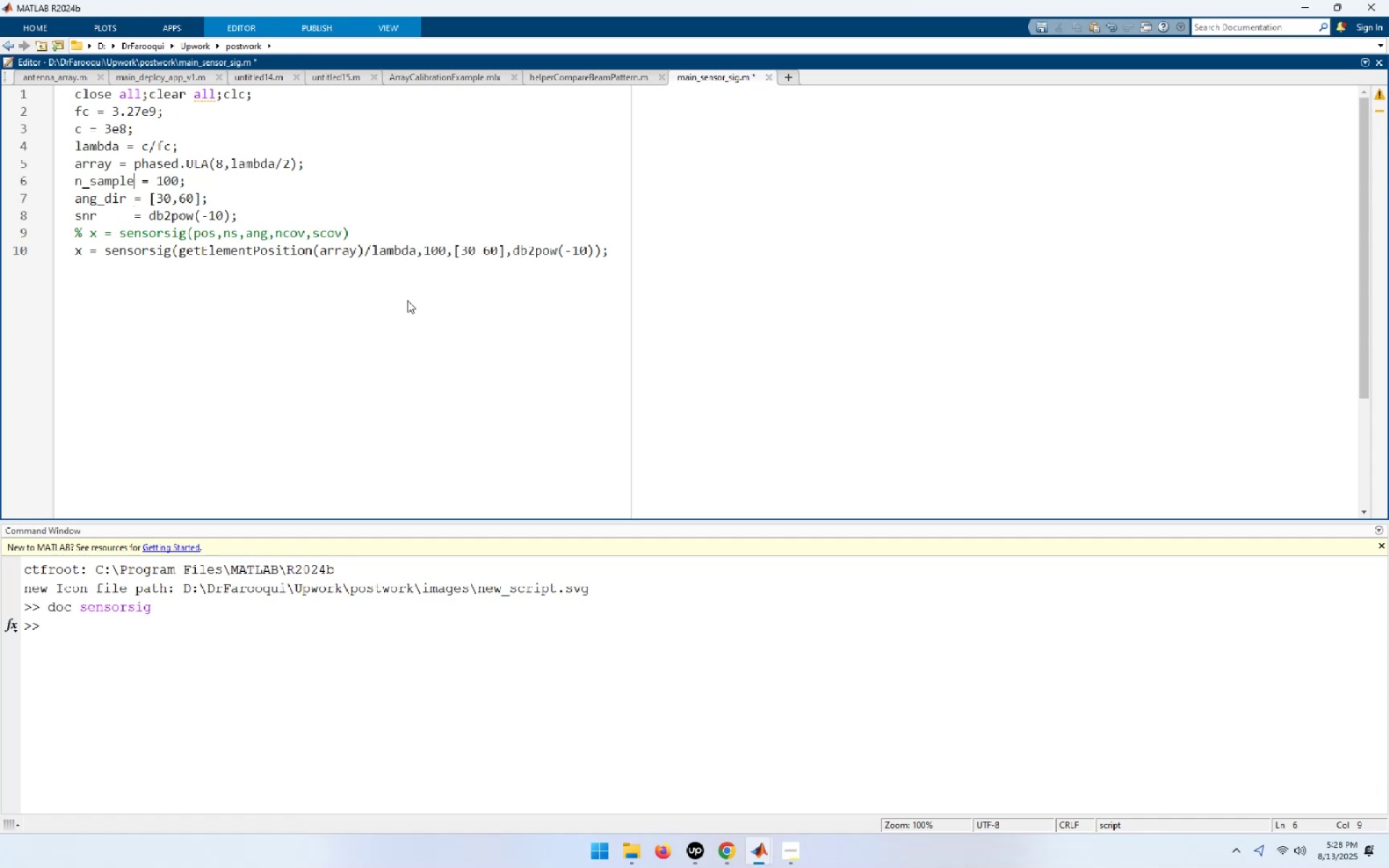 
wait(10.05)
 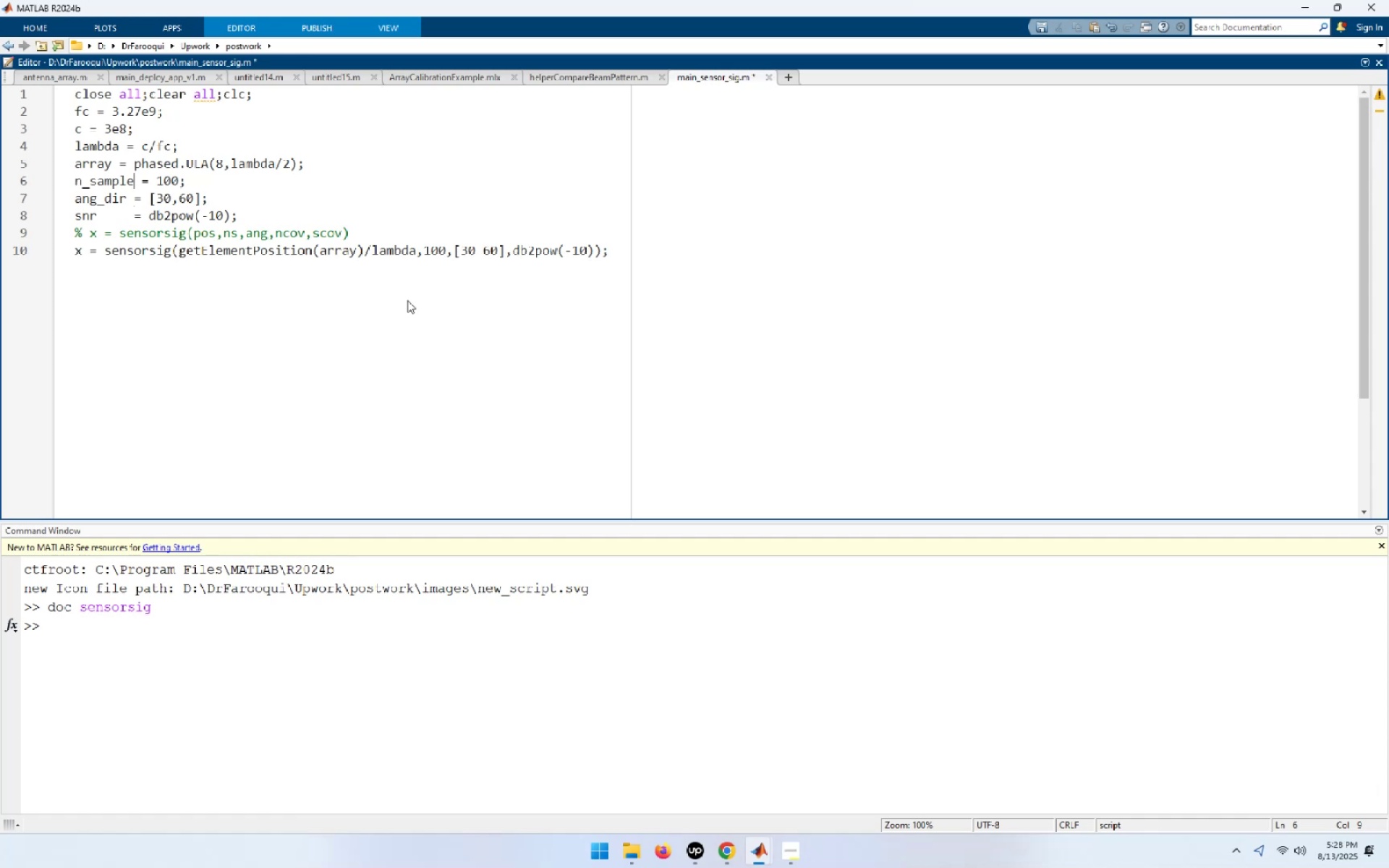 
key(ArrowDown)
 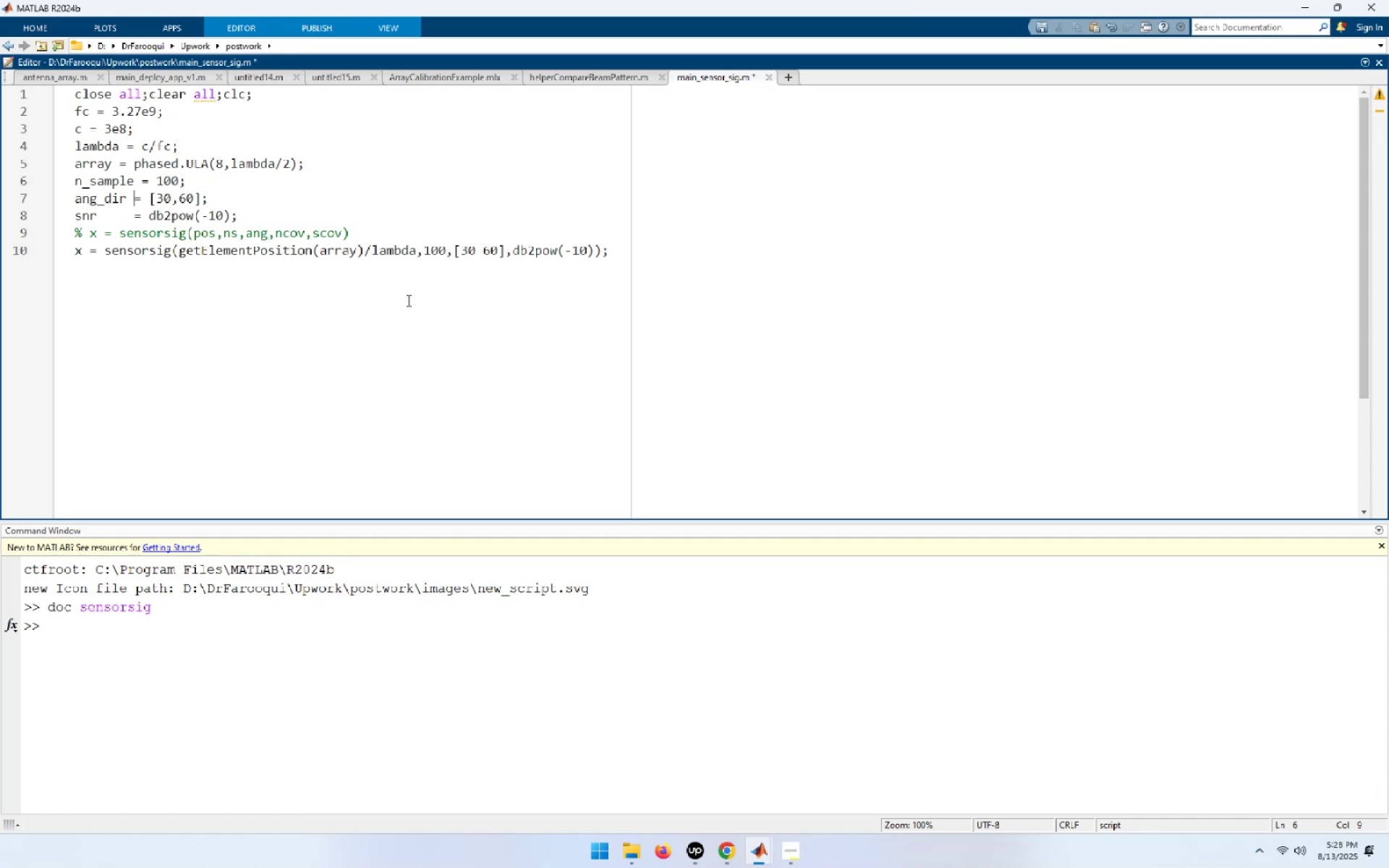 
key(Space)
 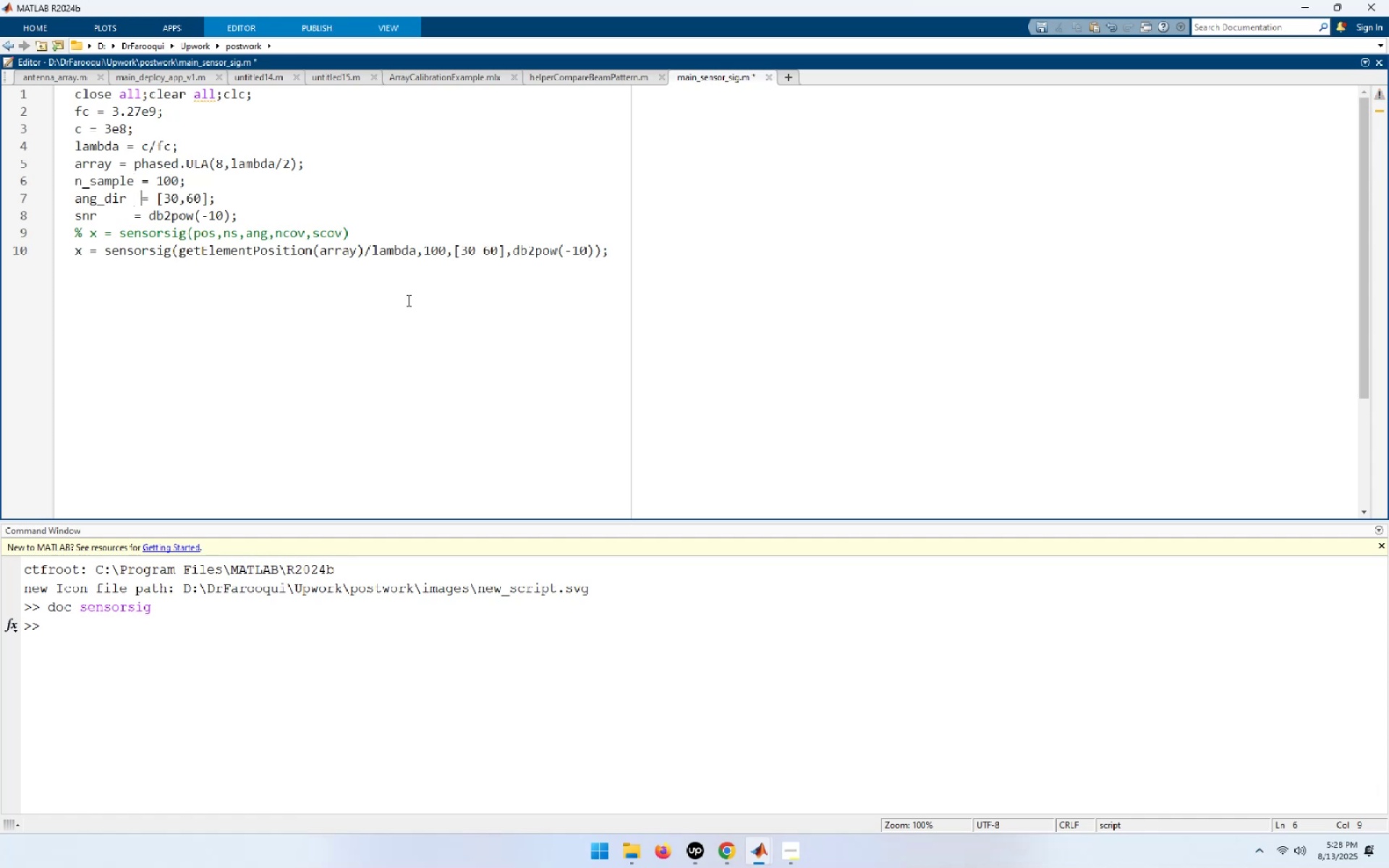 
key(ArrowDown)
 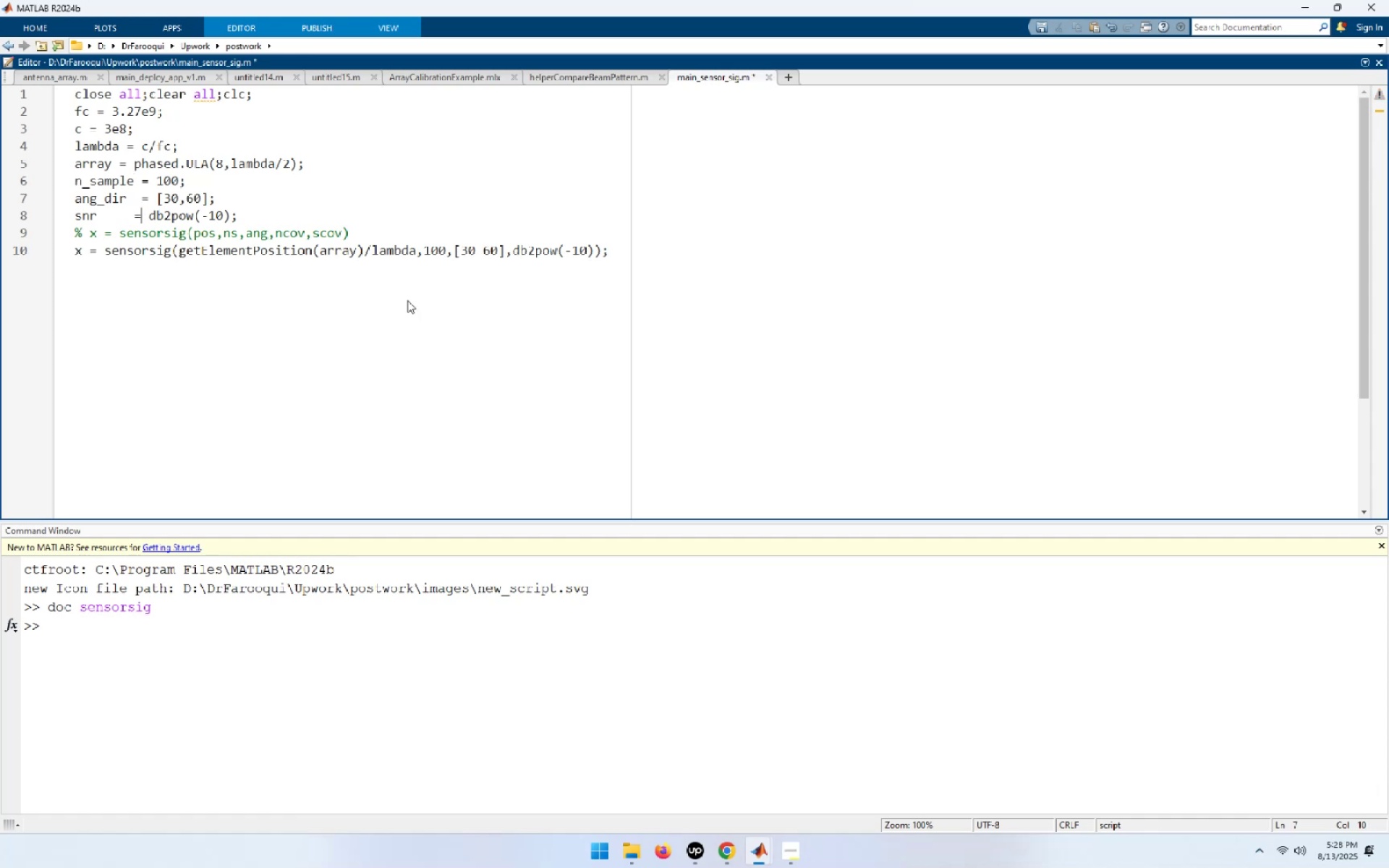 
key(ArrowLeft)
 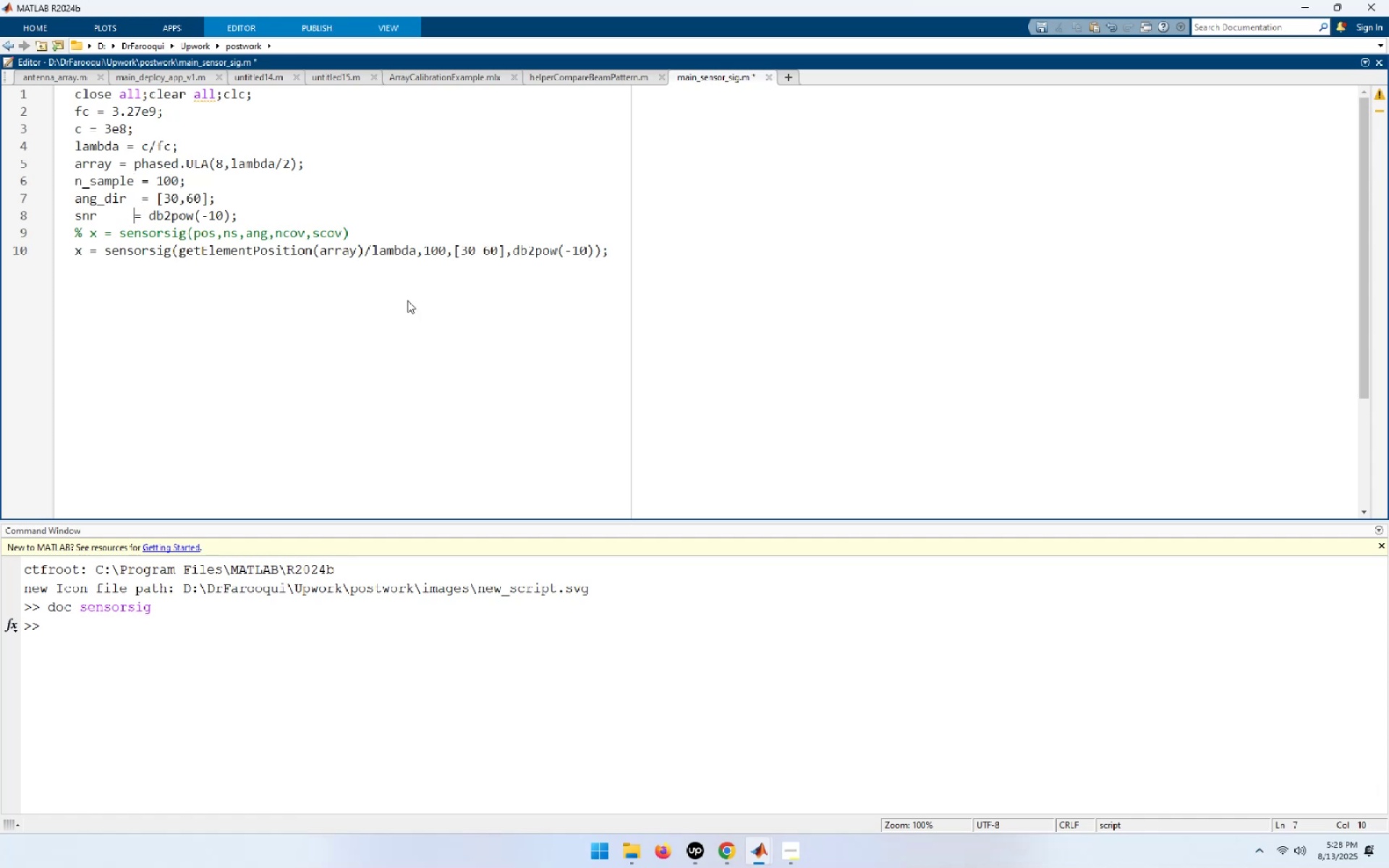 
key(Space)
 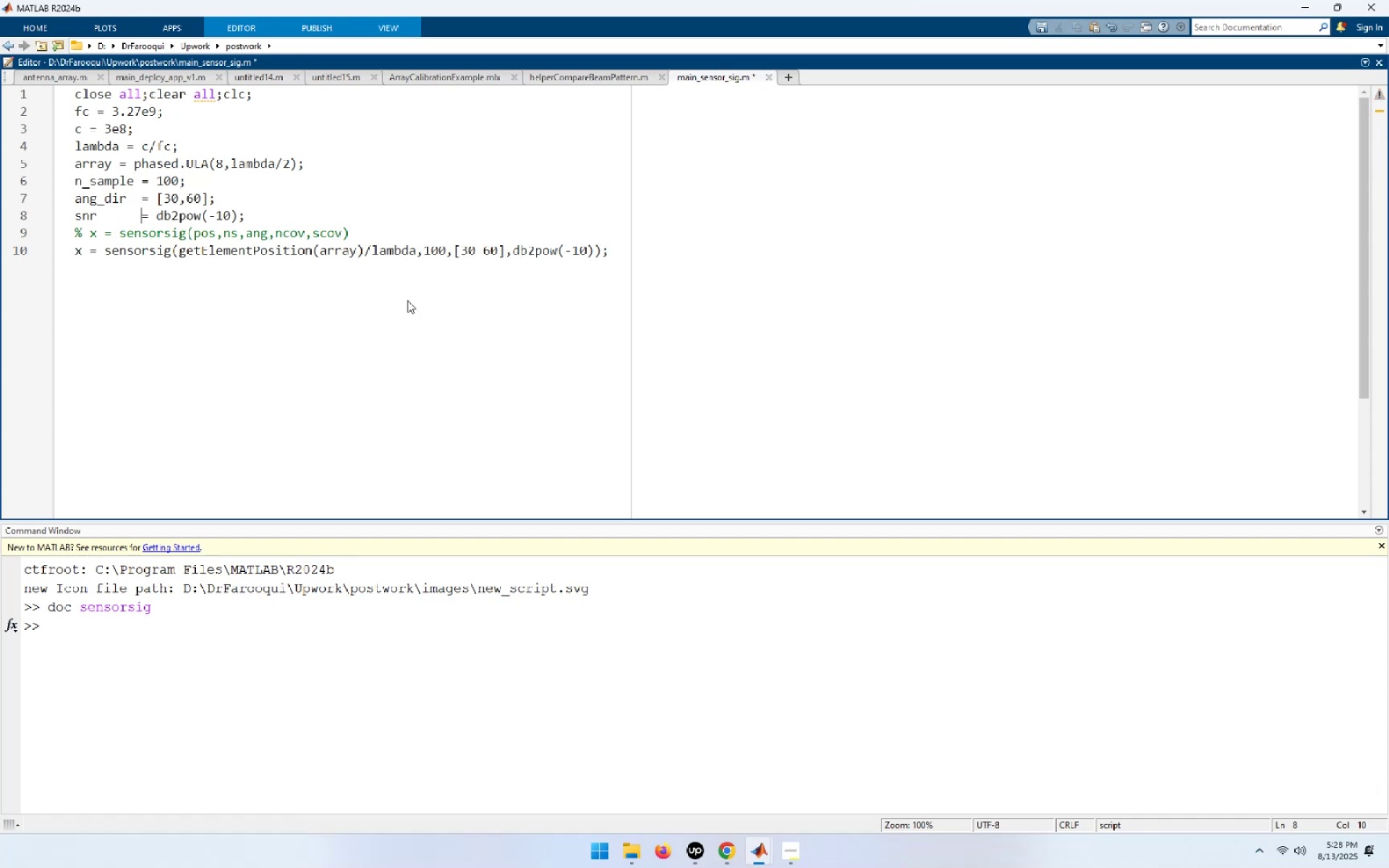 
key(ArrowUp)
 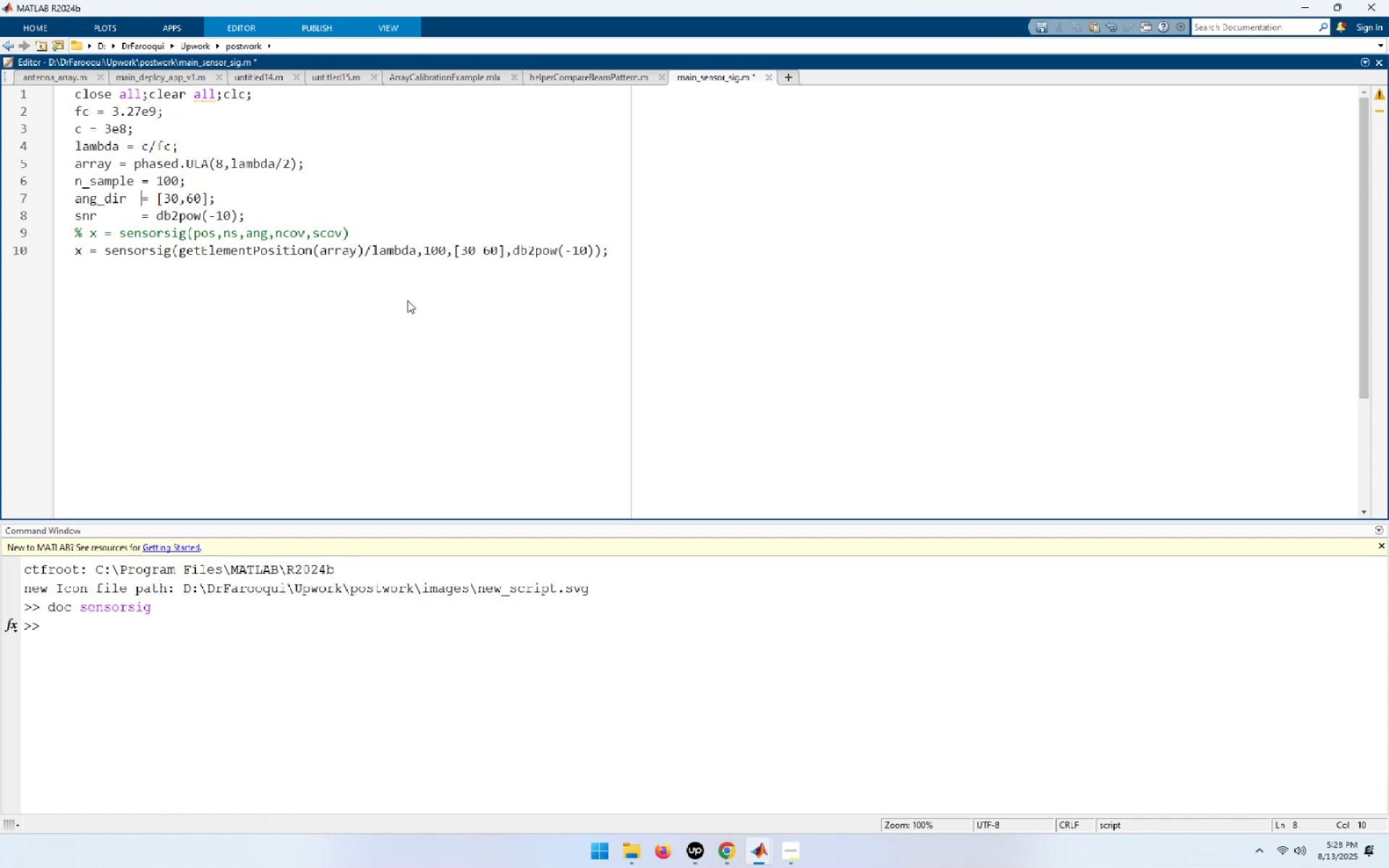 
key(ArrowUp)
 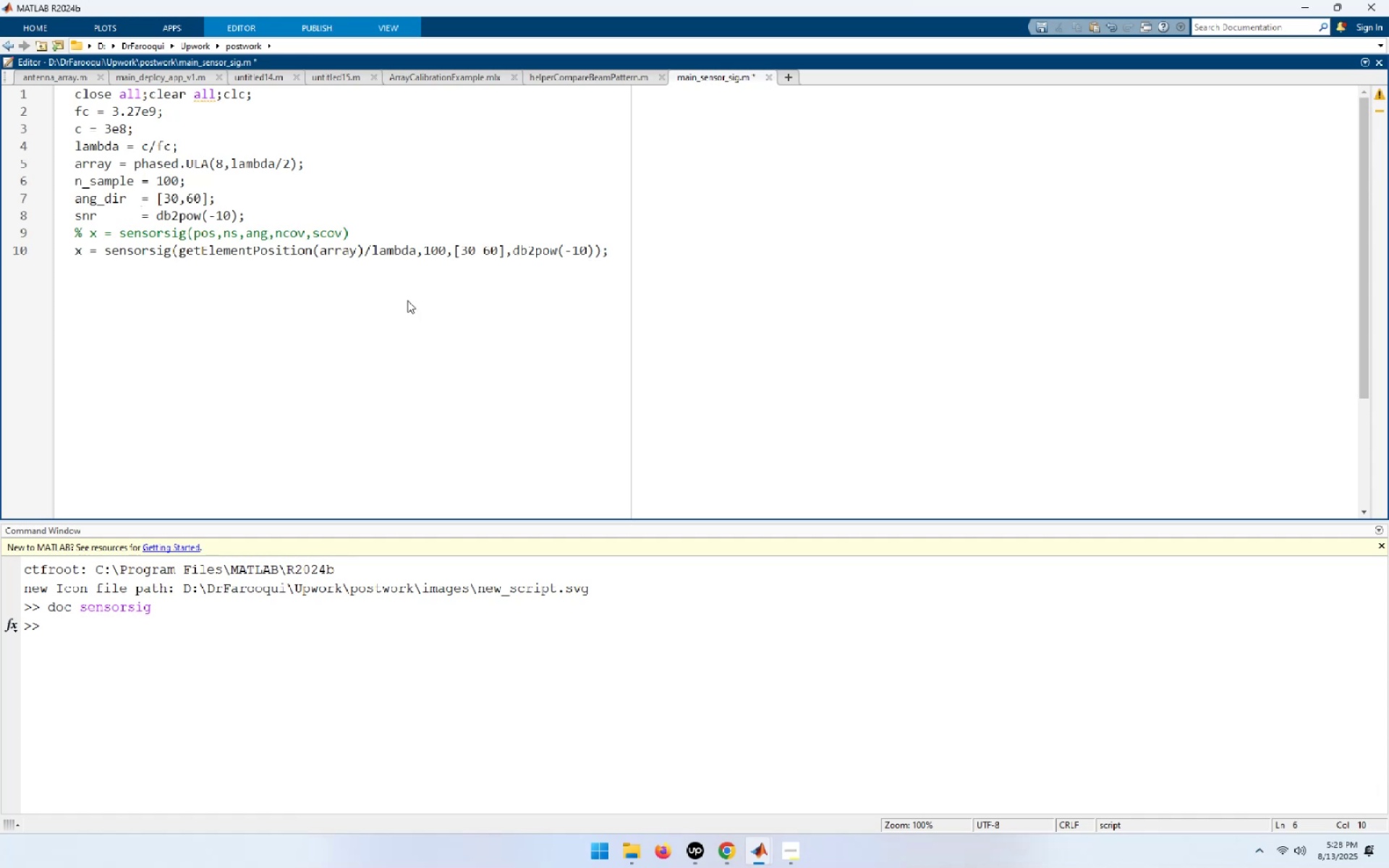 
key(ArrowDown)
 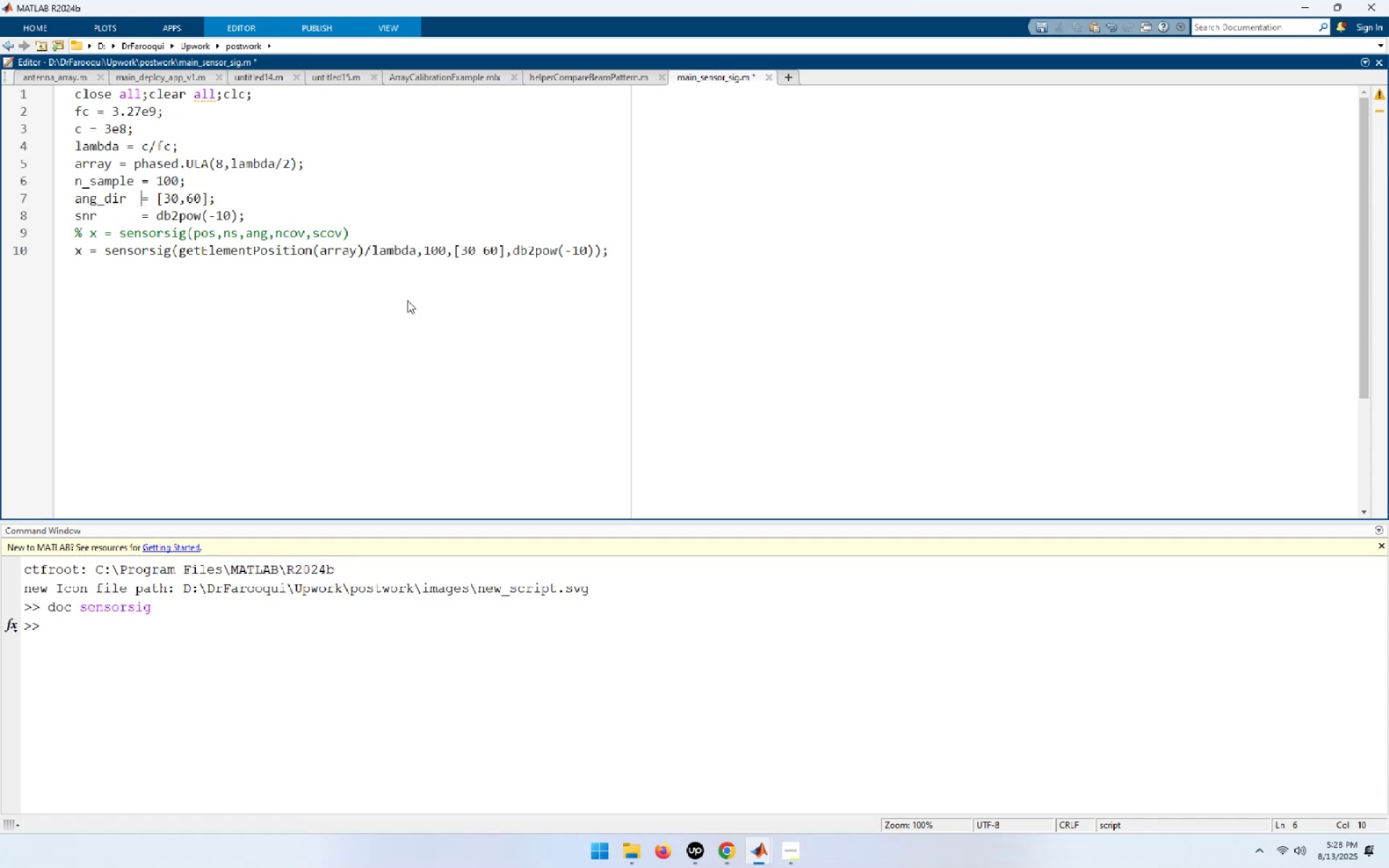 
key(ArrowDown)
 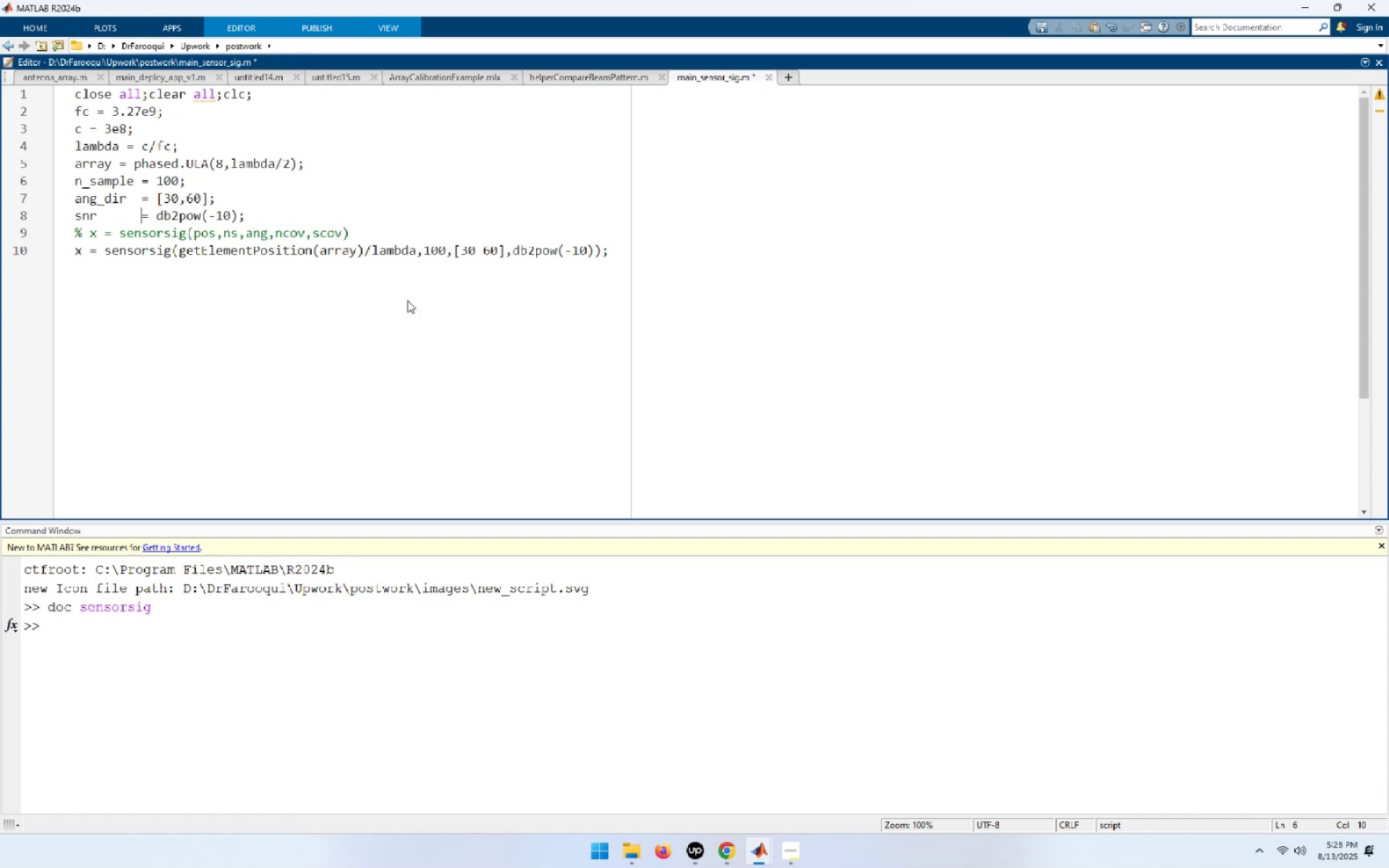 
key(ArrowDown)
 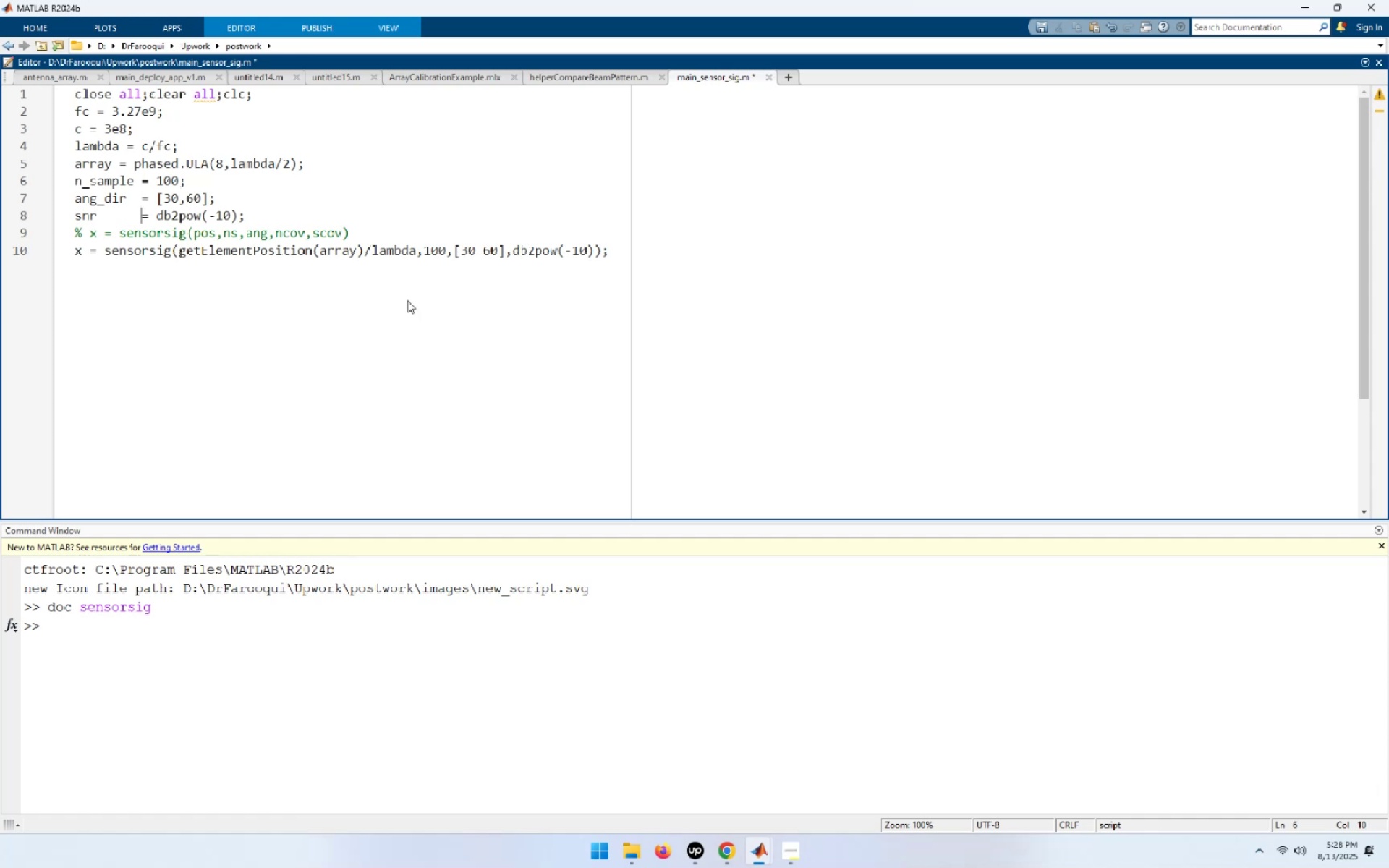 
hold_key(key=ArrowLeft, duration=0.61)
 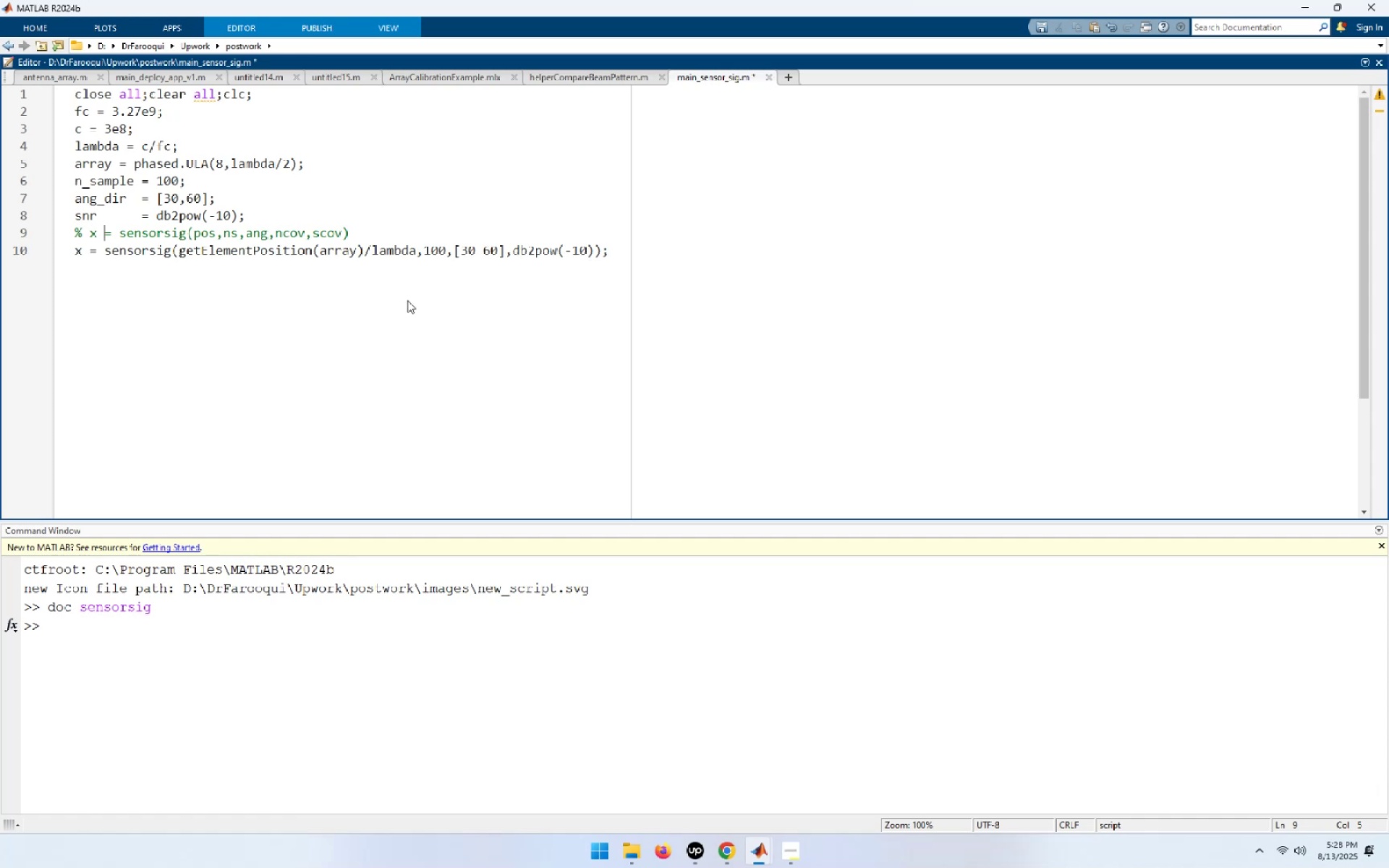 
key(ArrowDown)
 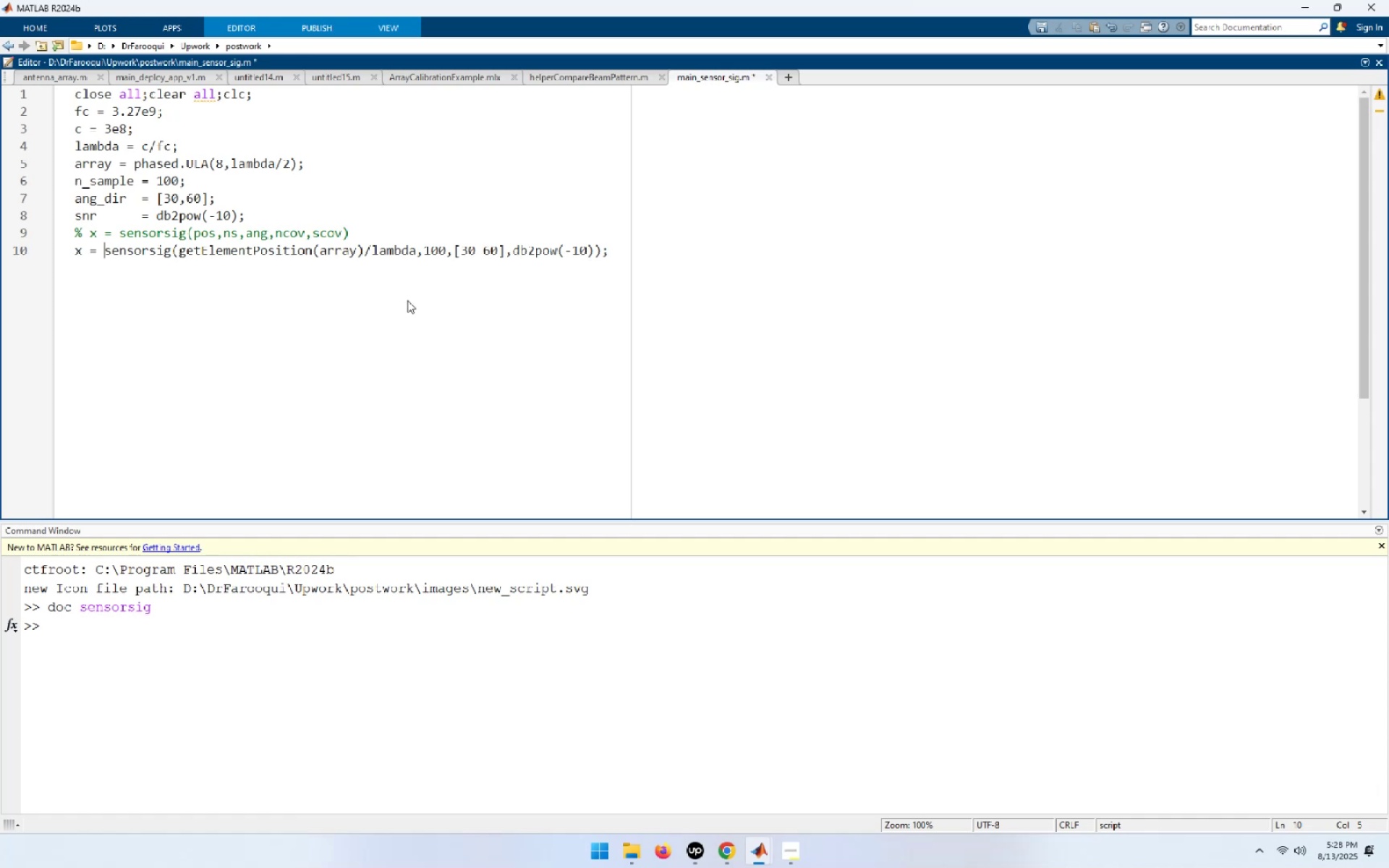 
key(ArrowLeft)
 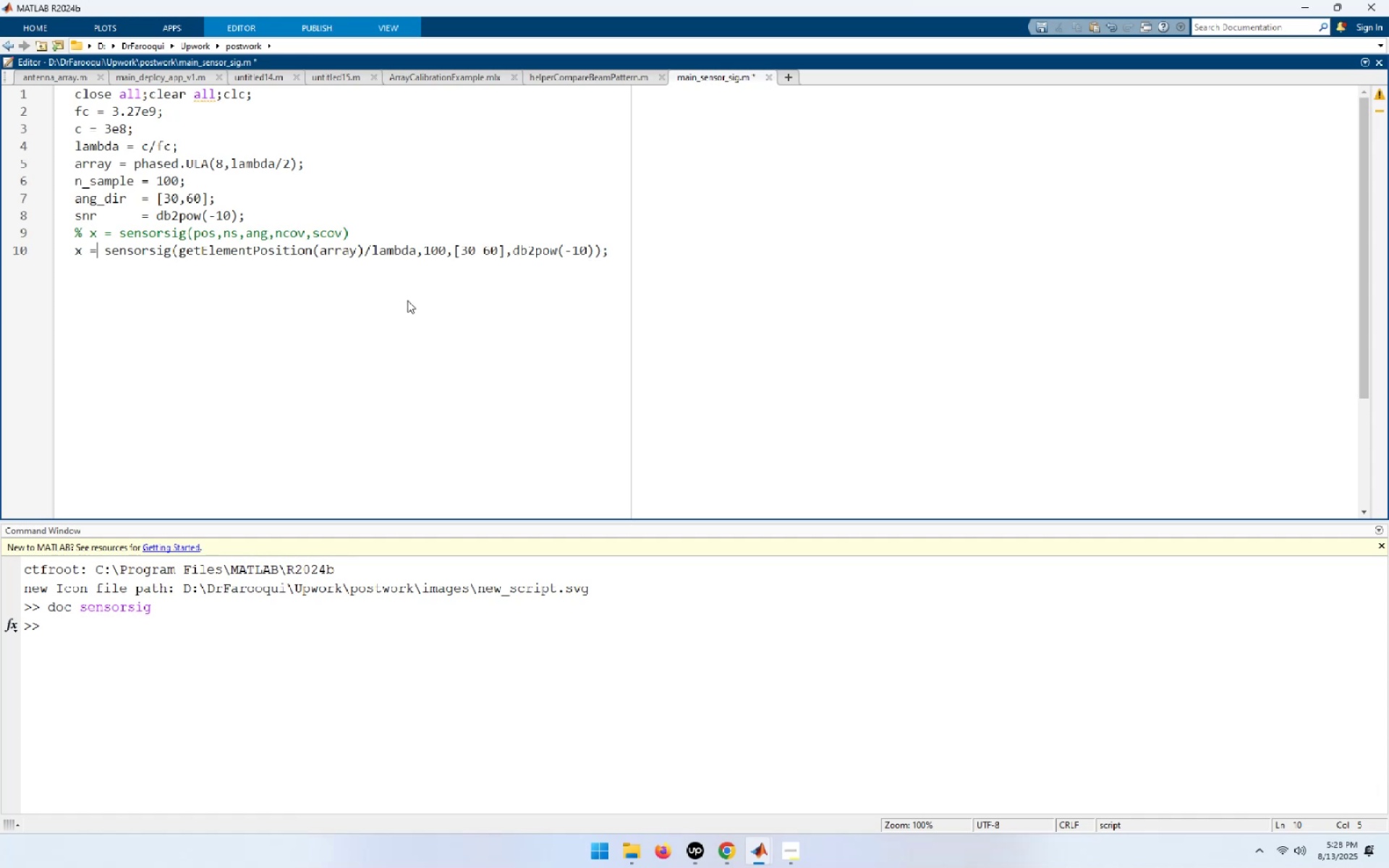 
key(ArrowLeft)
 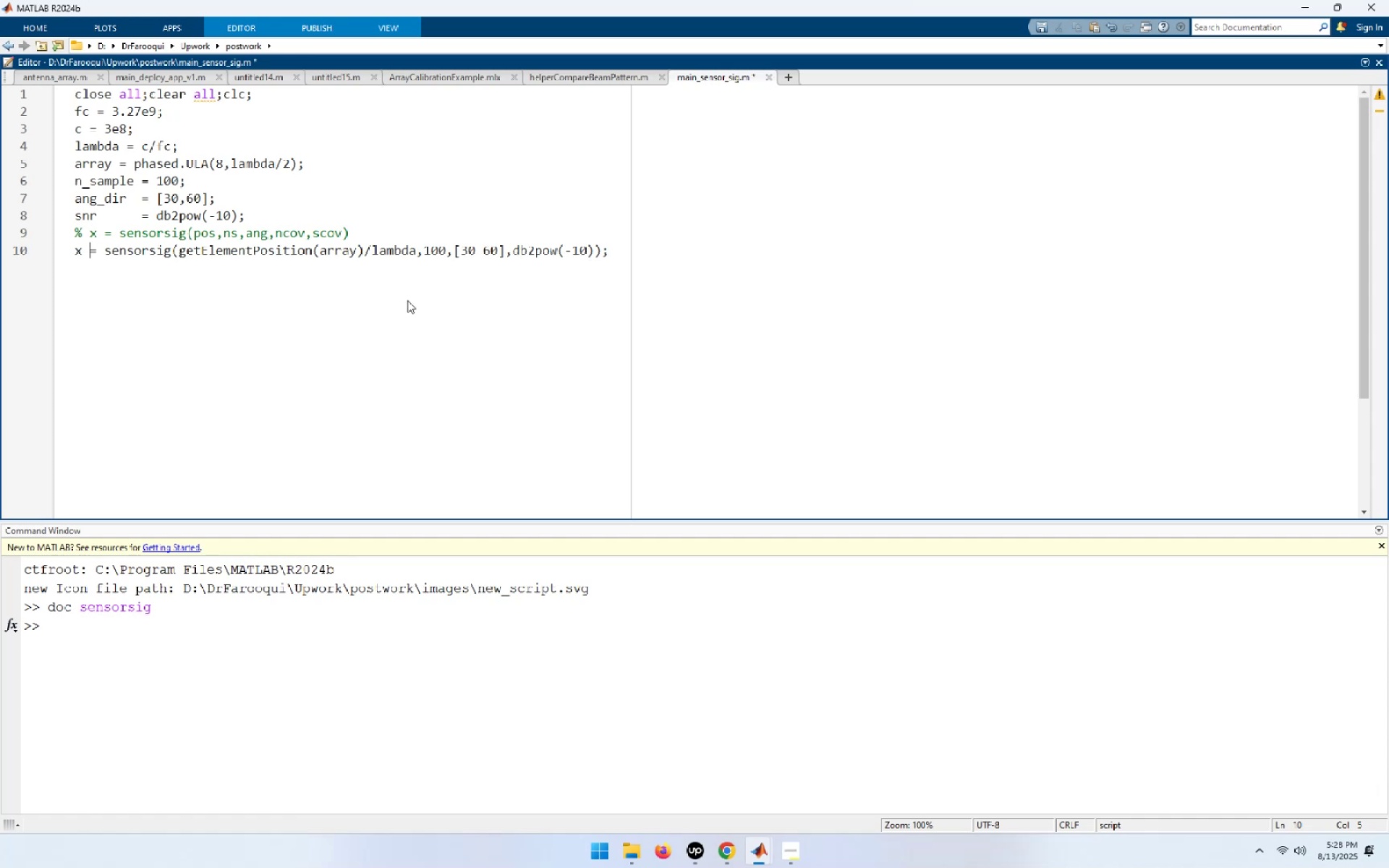 
key(ArrowLeft)
 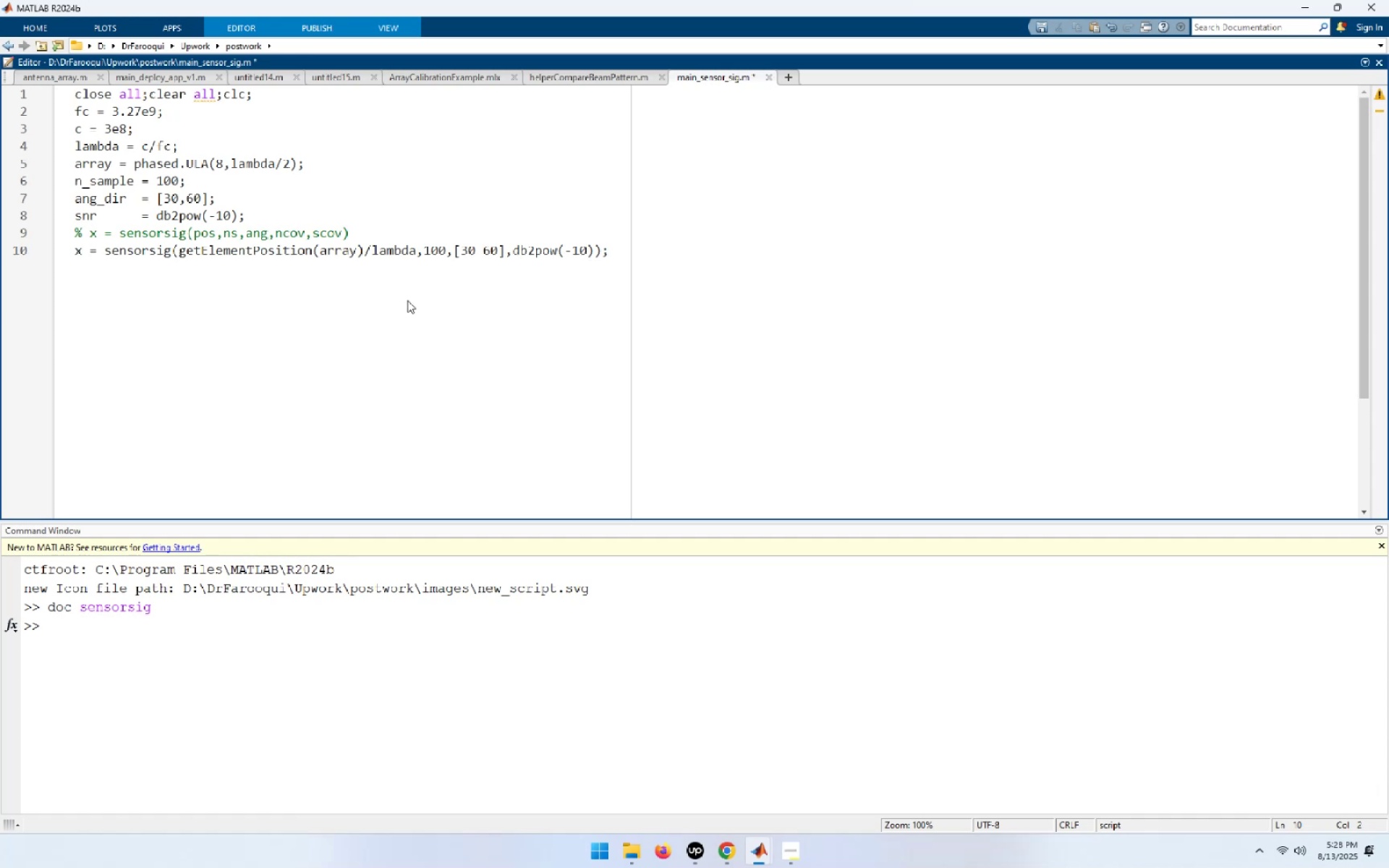 
key(Comma)
 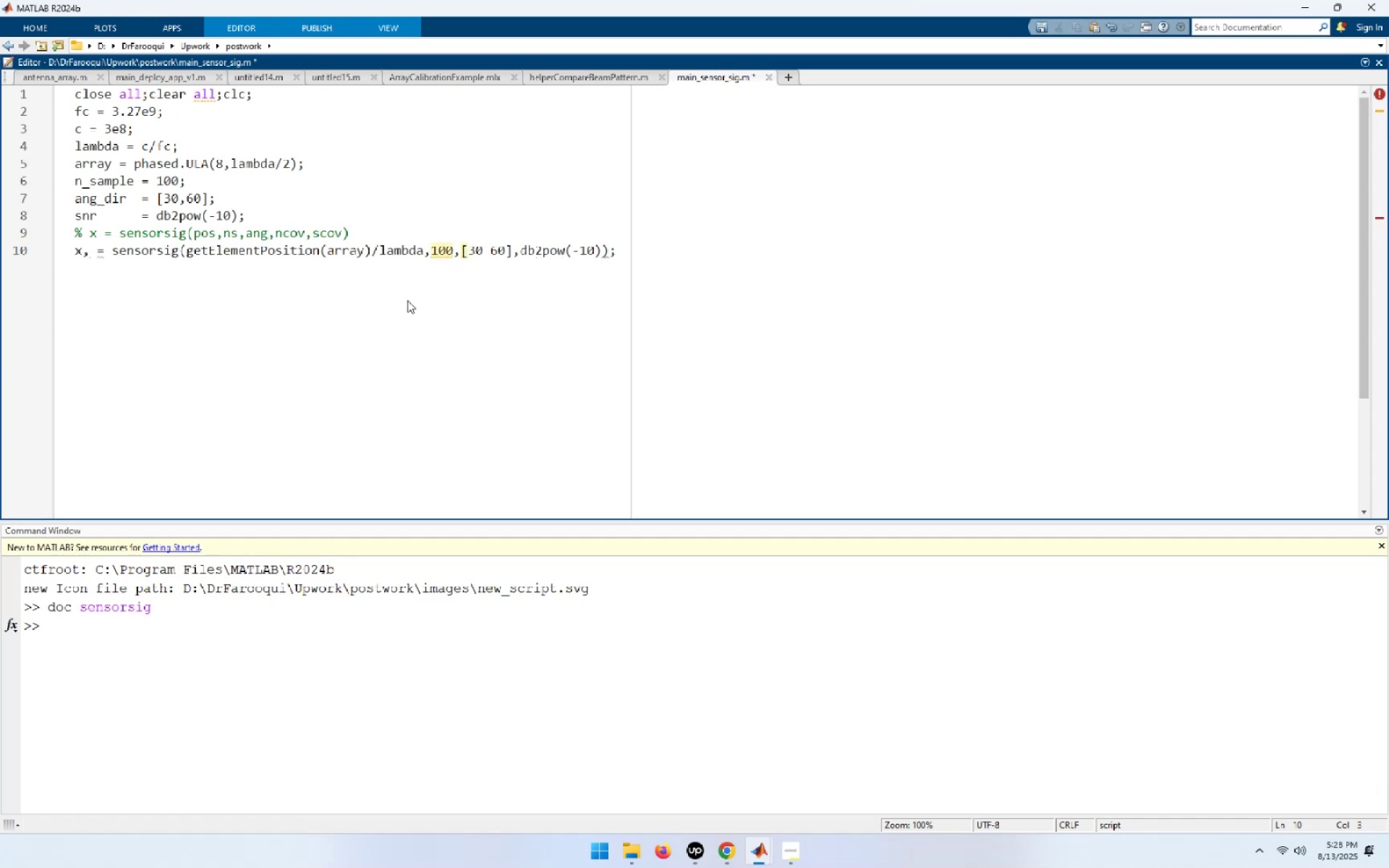 
key(Backspace)
 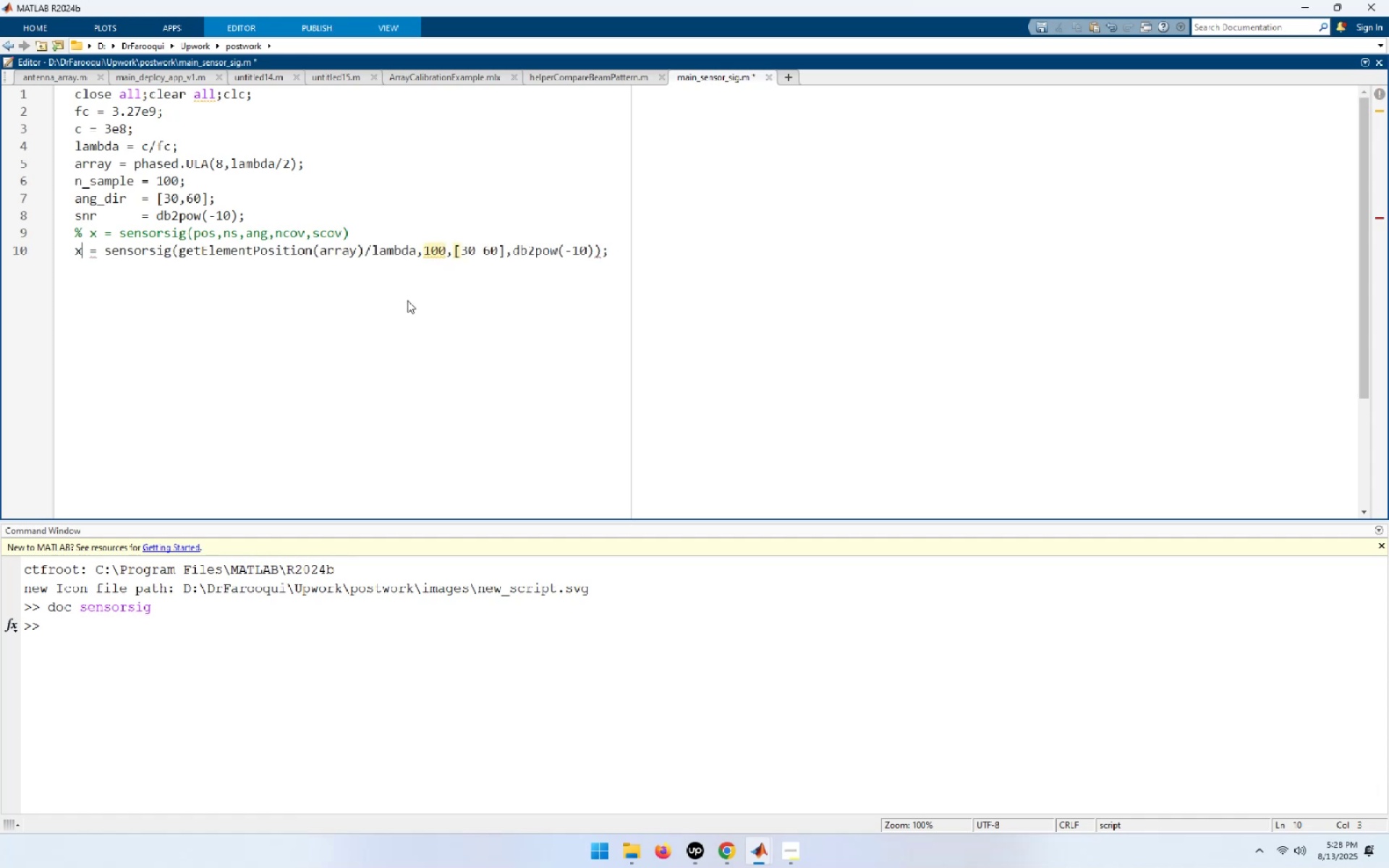 
key(Backspace)
 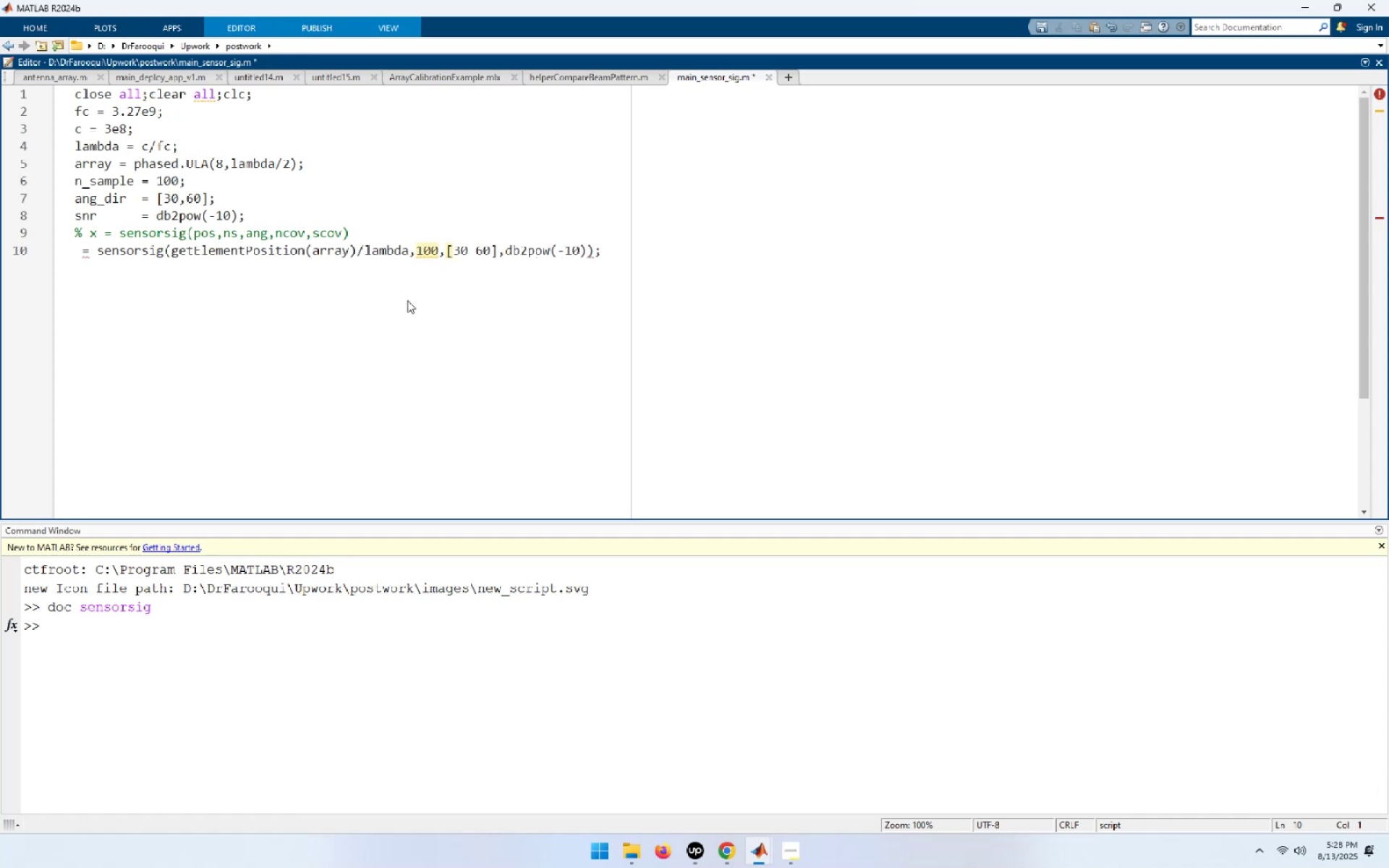 
key(BracketLeft)
 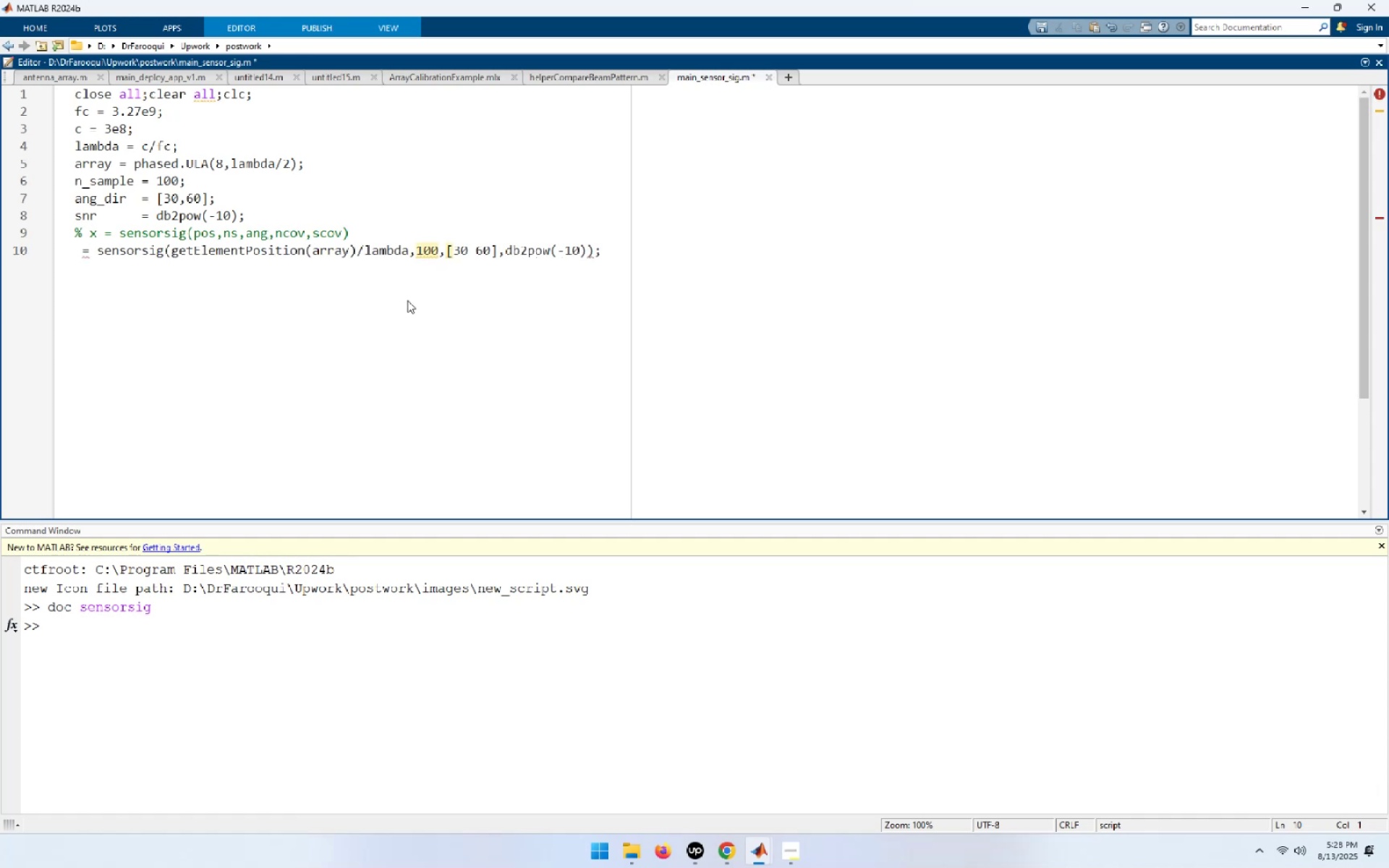 
key(BracketRight)
 